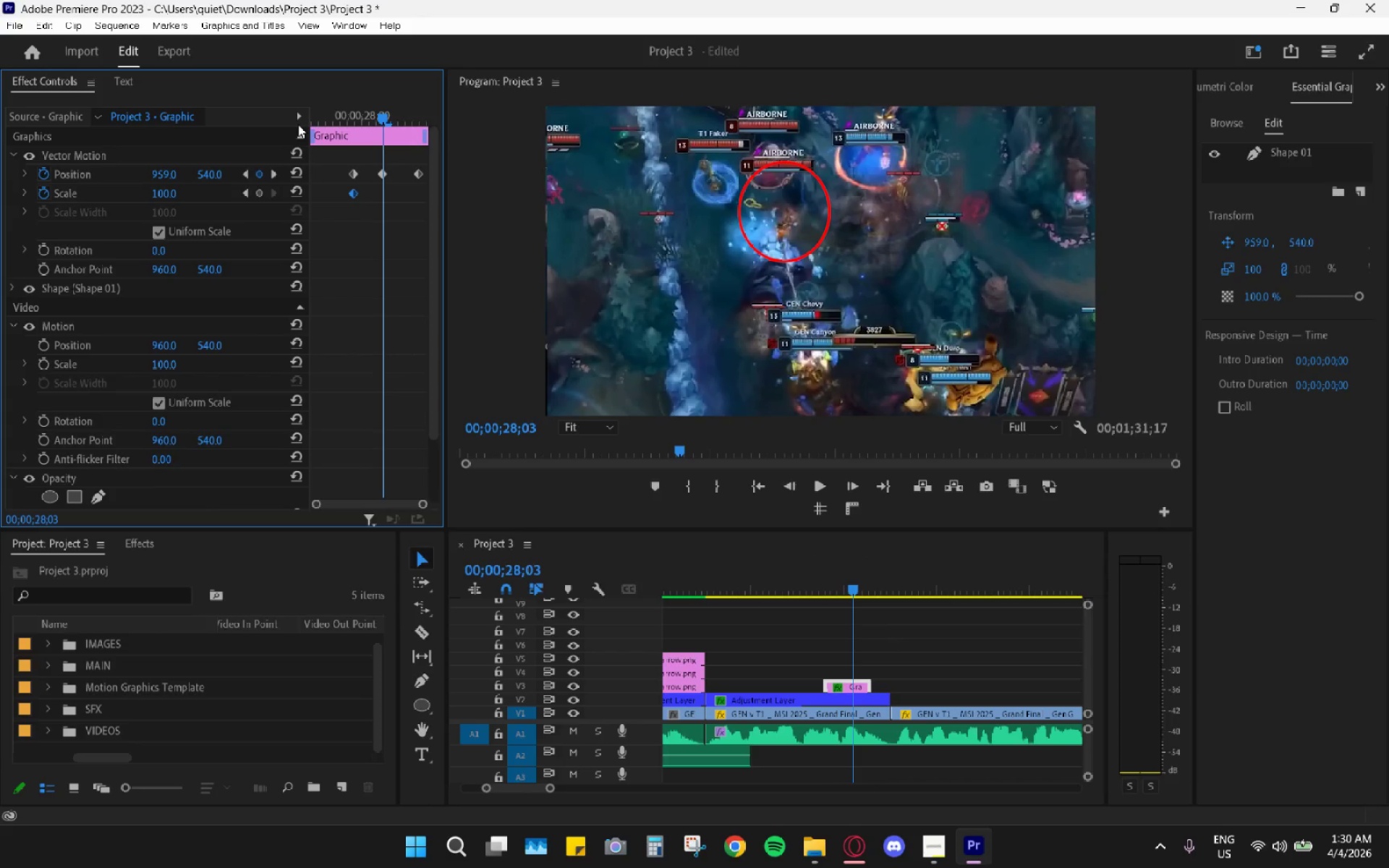 
key(H)
 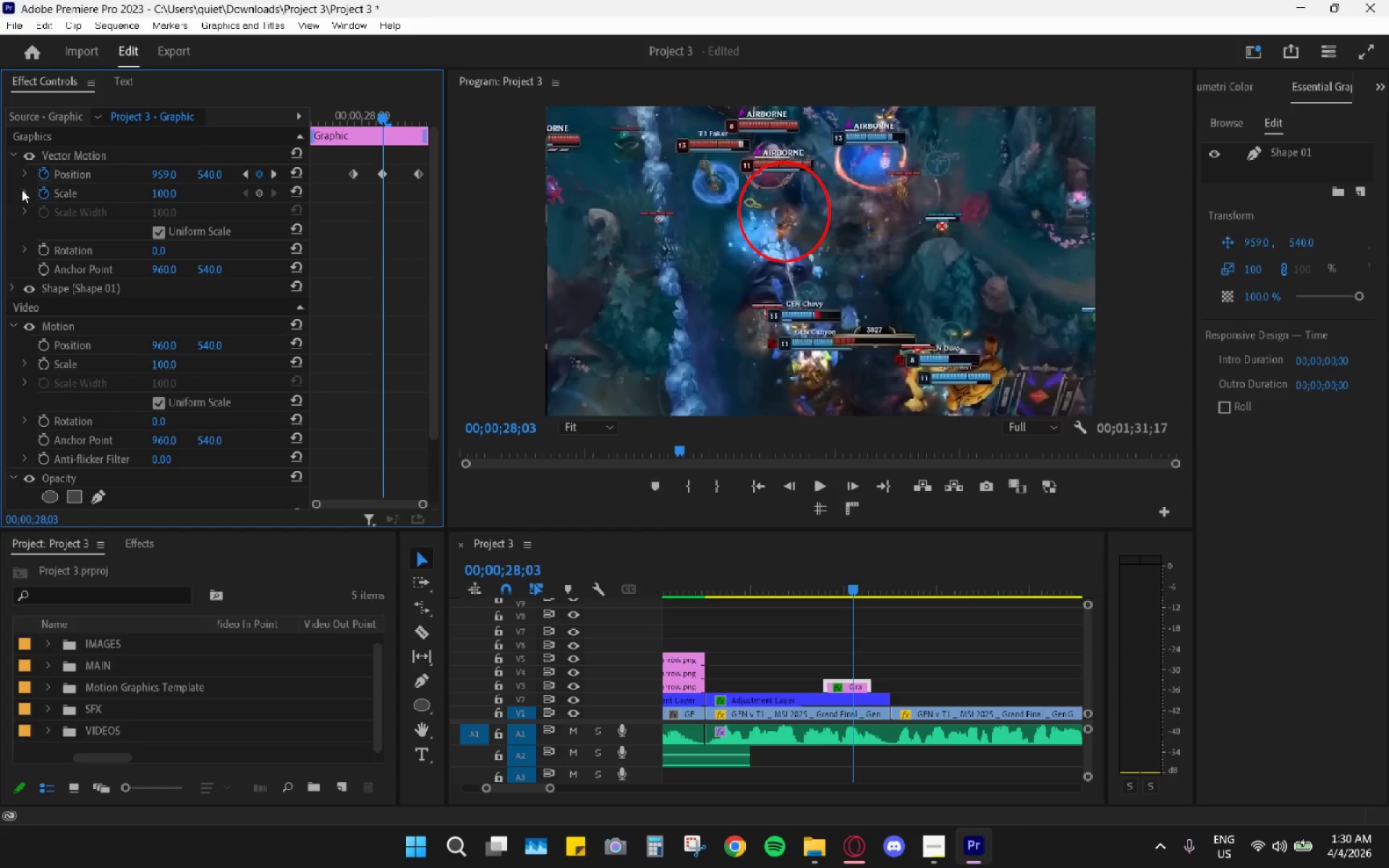 
left_click([41, 193])
 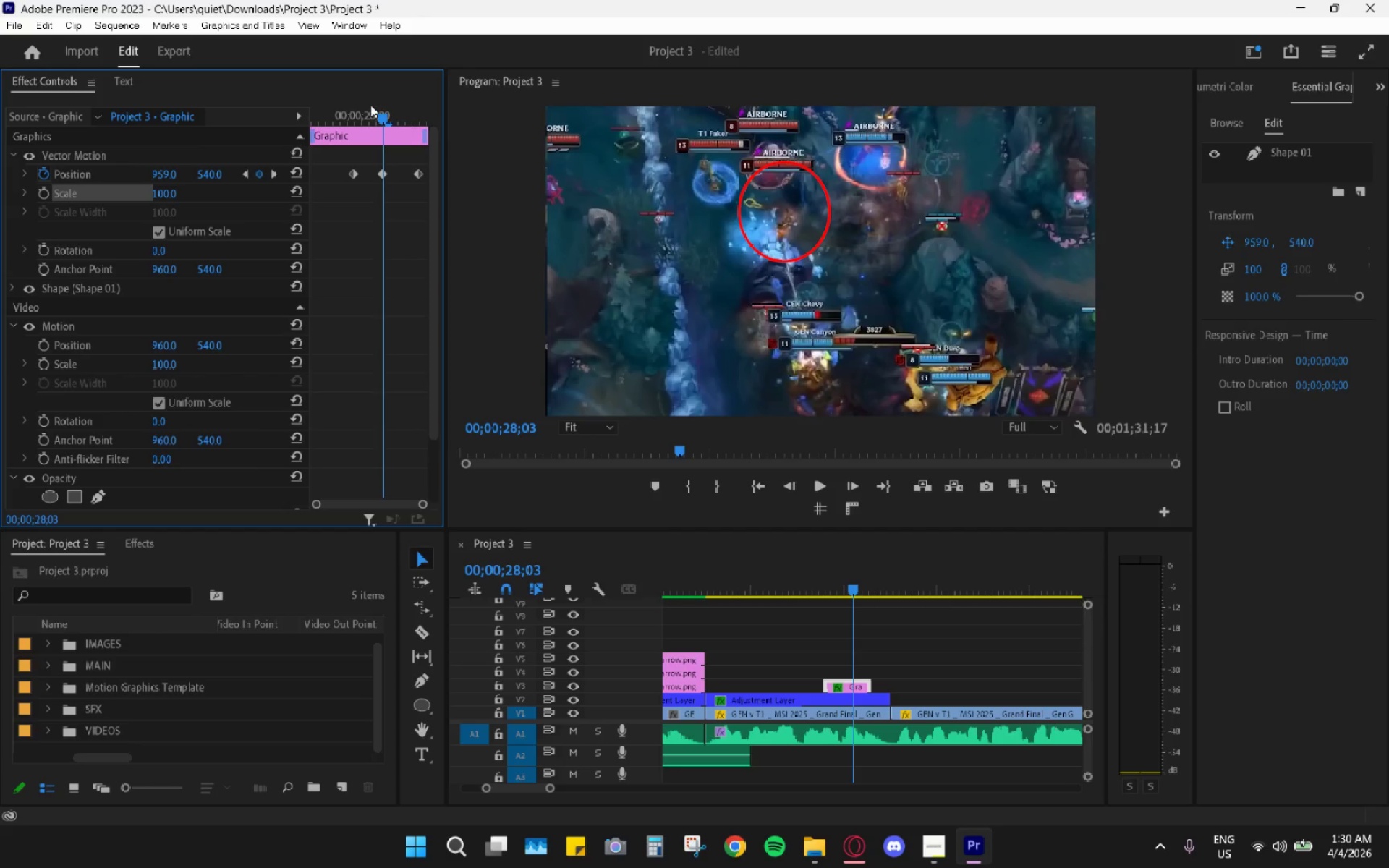 
left_click_drag(start_coordinate=[375, 116], to_coordinate=[302, 131])
 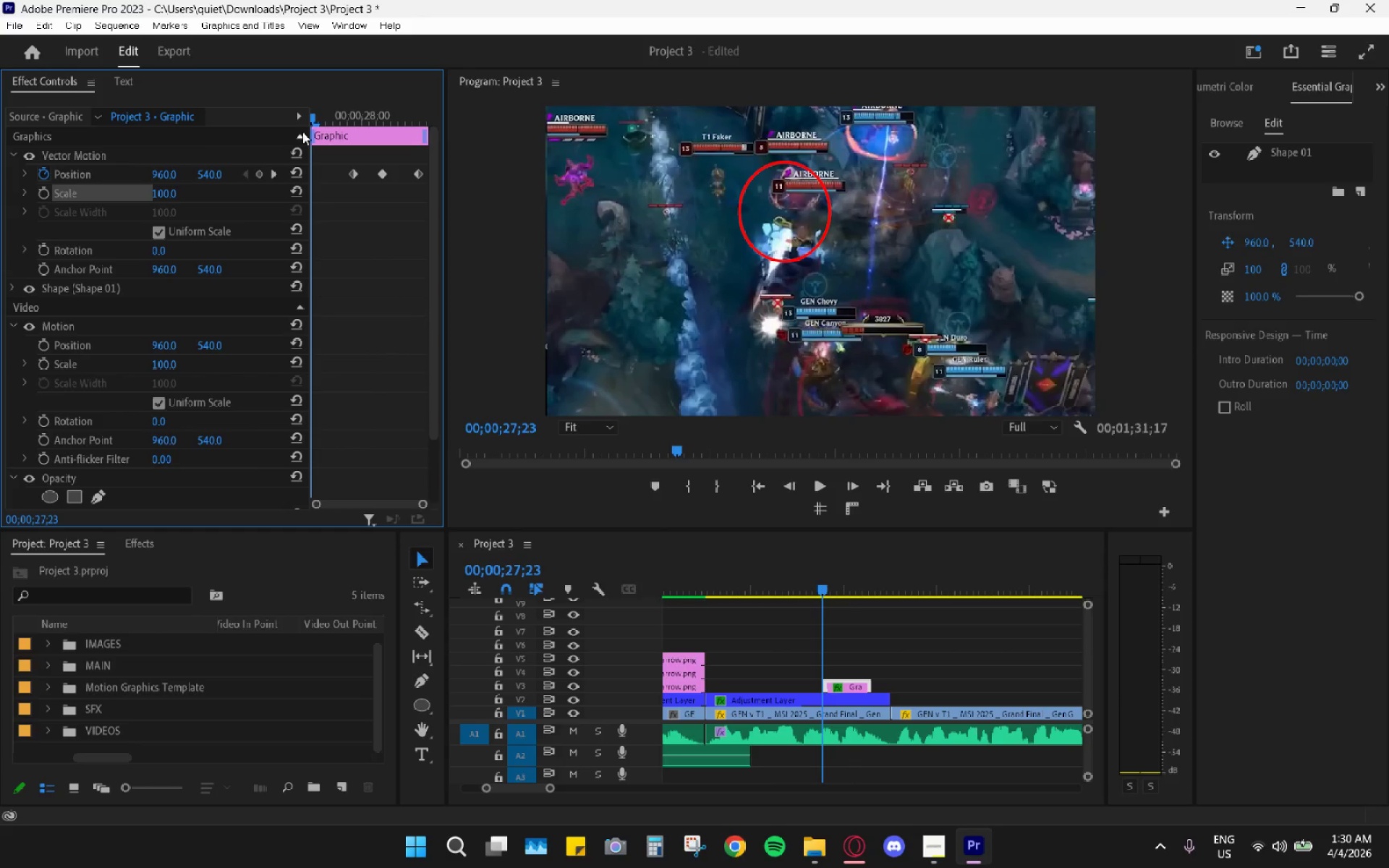 
key(Space)
 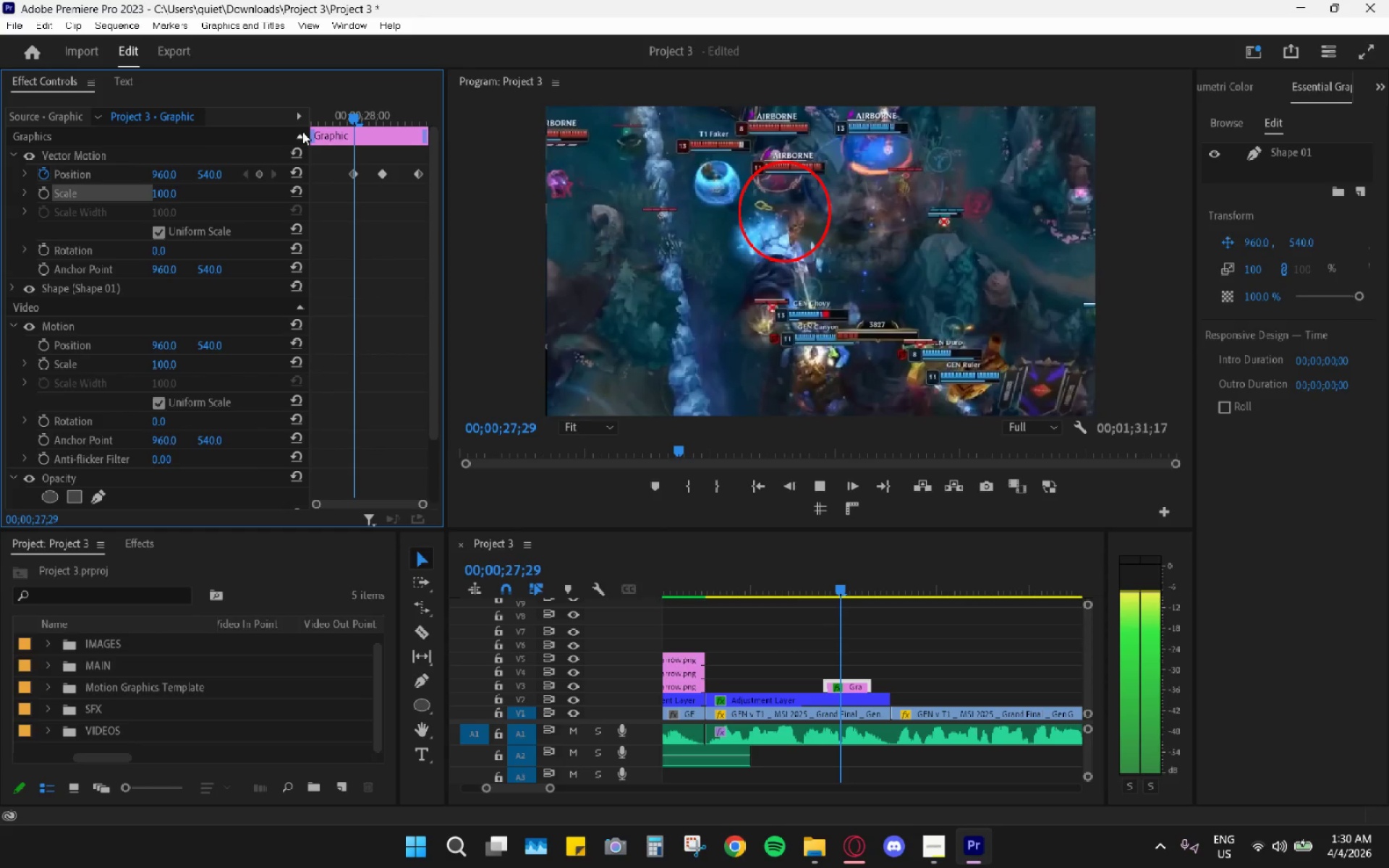 
key(Space)
 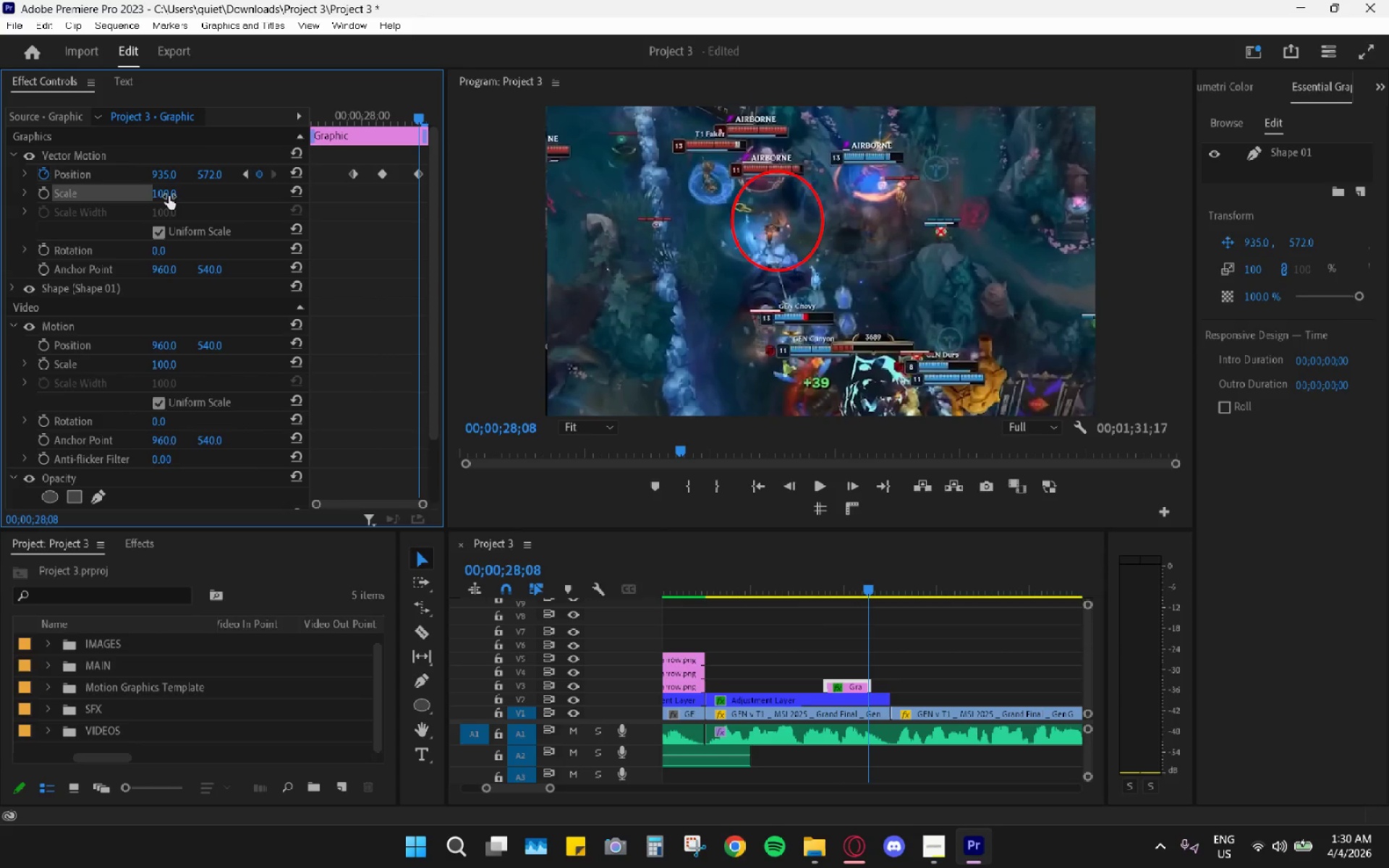 
left_click_drag(start_coordinate=[166, 193], to_coordinate=[134, 197])
 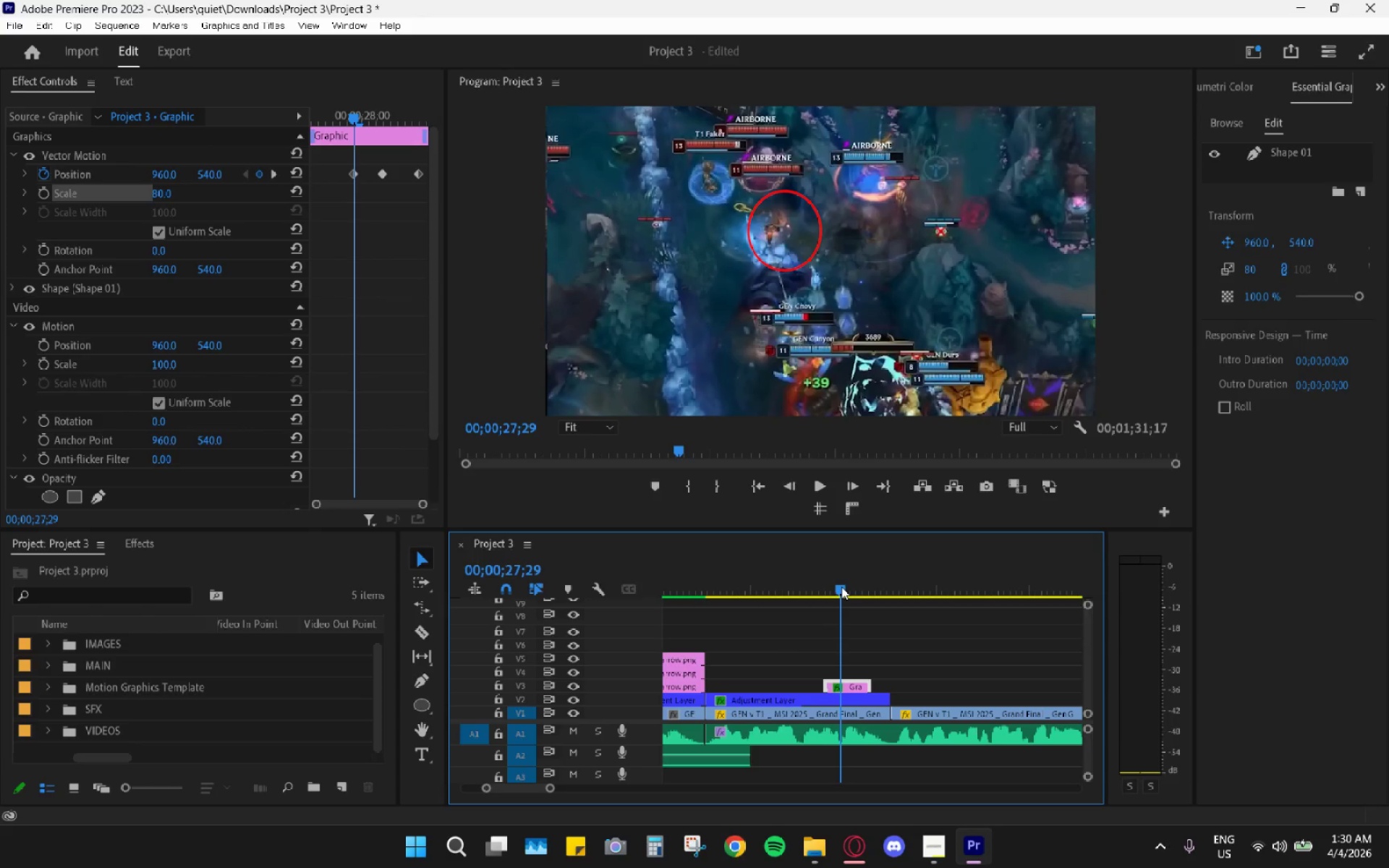 
left_click([851, 684])
 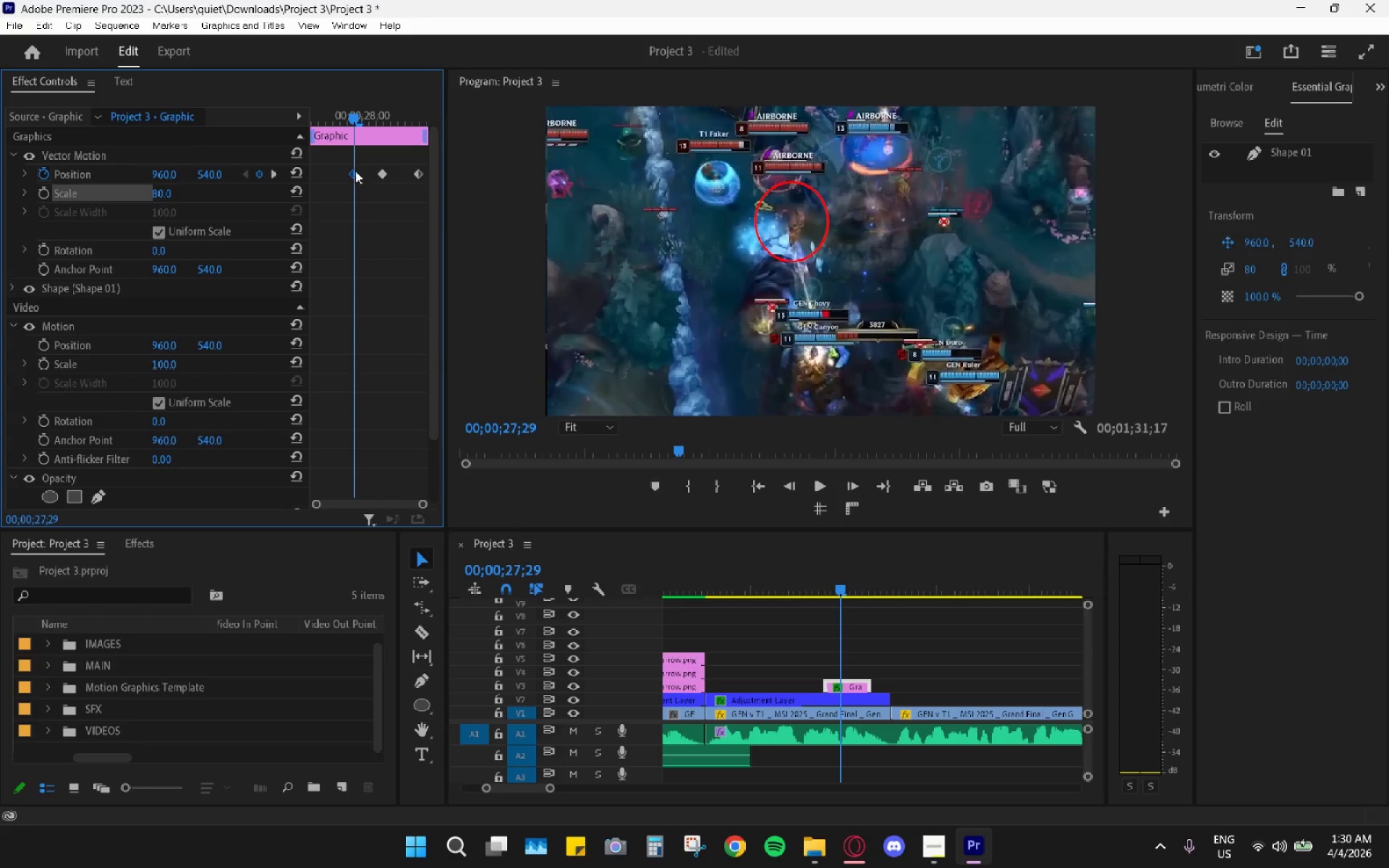 
left_click_drag(start_coordinate=[166, 176], to_coordinate=[144, 182])
 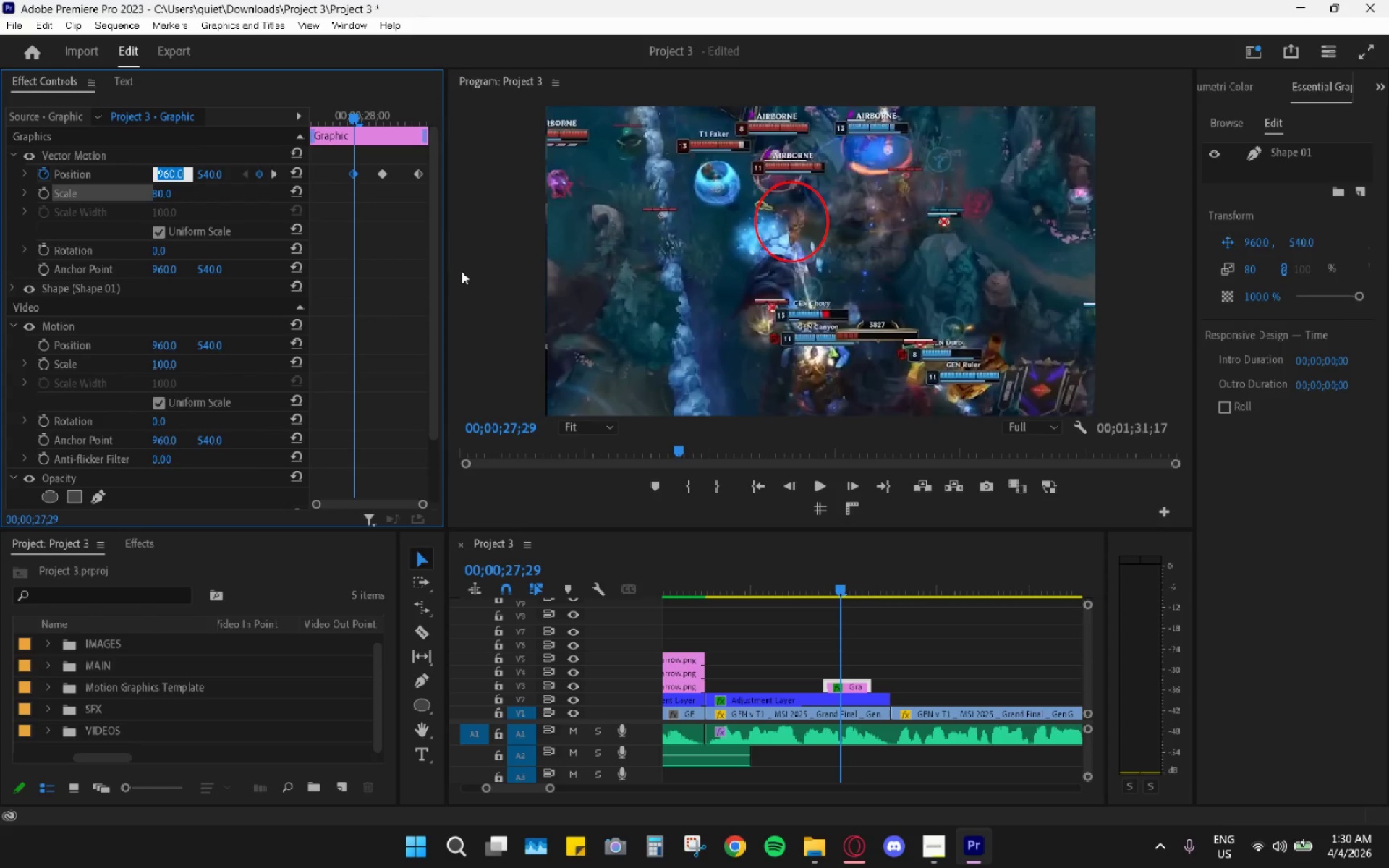 
left_click([424, 271])
 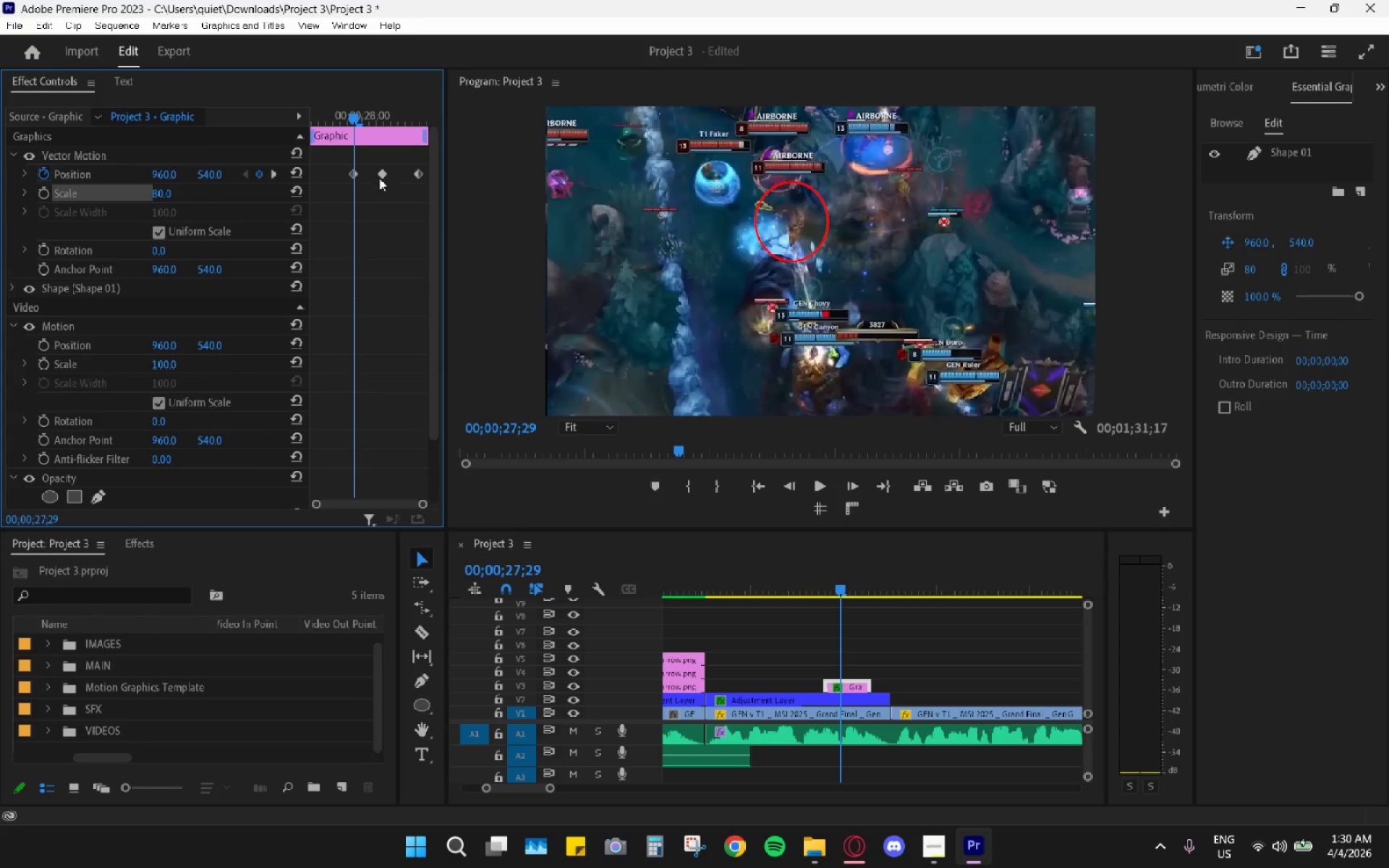 
left_click([379, 171])
 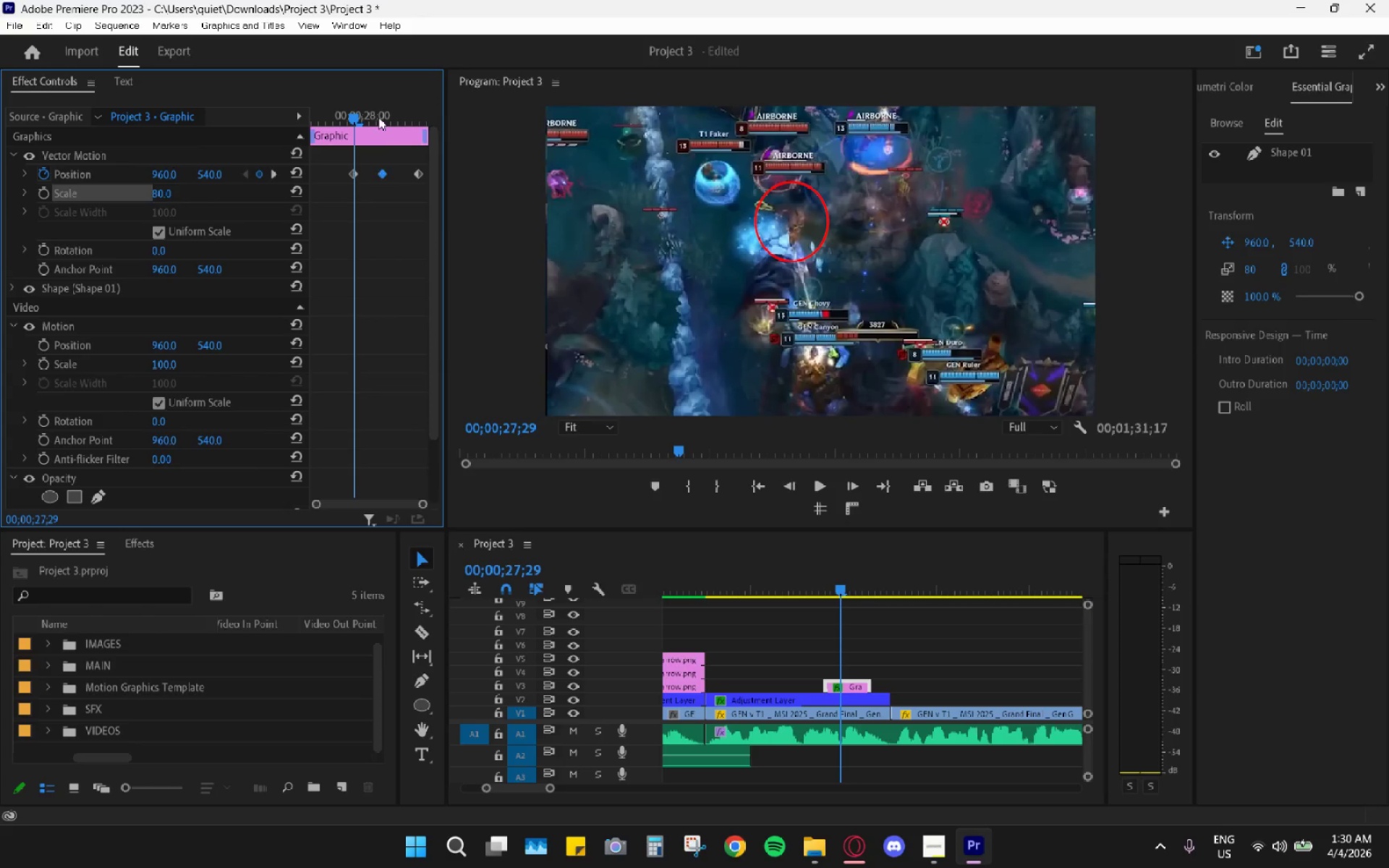 
left_click_drag(start_coordinate=[378, 116], to_coordinate=[386, 119])
 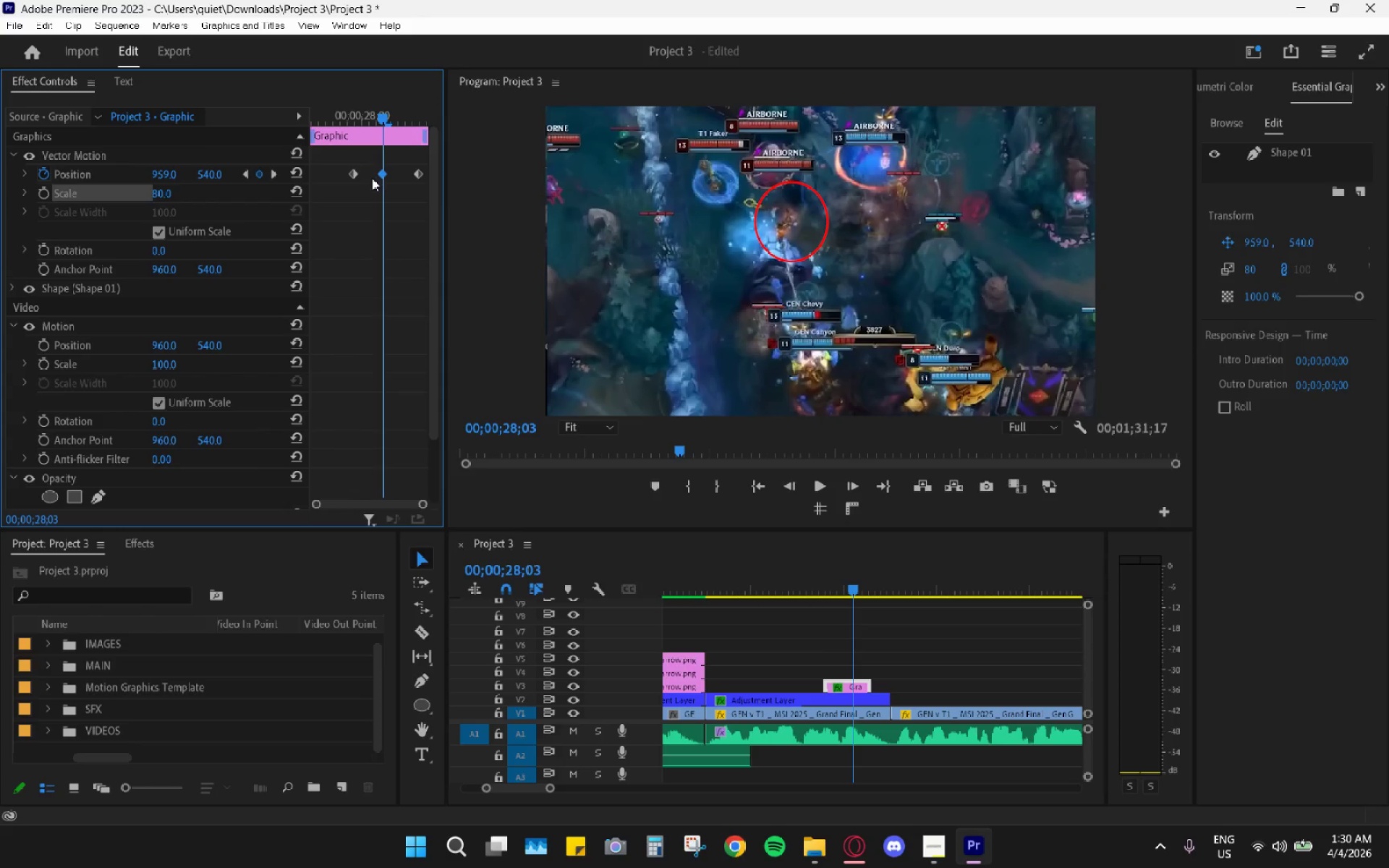 
key(H)
 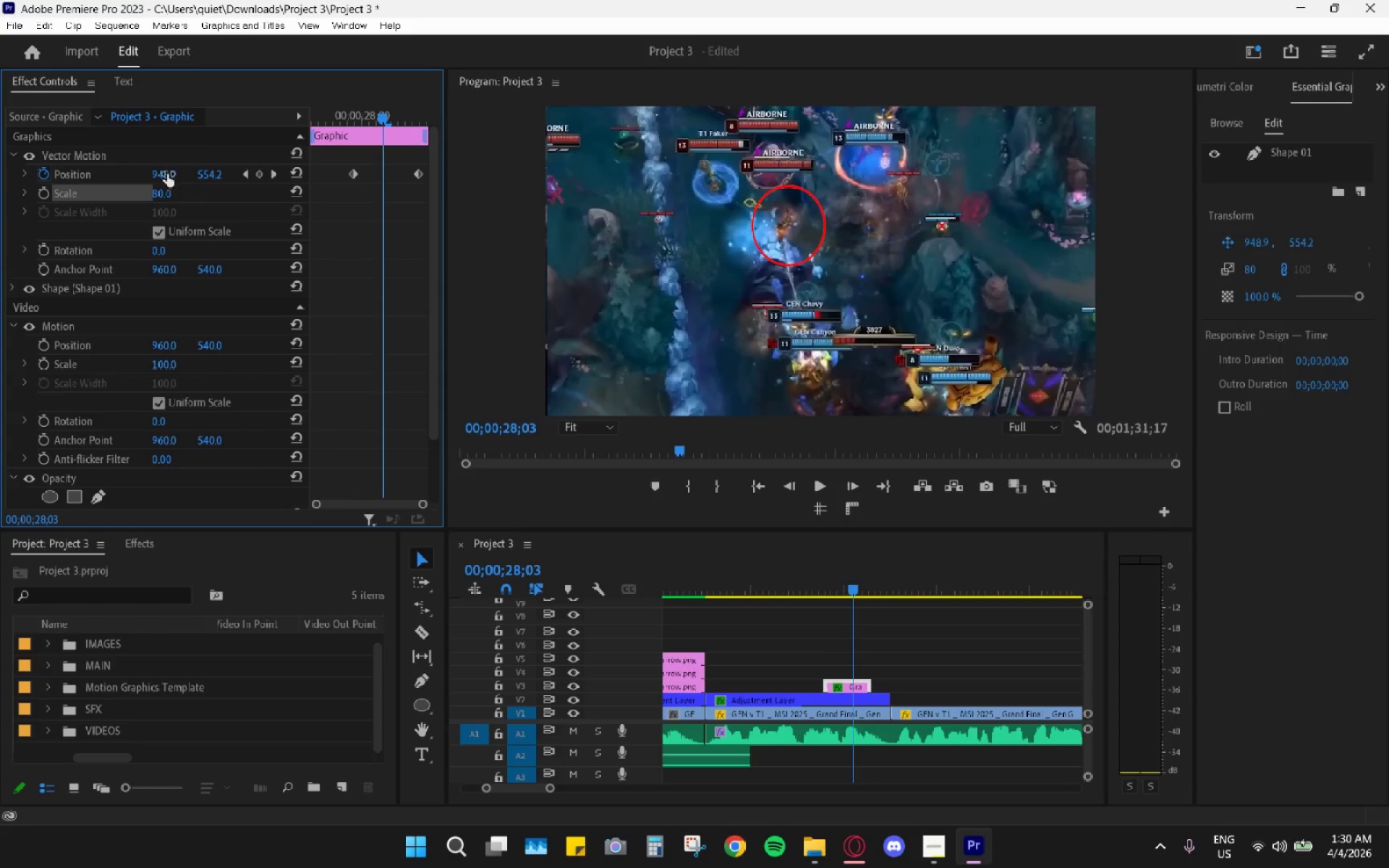 
left_click_drag(start_coordinate=[164, 174], to_coordinate=[166, 180])
 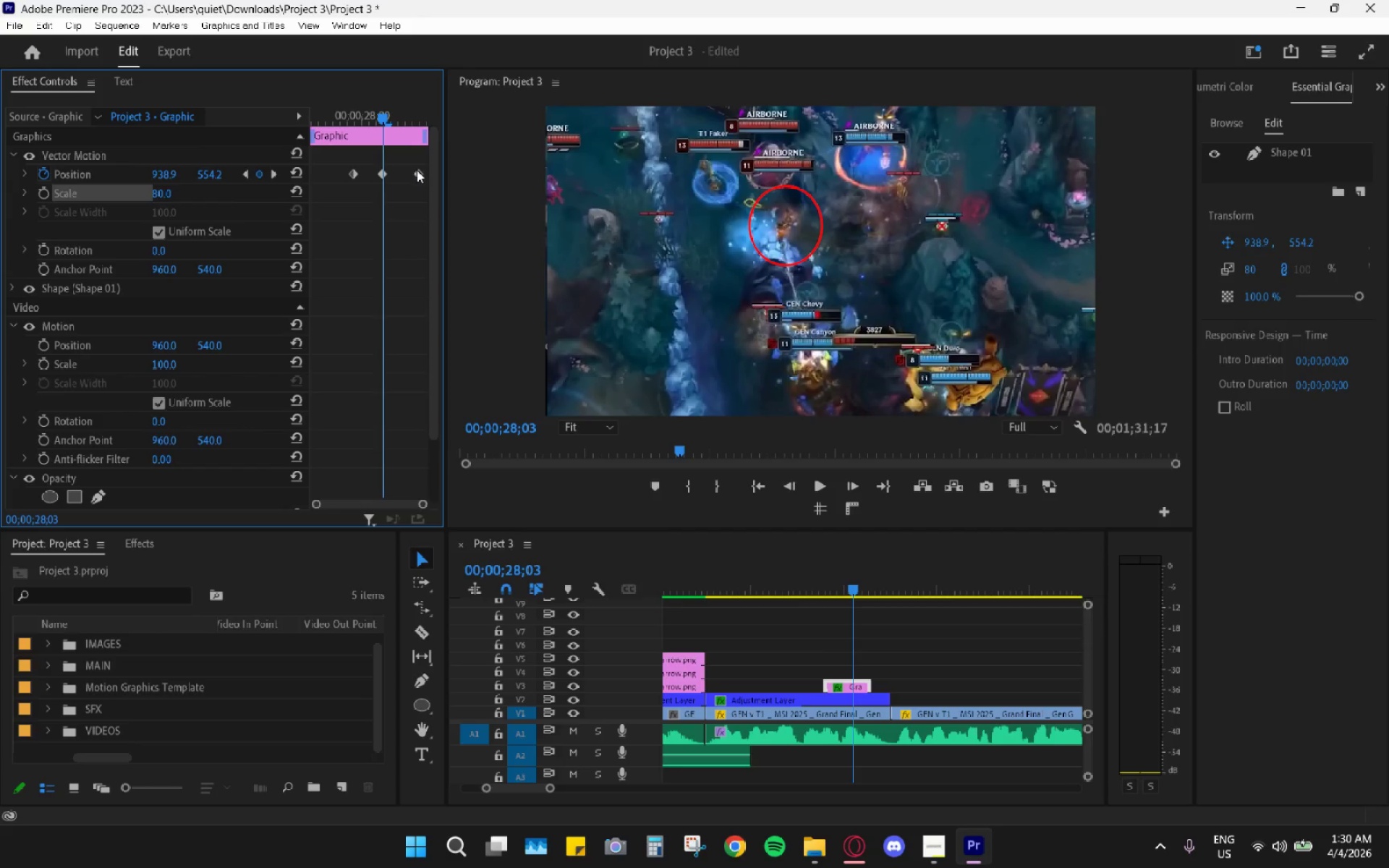 
left_click_drag(start_coordinate=[403, 119], to_coordinate=[417, 122])
 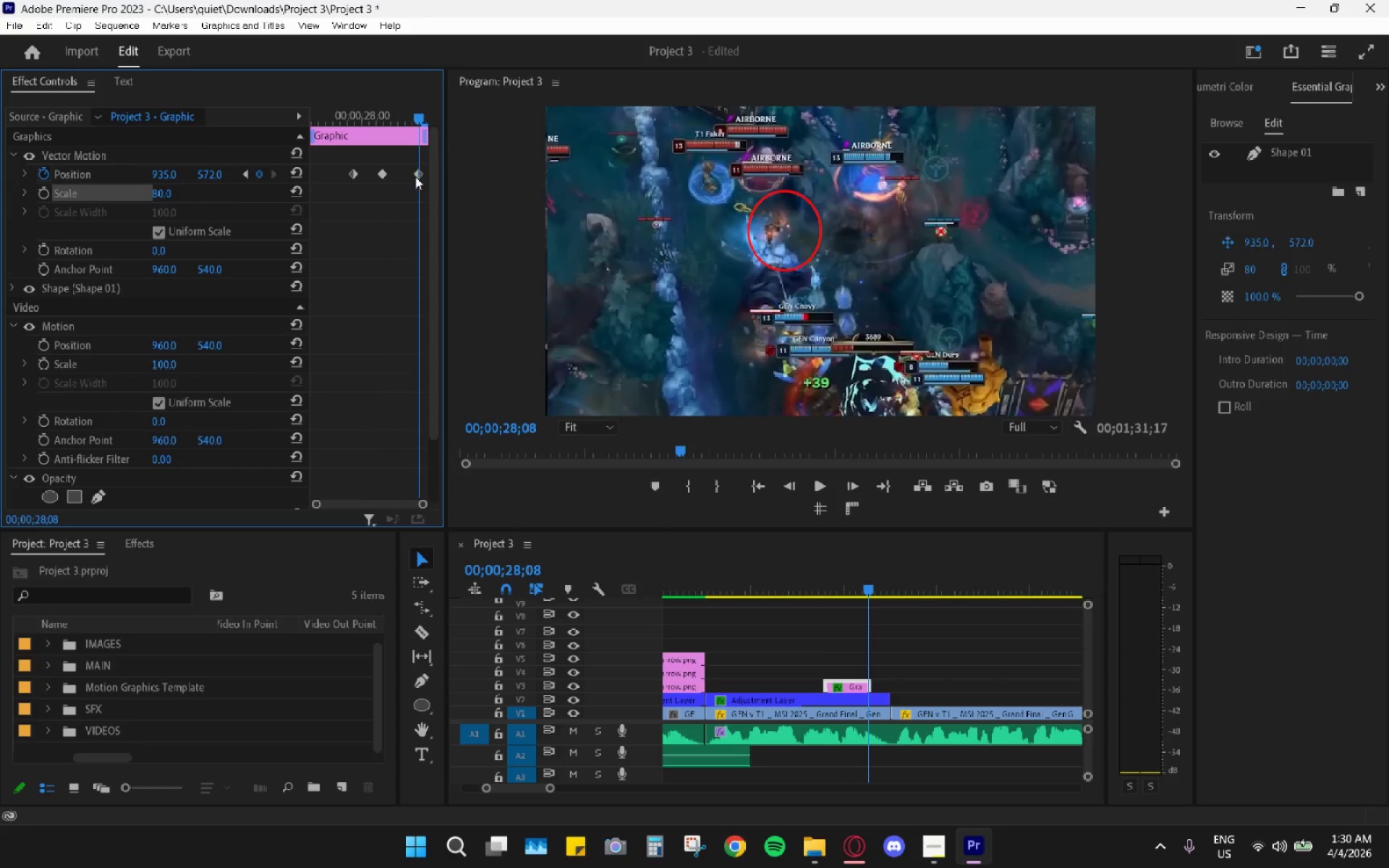 
left_click([415, 177])
 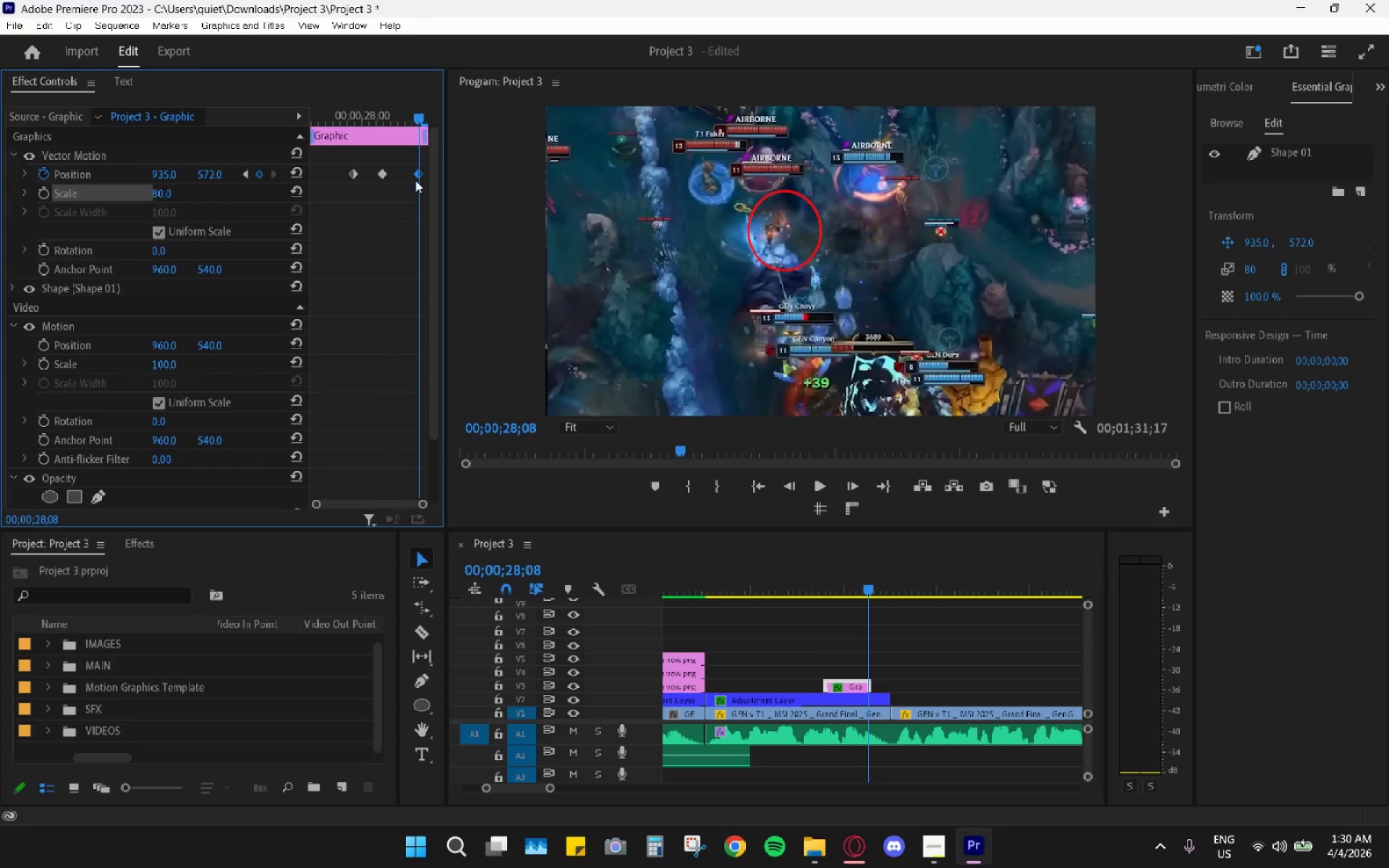 
key(H)
 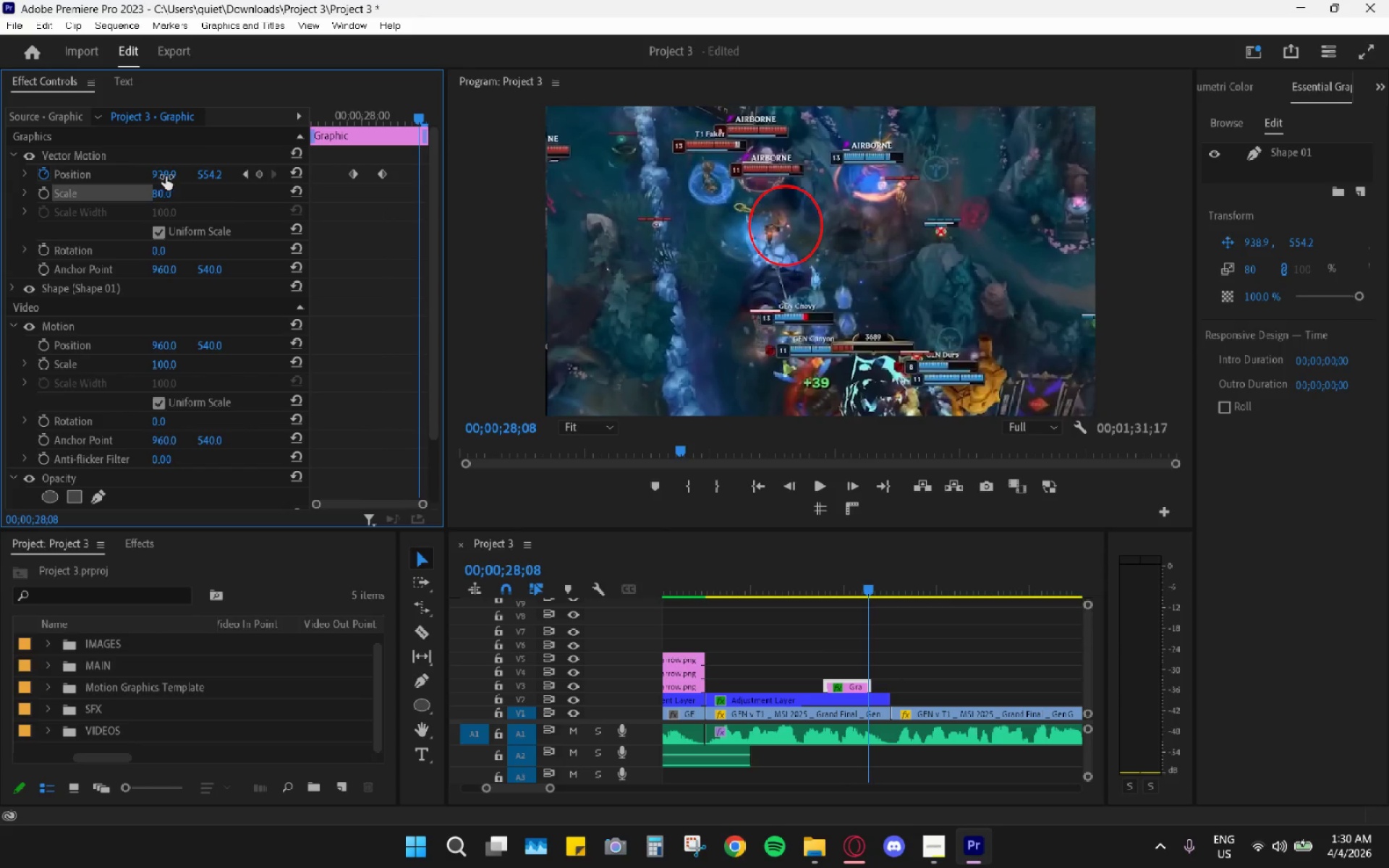 
left_click_drag(start_coordinate=[166, 174], to_coordinate=[148, 173])
 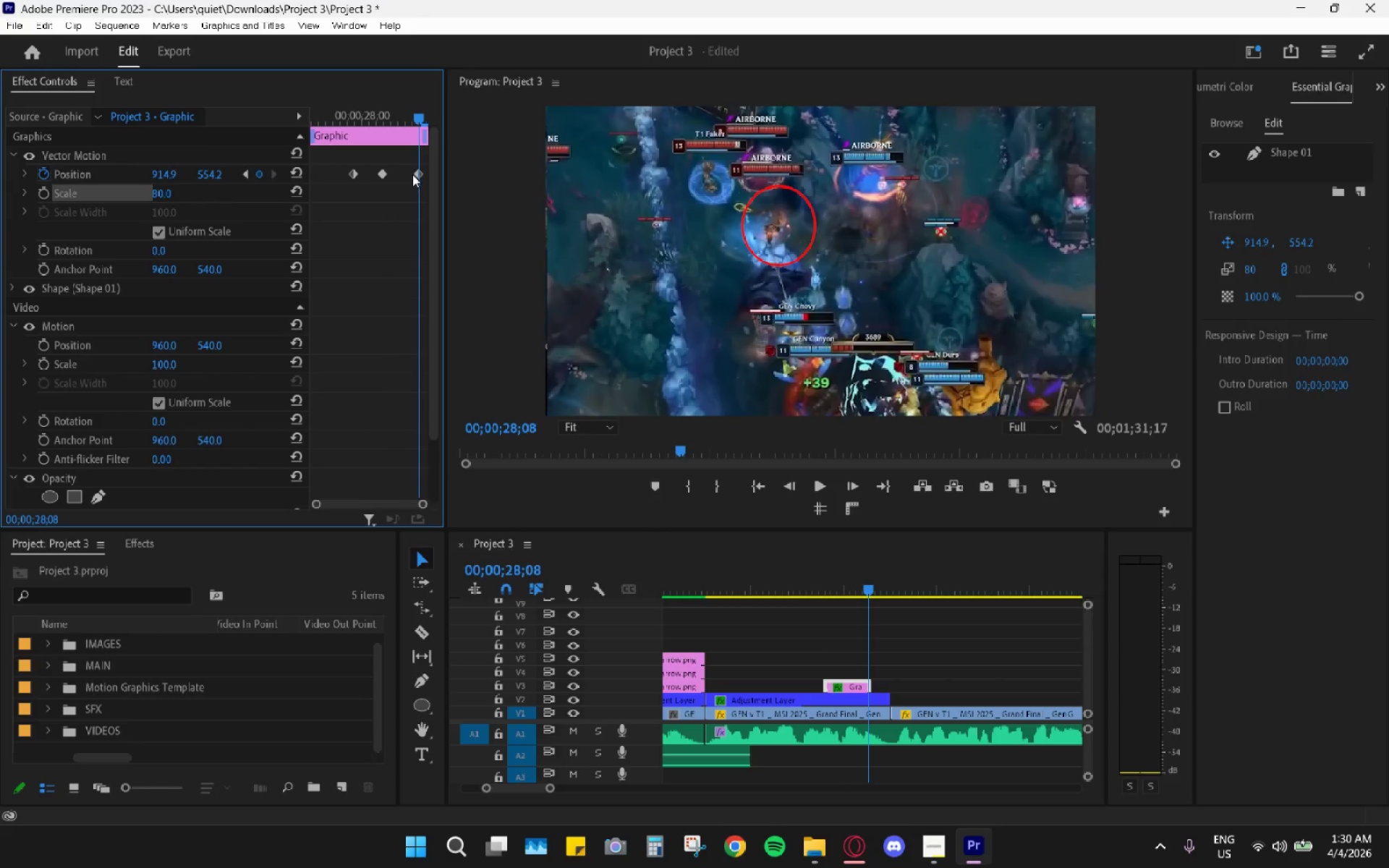 
key(Space)
 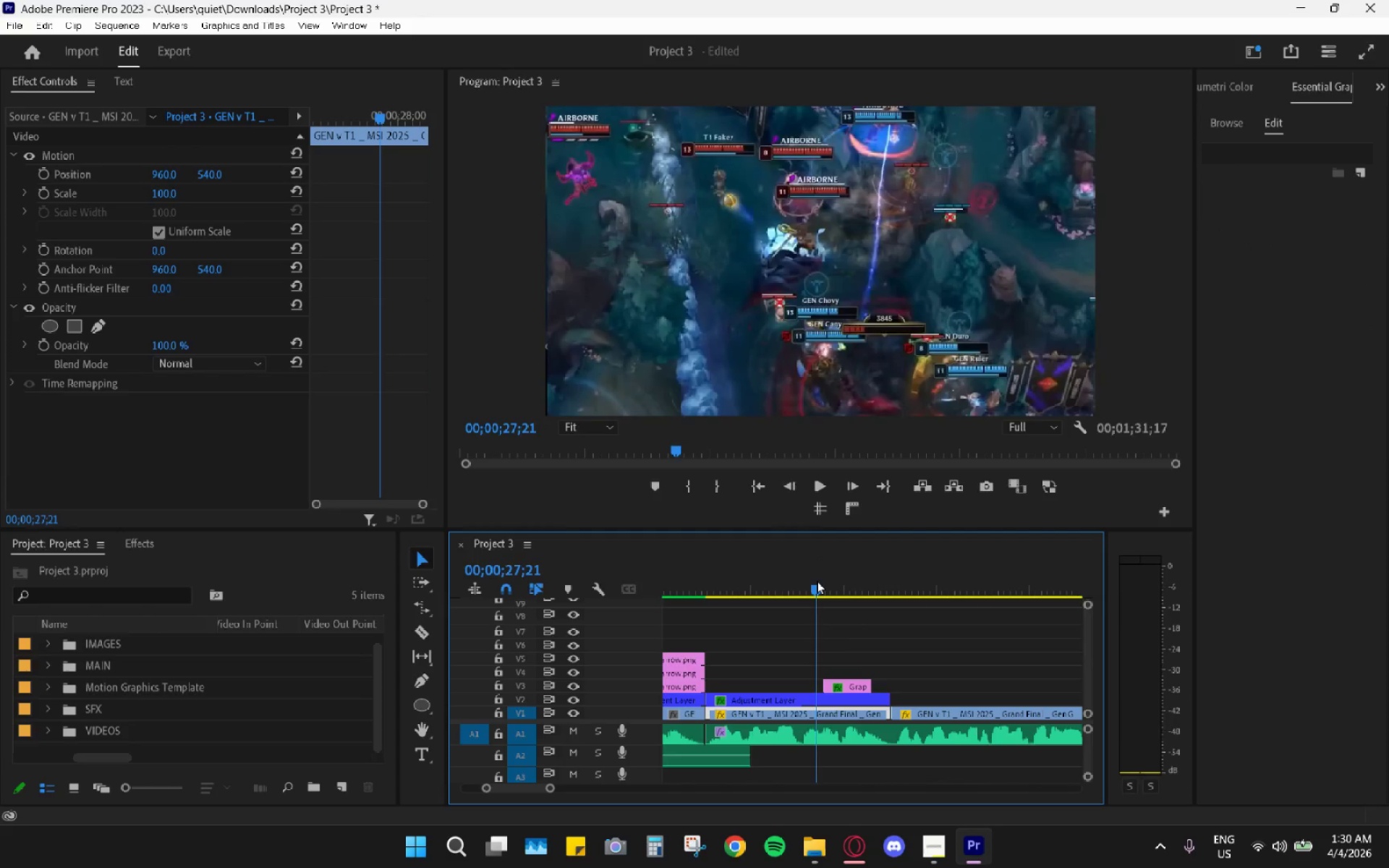 
key(Space)
 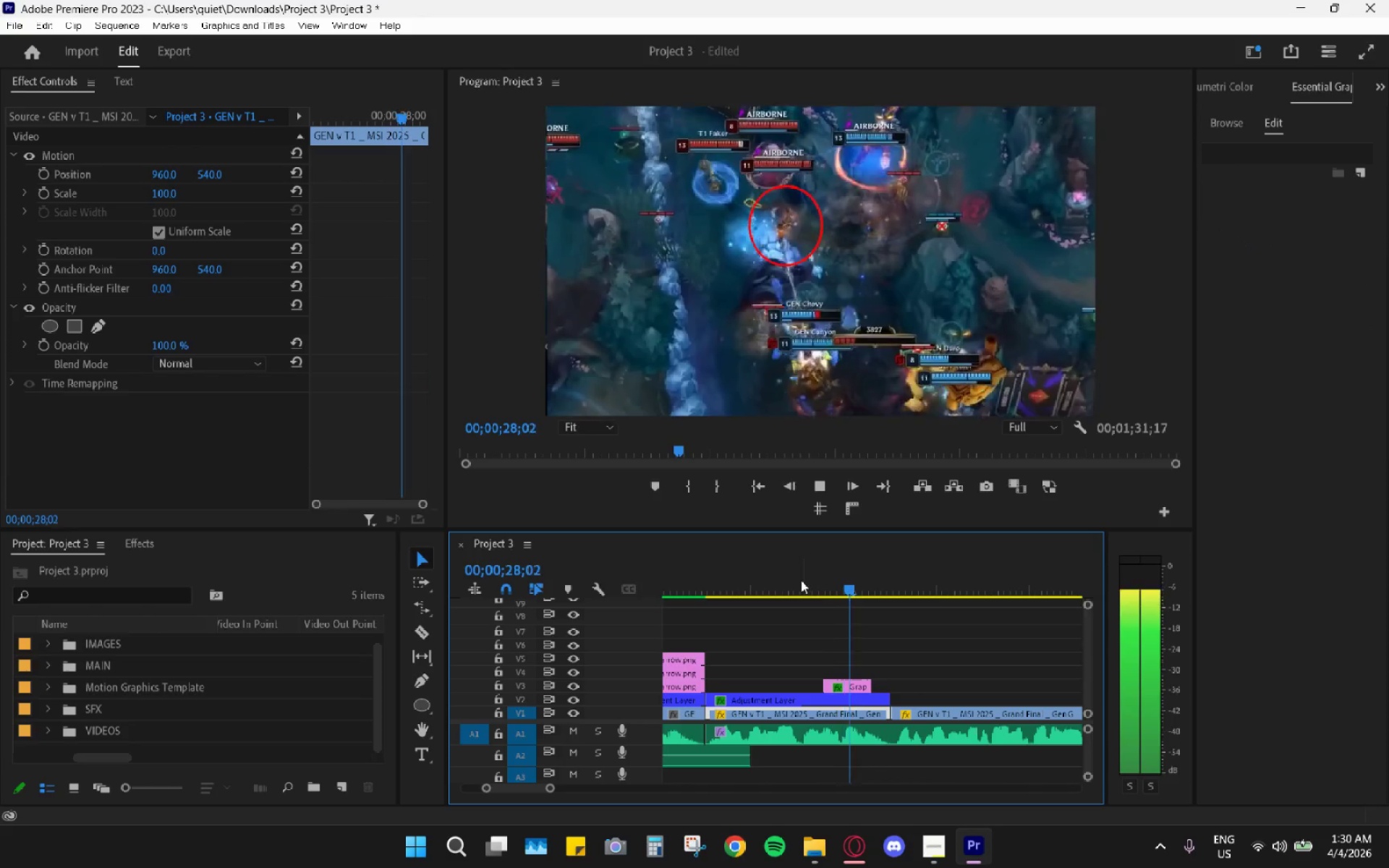 
key(Space)
 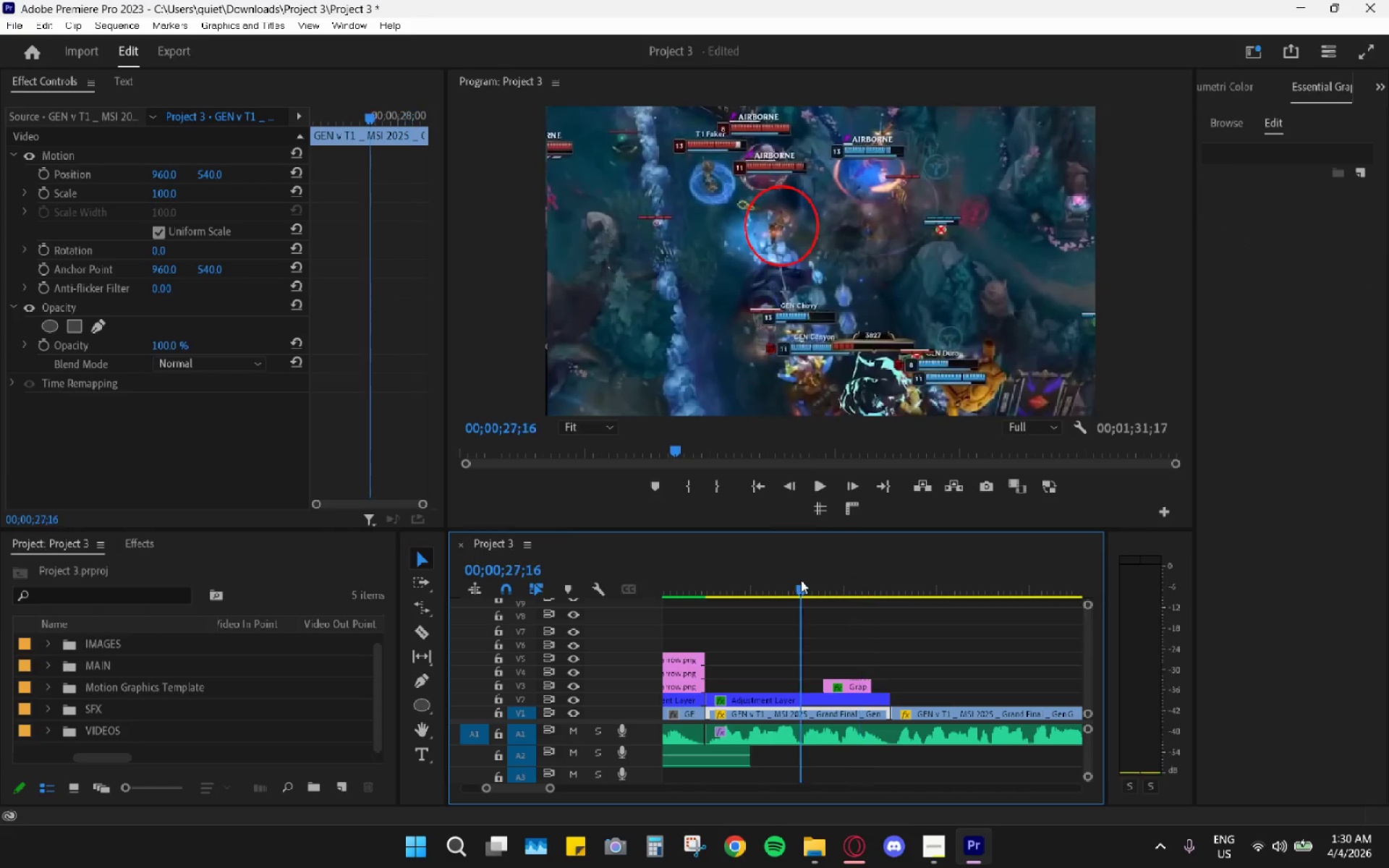 
left_click_drag(start_coordinate=[801, 580], to_coordinate=[857, 599])
 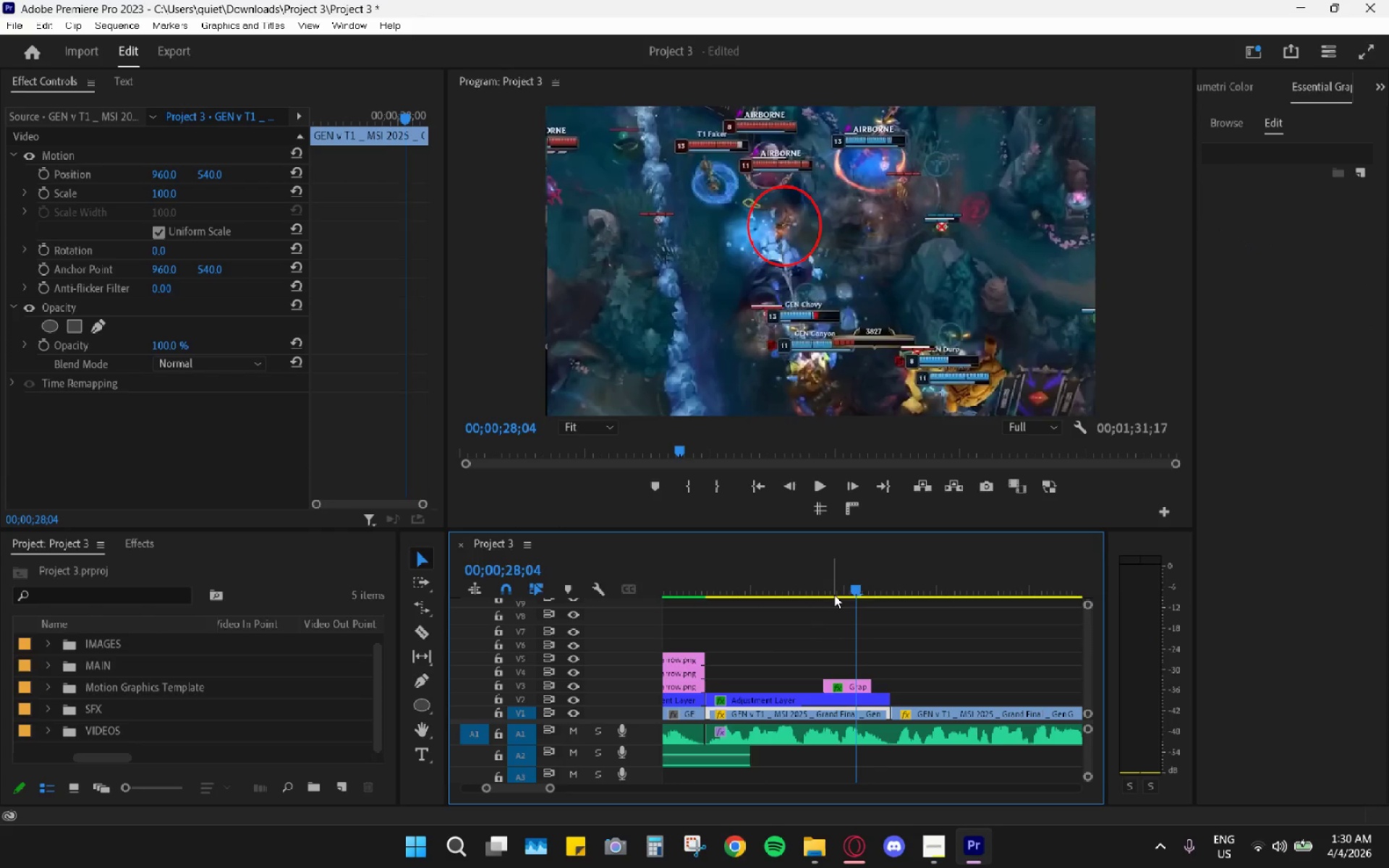 
left_click_drag(start_coordinate=[830, 592], to_coordinate=[820, 589])
 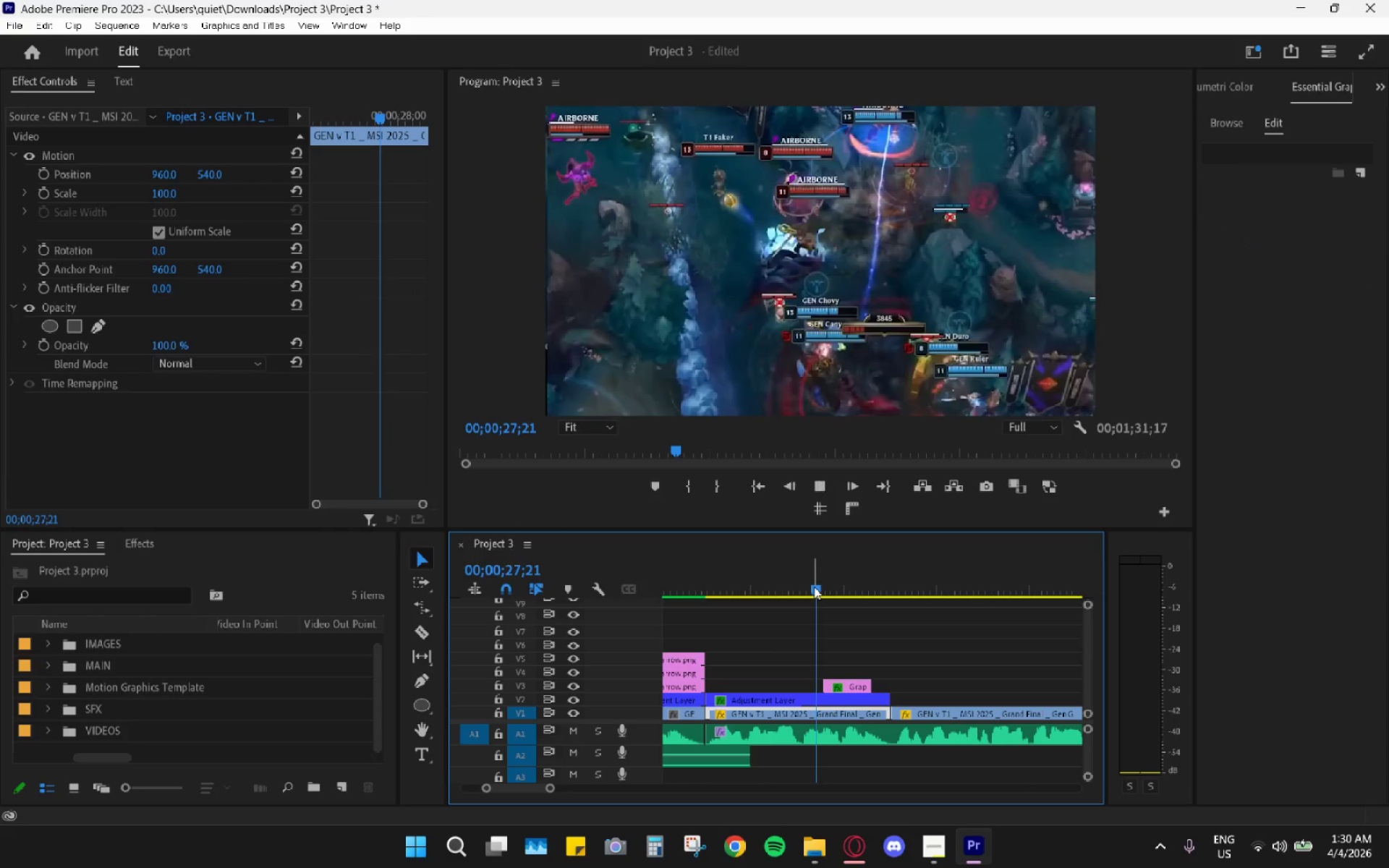 
key(Space)
 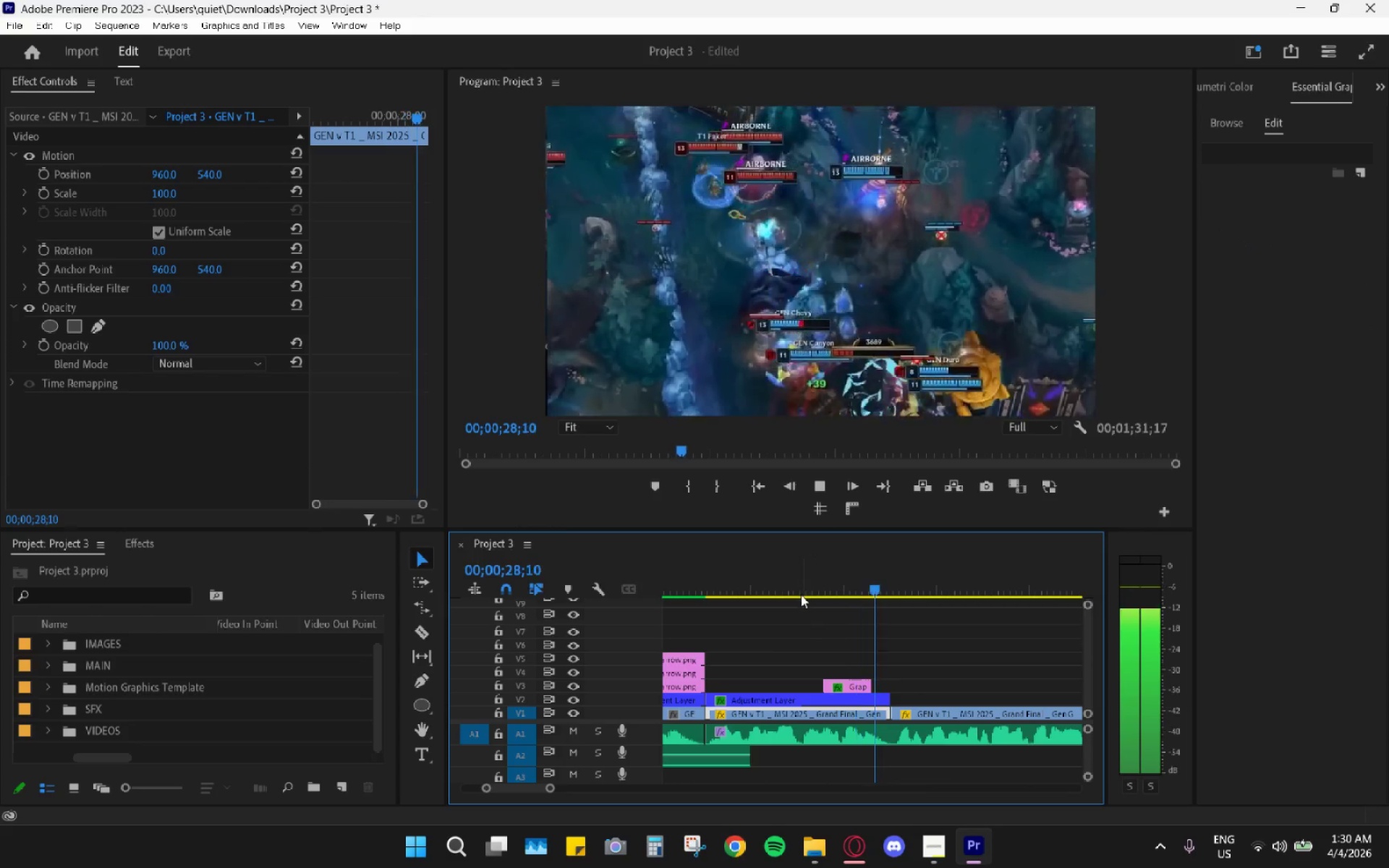 
key(Space)
 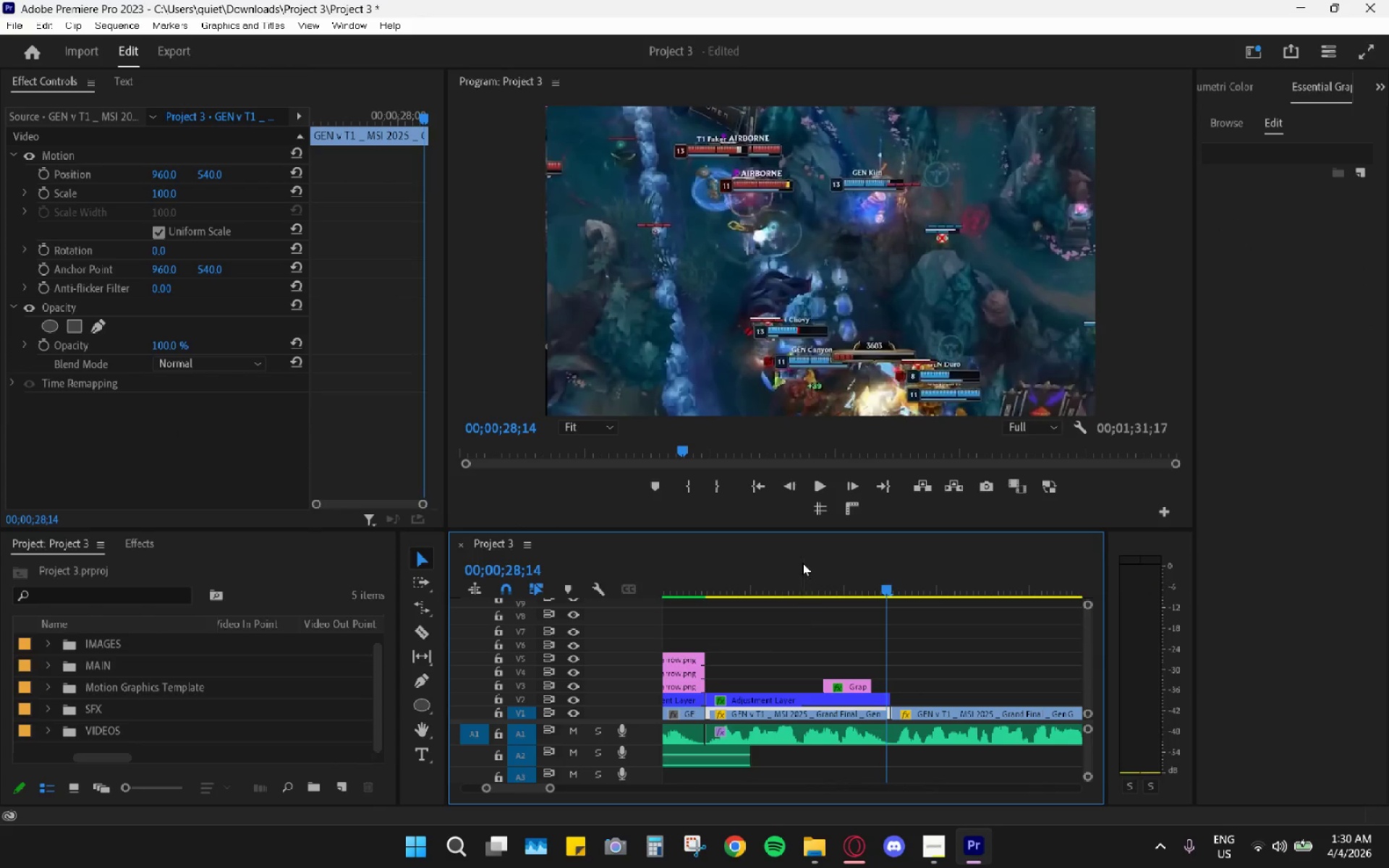 
left_click_drag(start_coordinate=[802, 562], to_coordinate=[820, 582])
 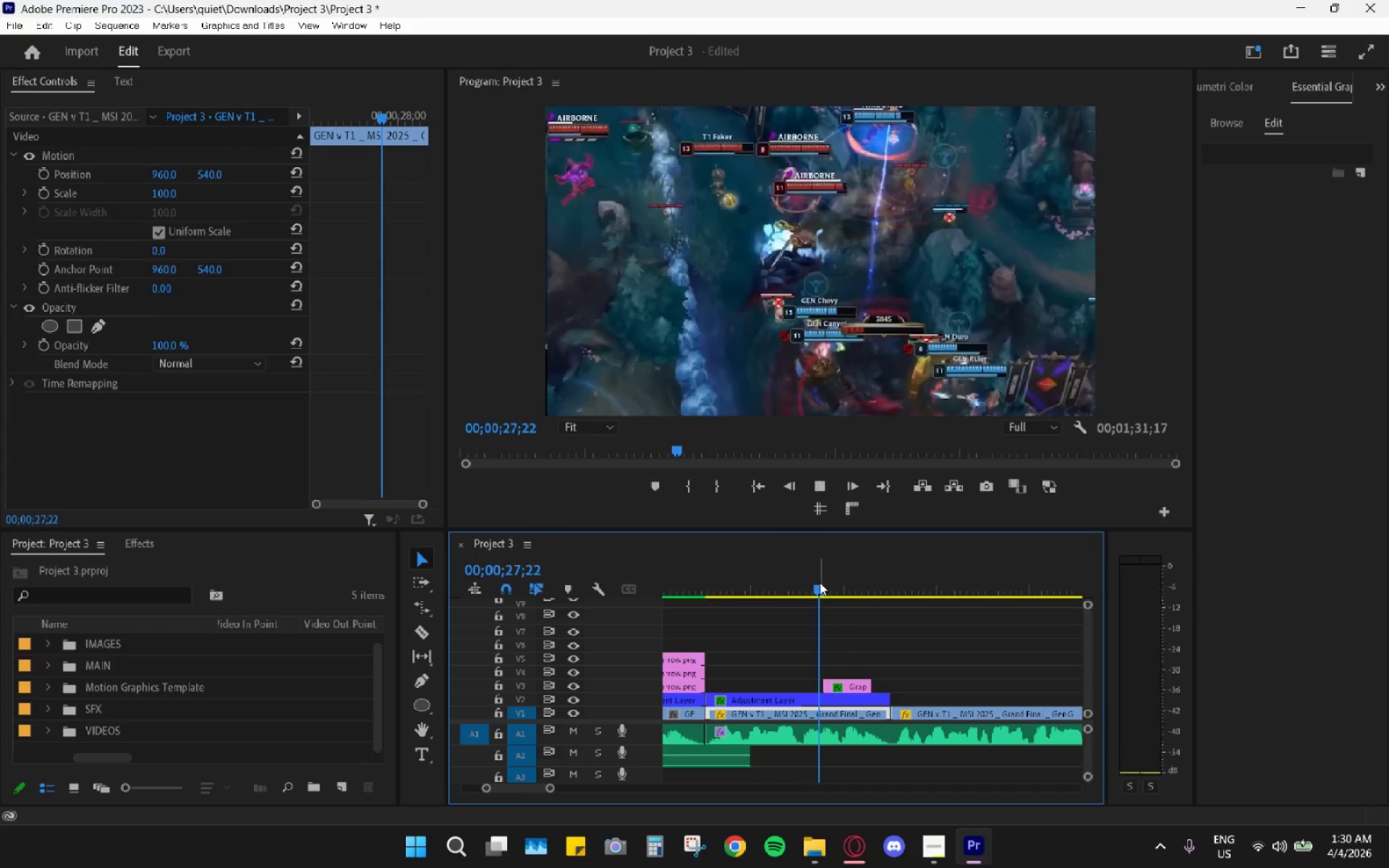 
key(Space)
 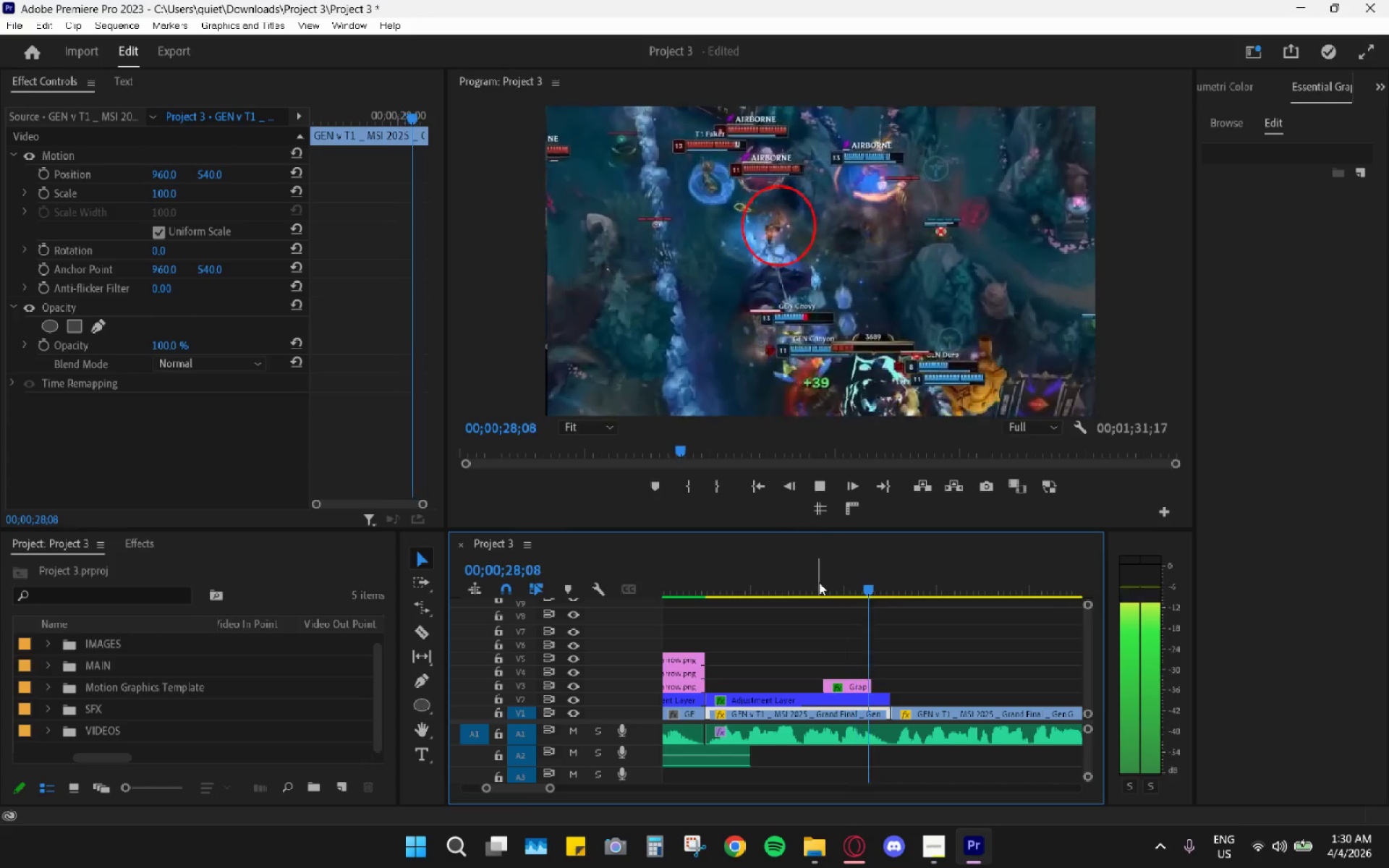 
left_click([819, 582])
 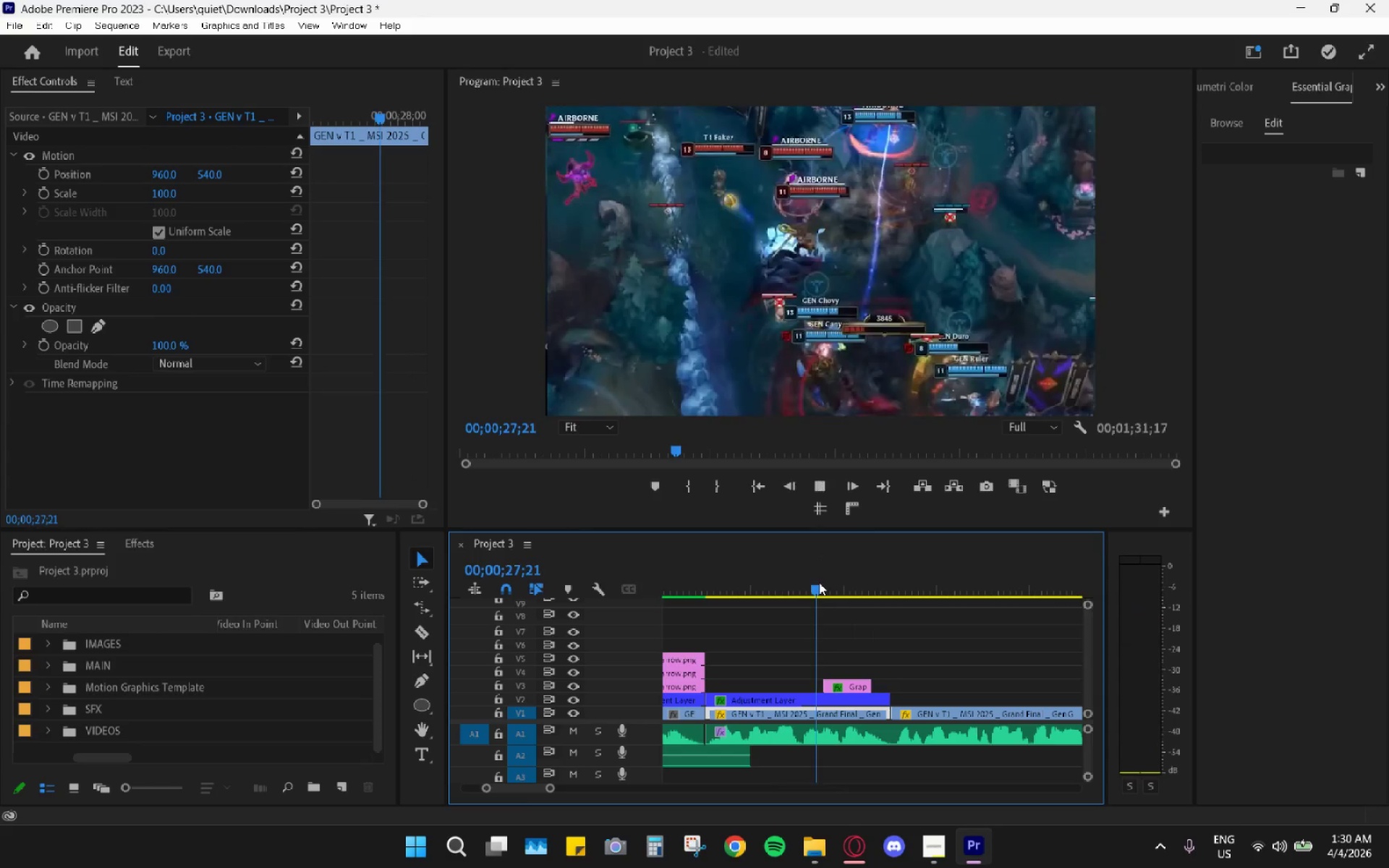 
key(Space)
 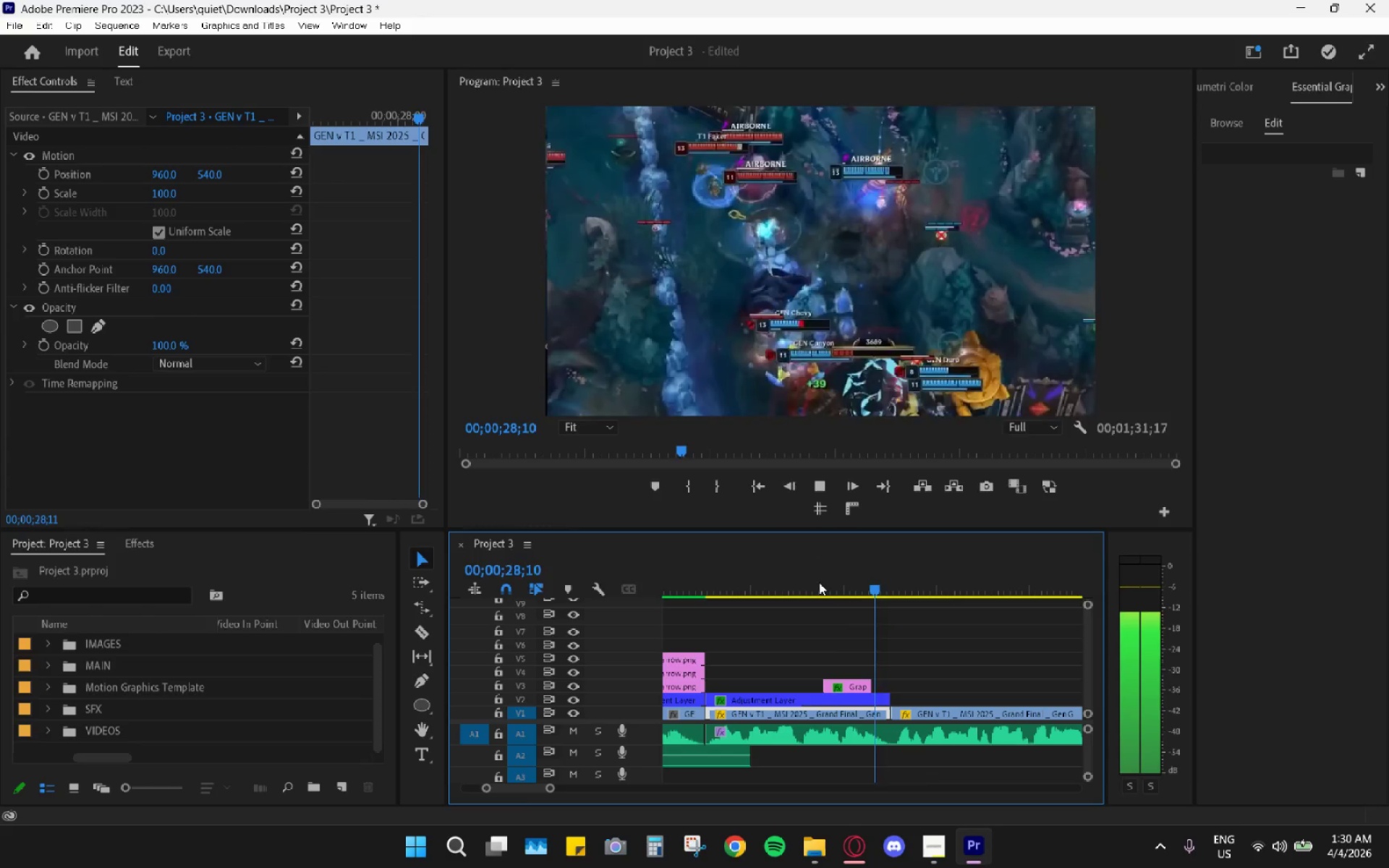 
left_click([819, 582])
 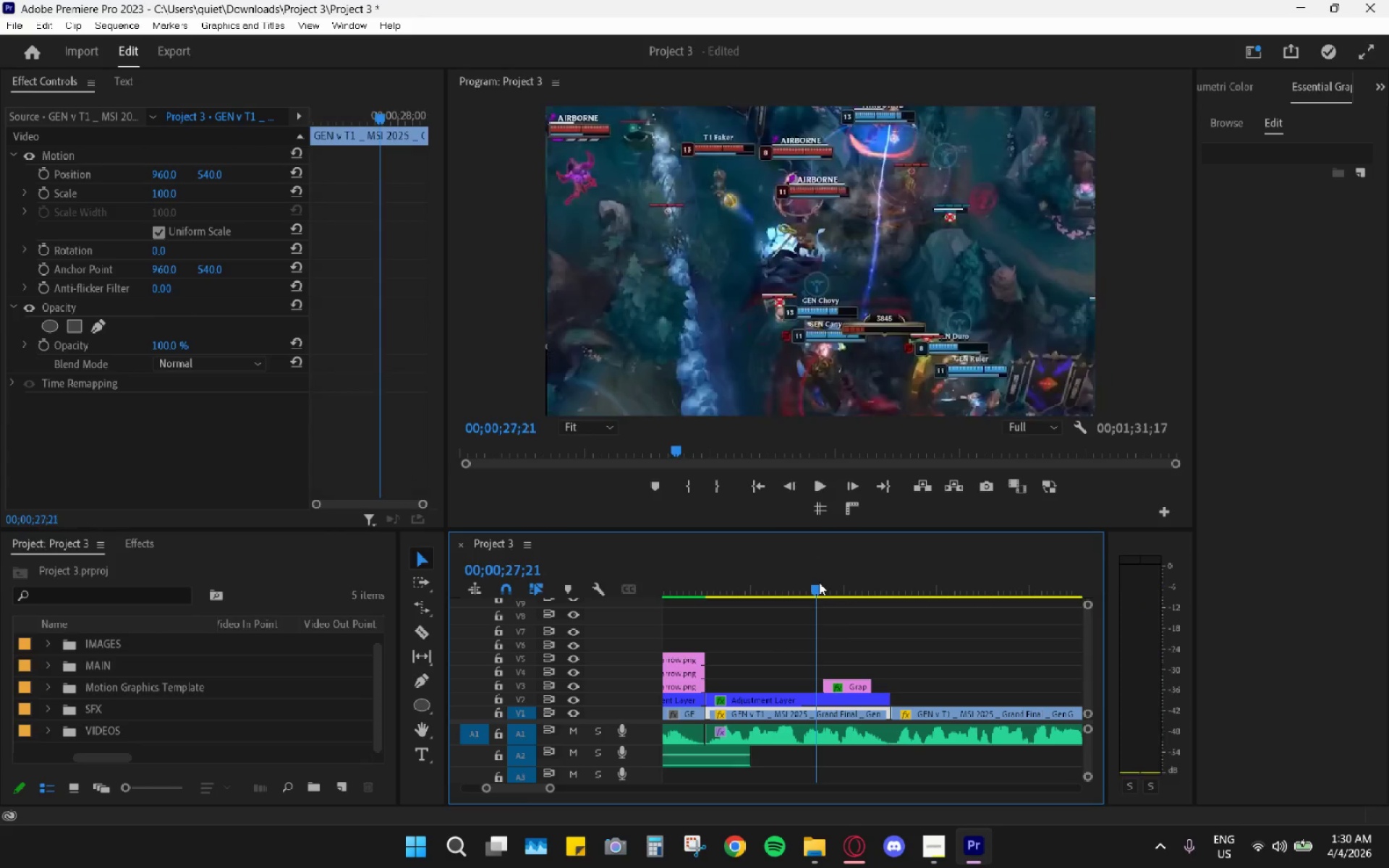 
key(Space)
 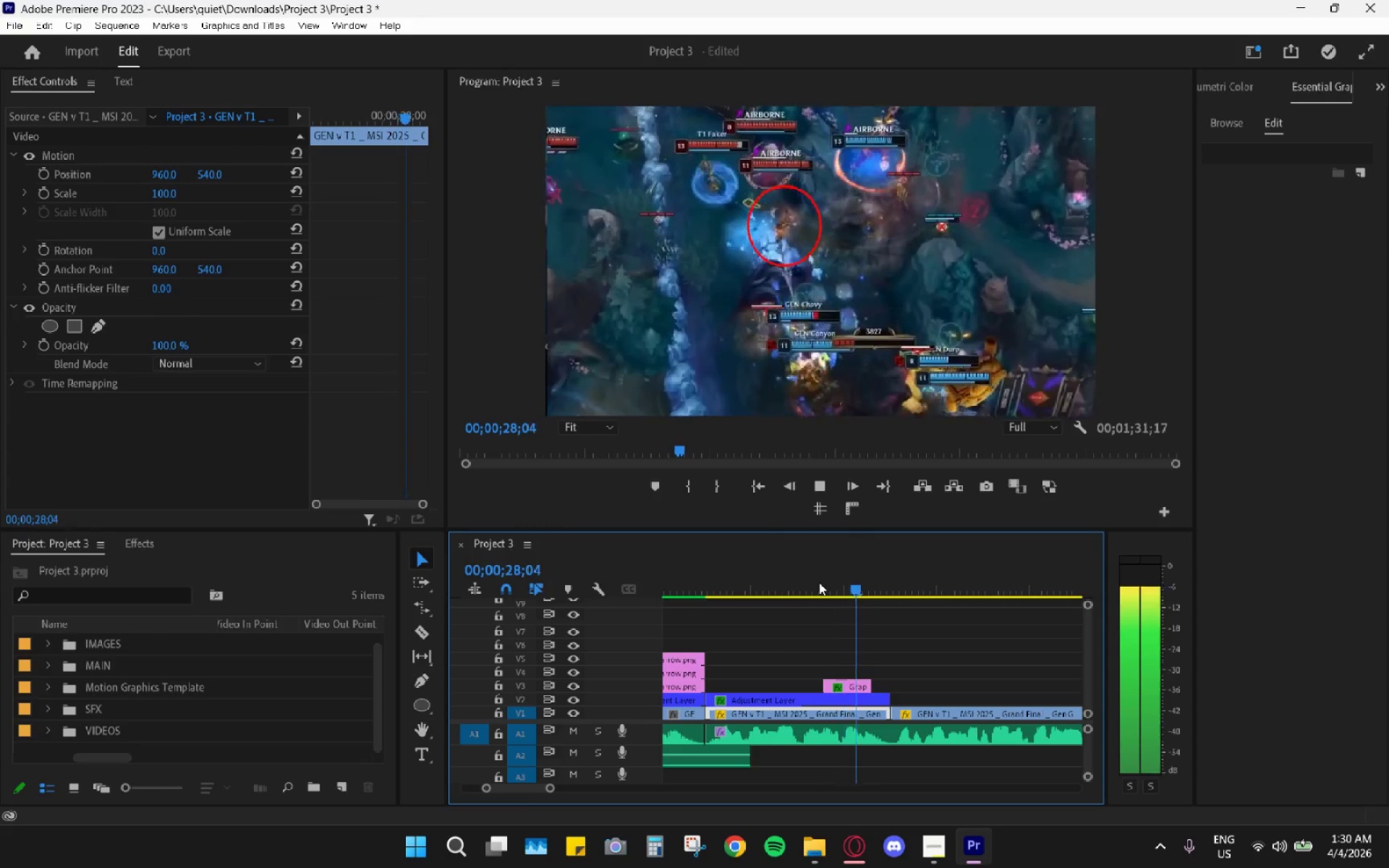 
left_click([819, 582])
 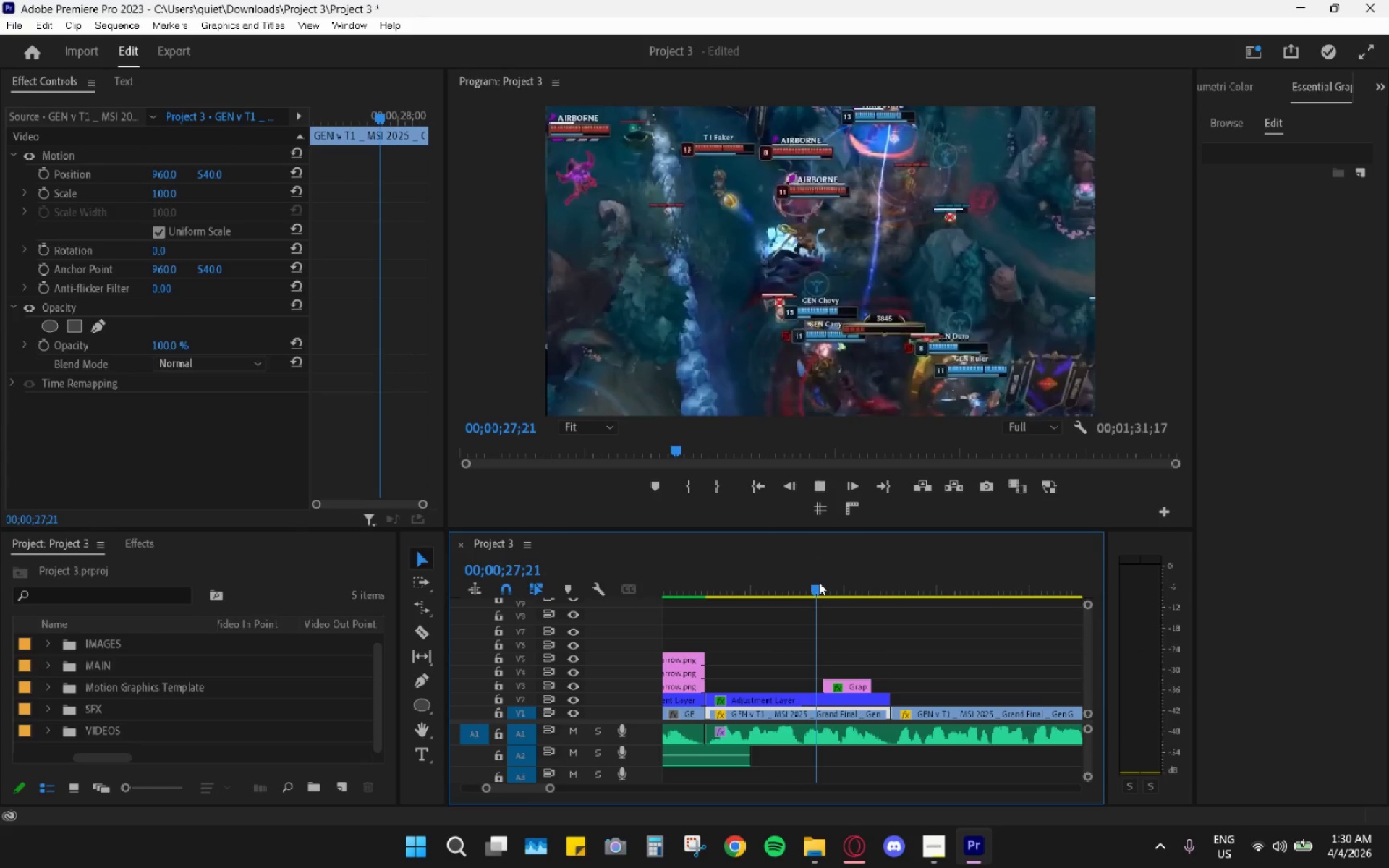 
key(Space)
 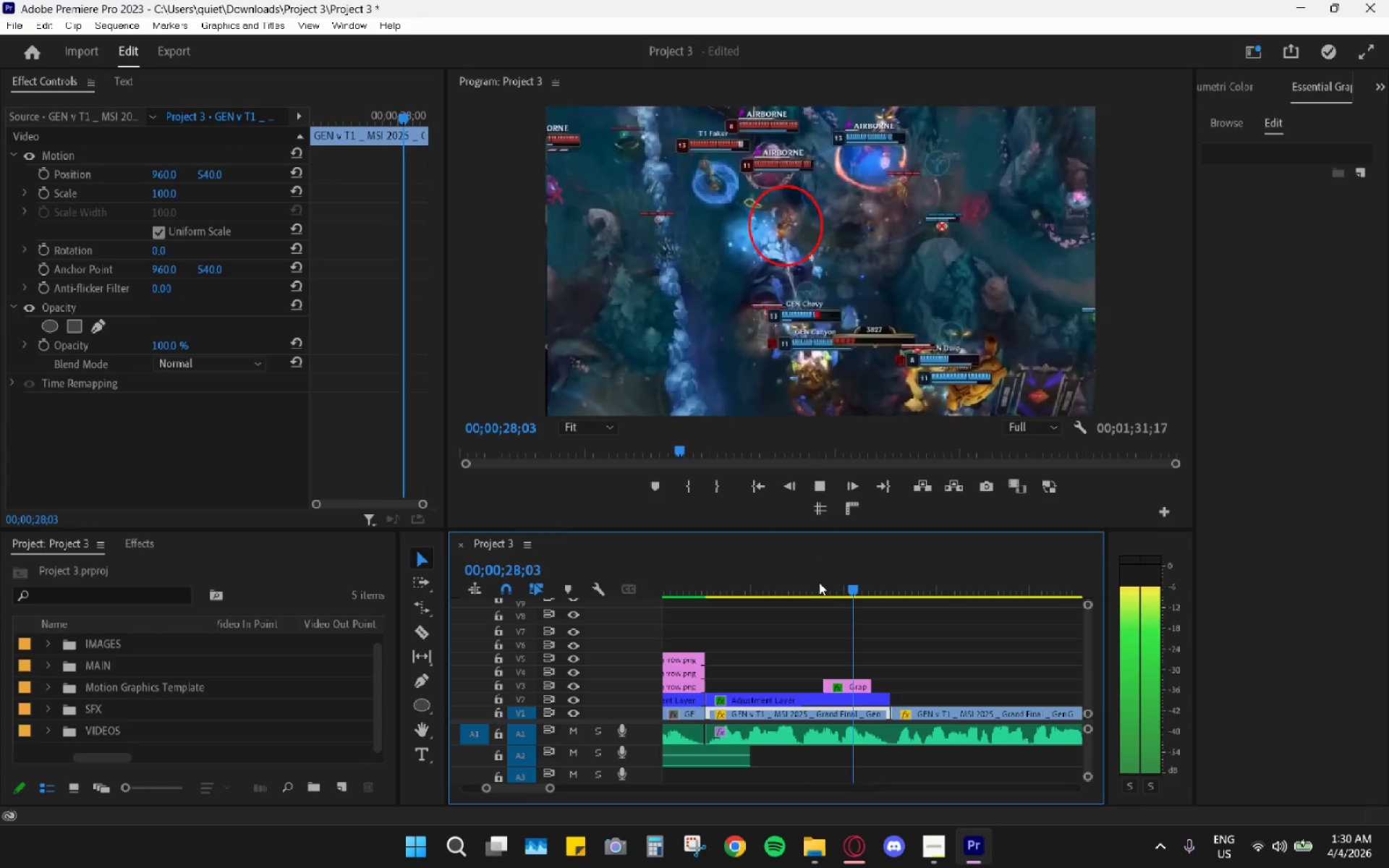 
key(Space)
 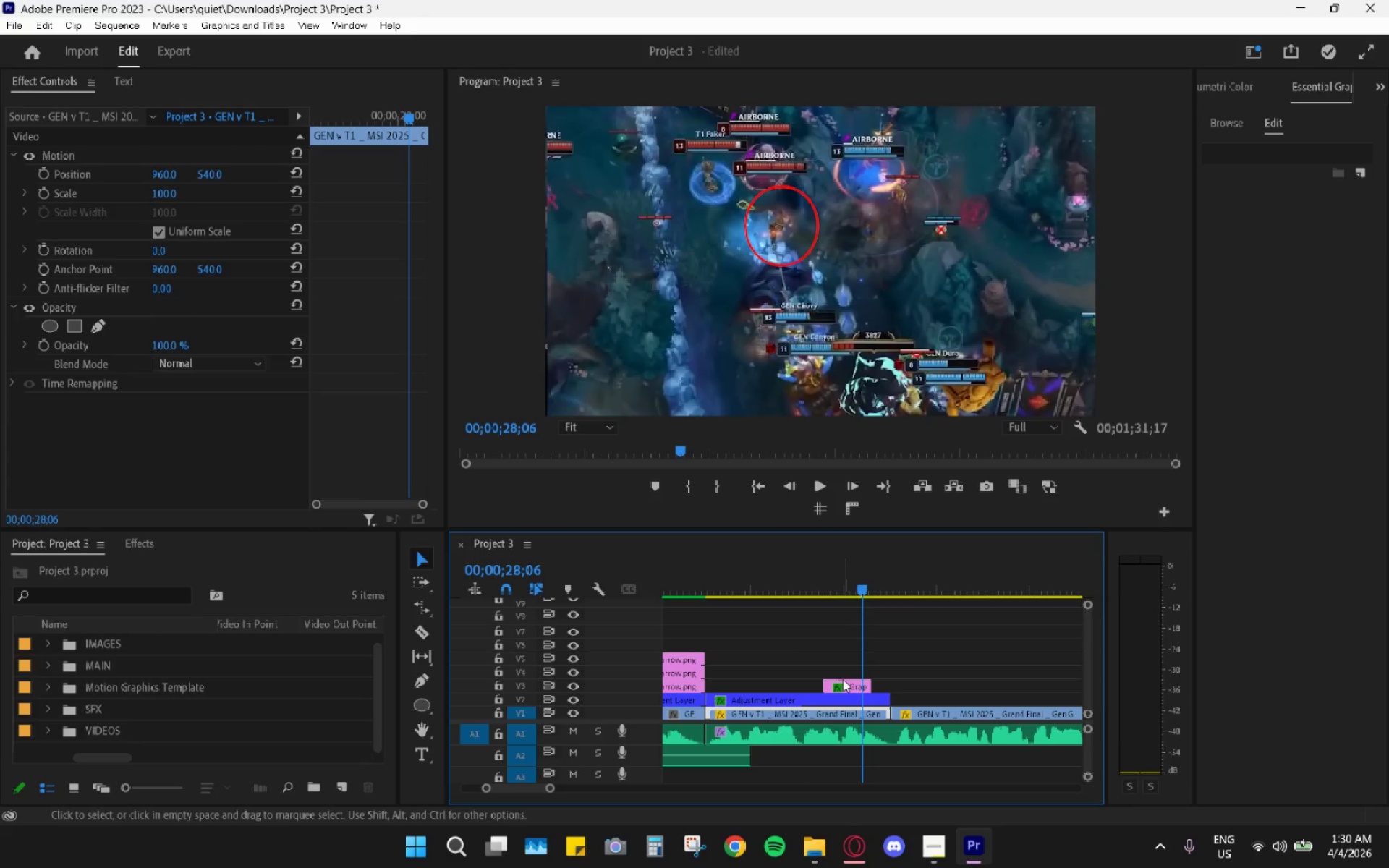 
left_click([855, 687])
 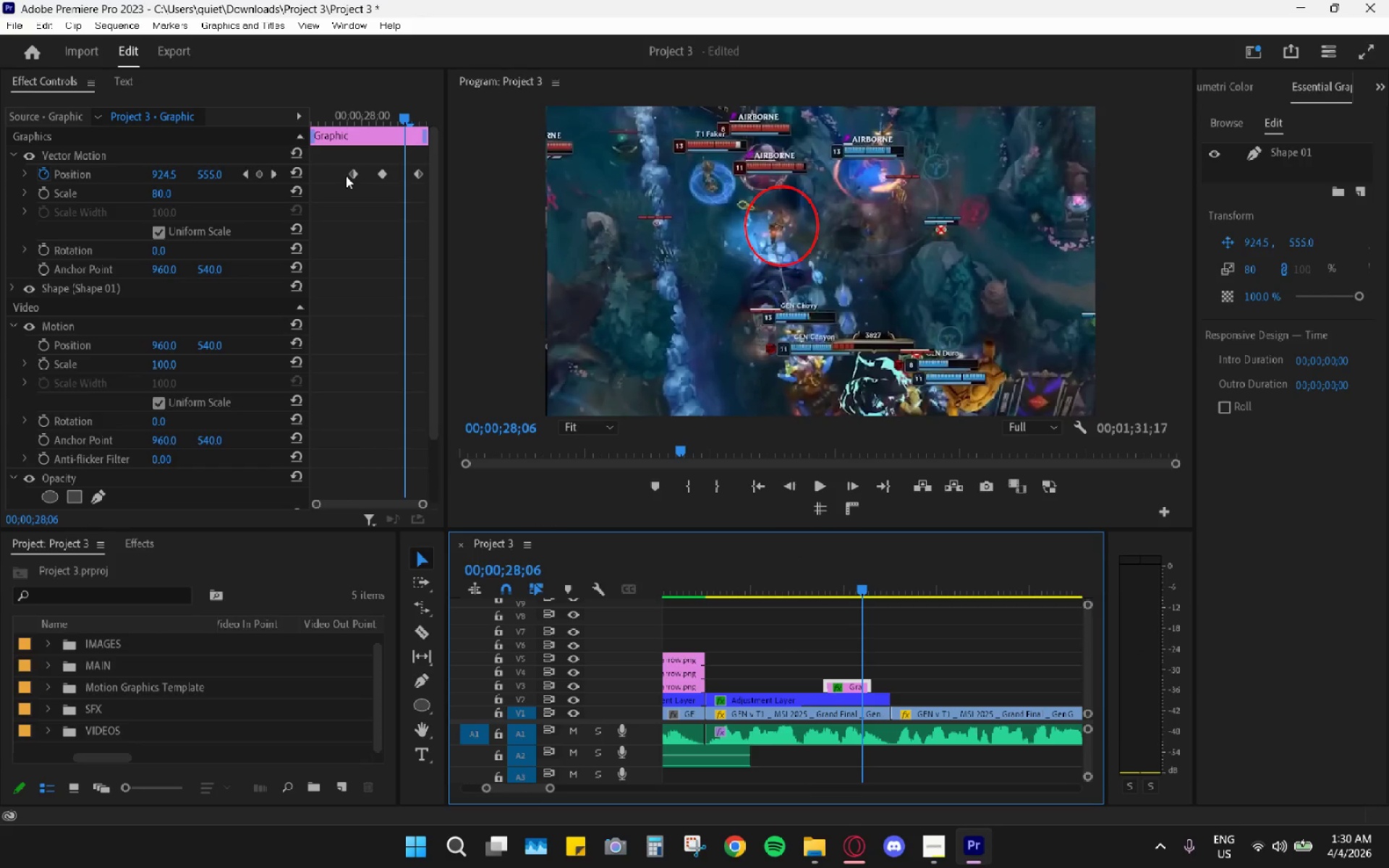 
left_click_drag(start_coordinate=[349, 176], to_coordinate=[354, 178])
 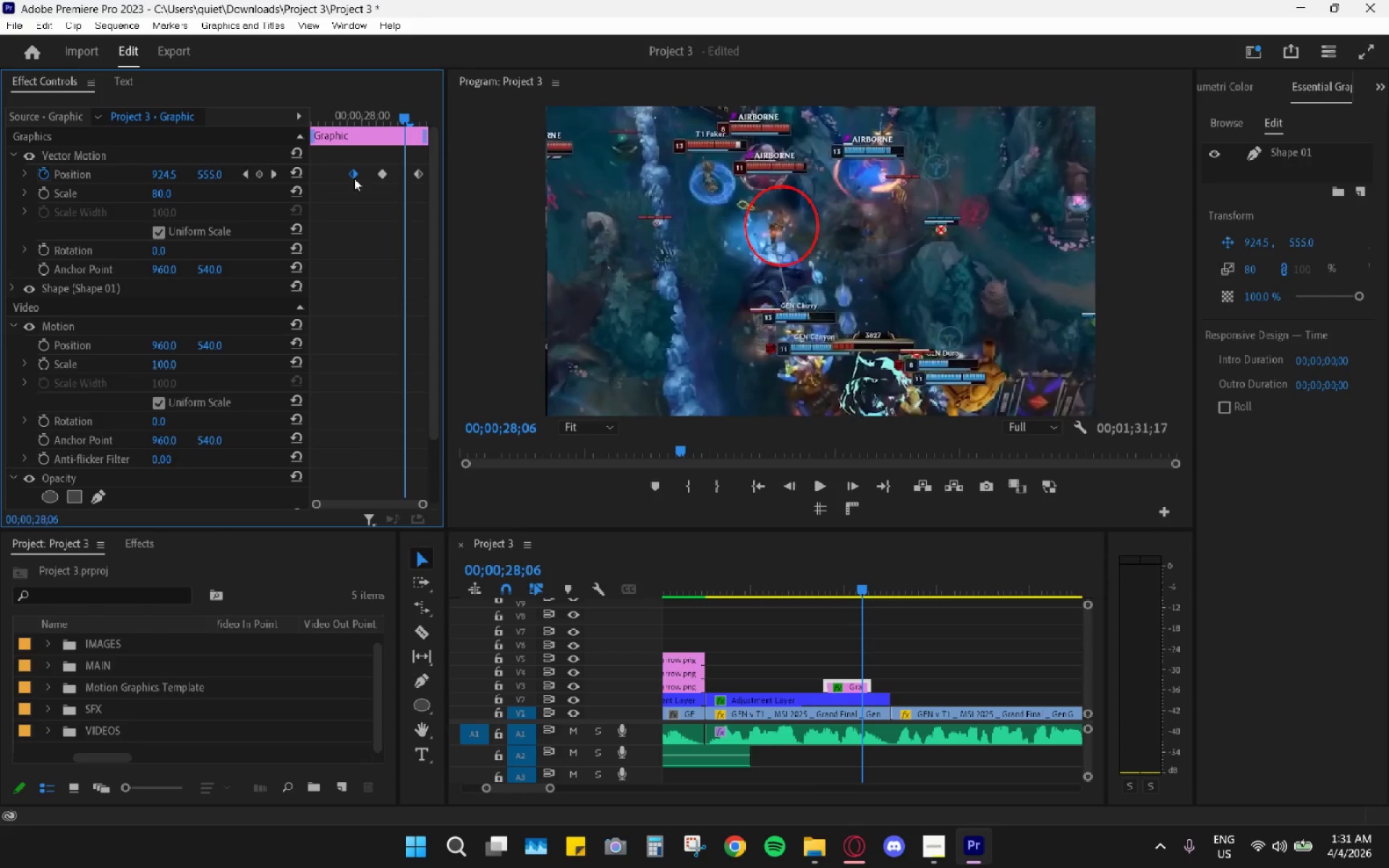 
right_click([354, 178])
 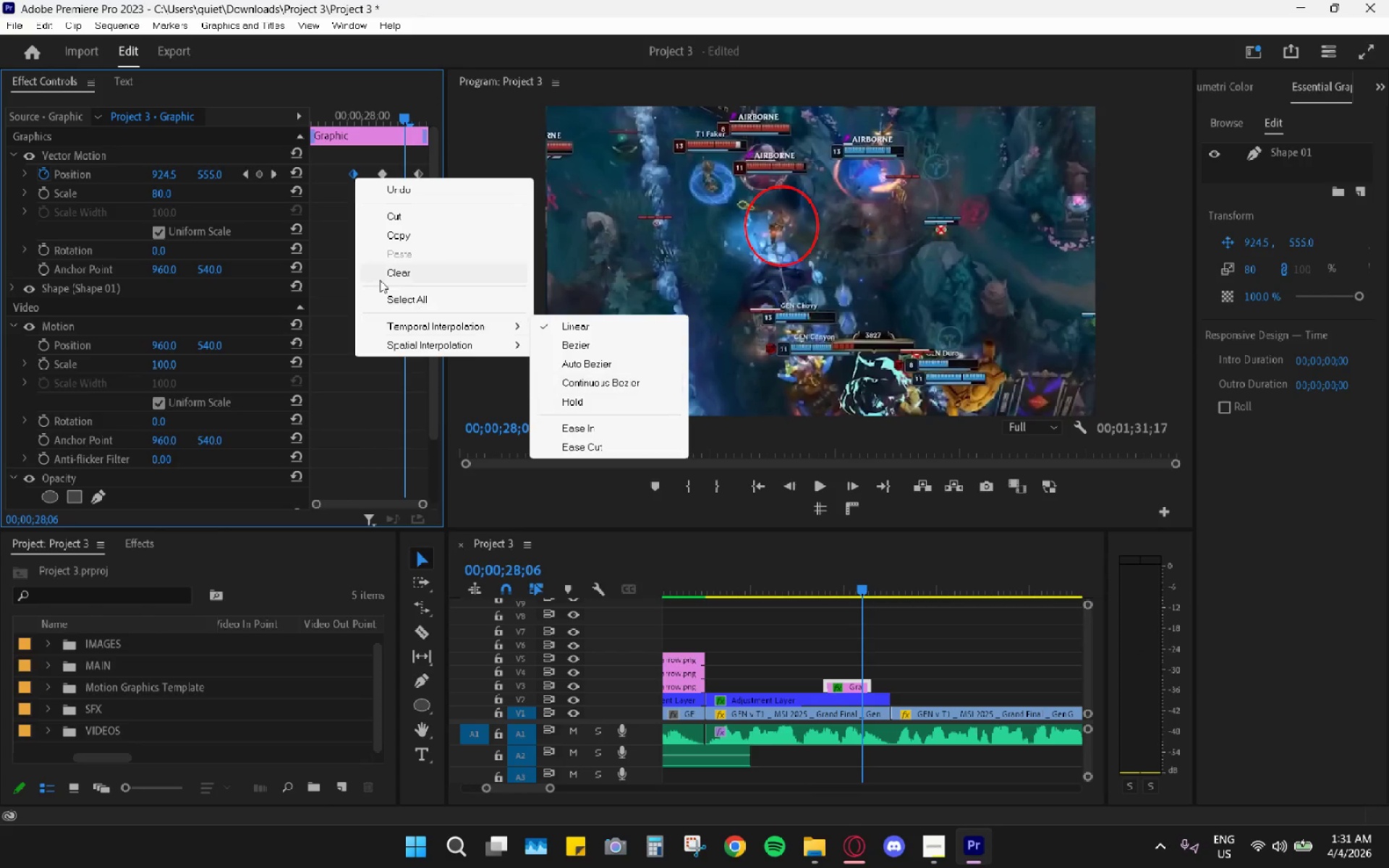 
left_click([338, 218])
 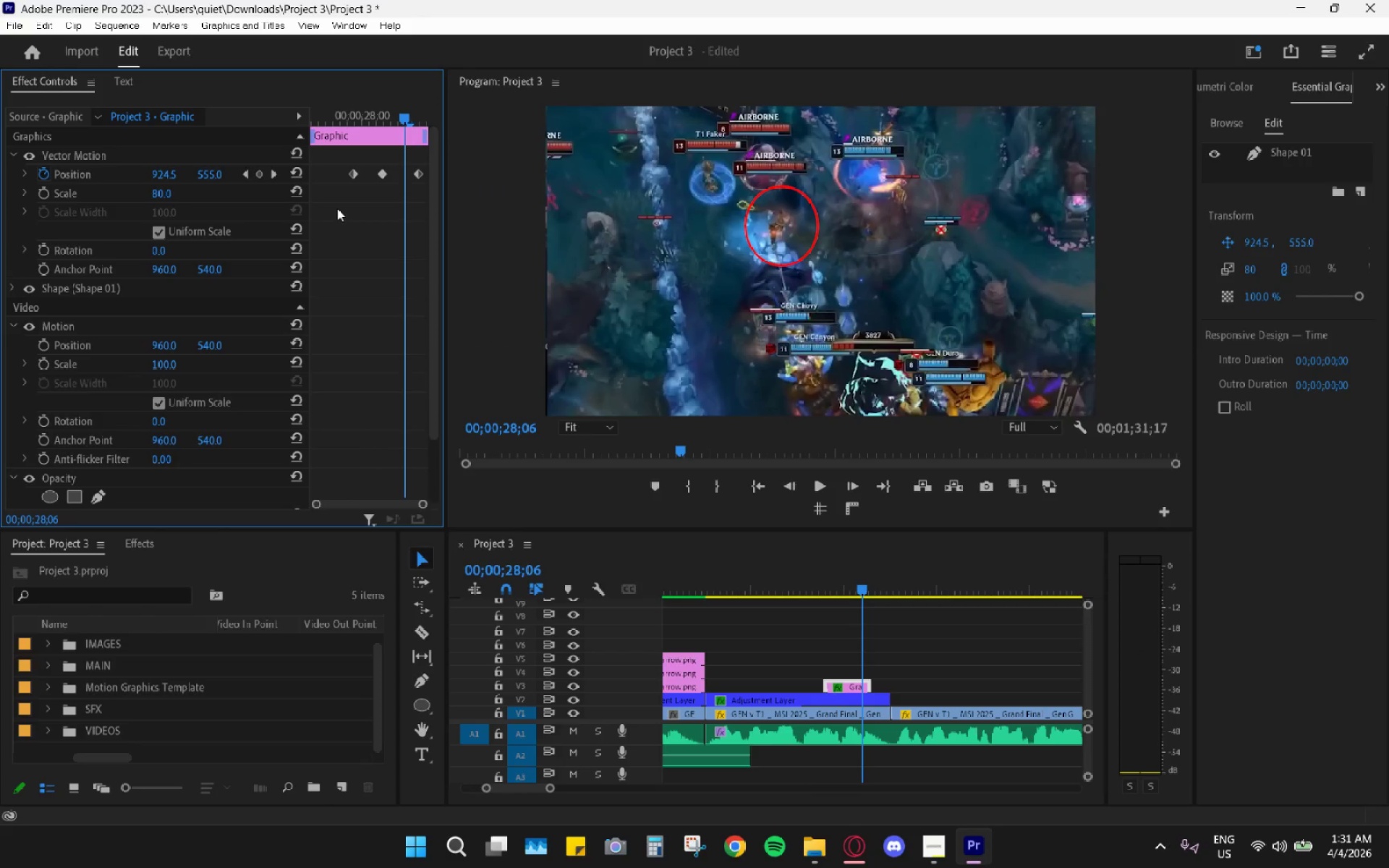 
left_click_drag(start_coordinate=[337, 208], to_coordinate=[409, 169])
 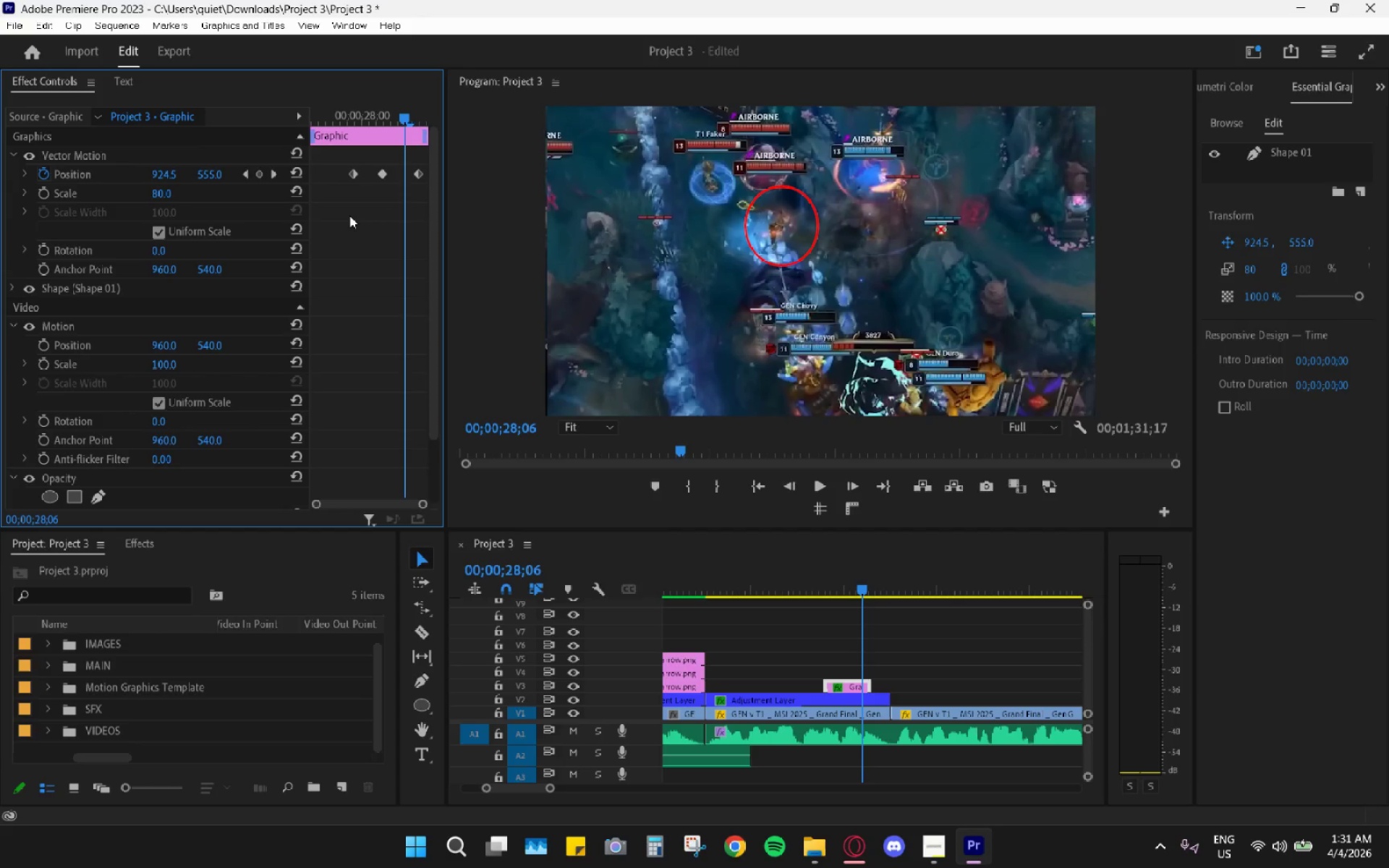 
left_click_drag(start_coordinate=[349, 216], to_coordinate=[403, 182])
 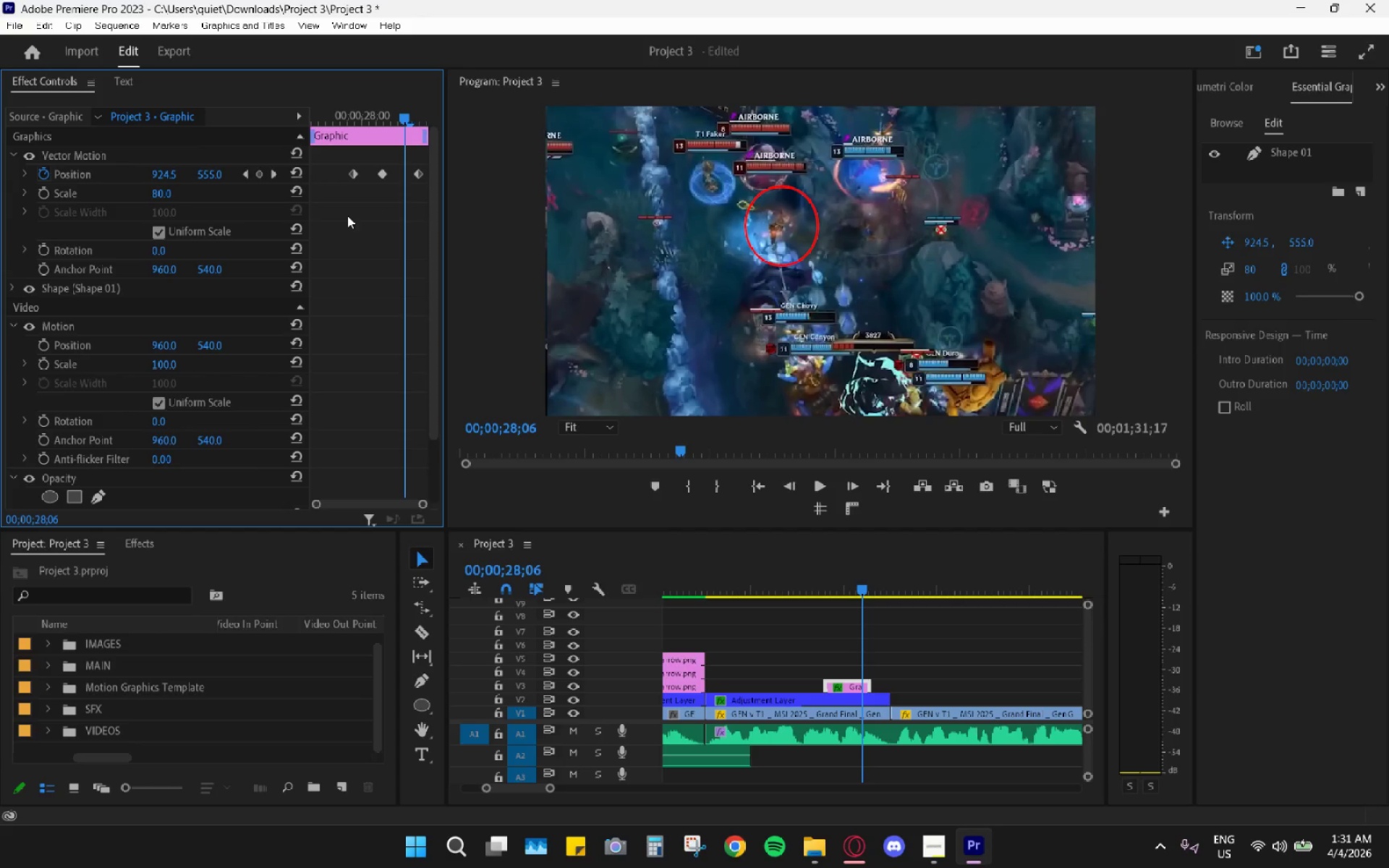 
left_click_drag(start_coordinate=[347, 216], to_coordinate=[419, 167])
 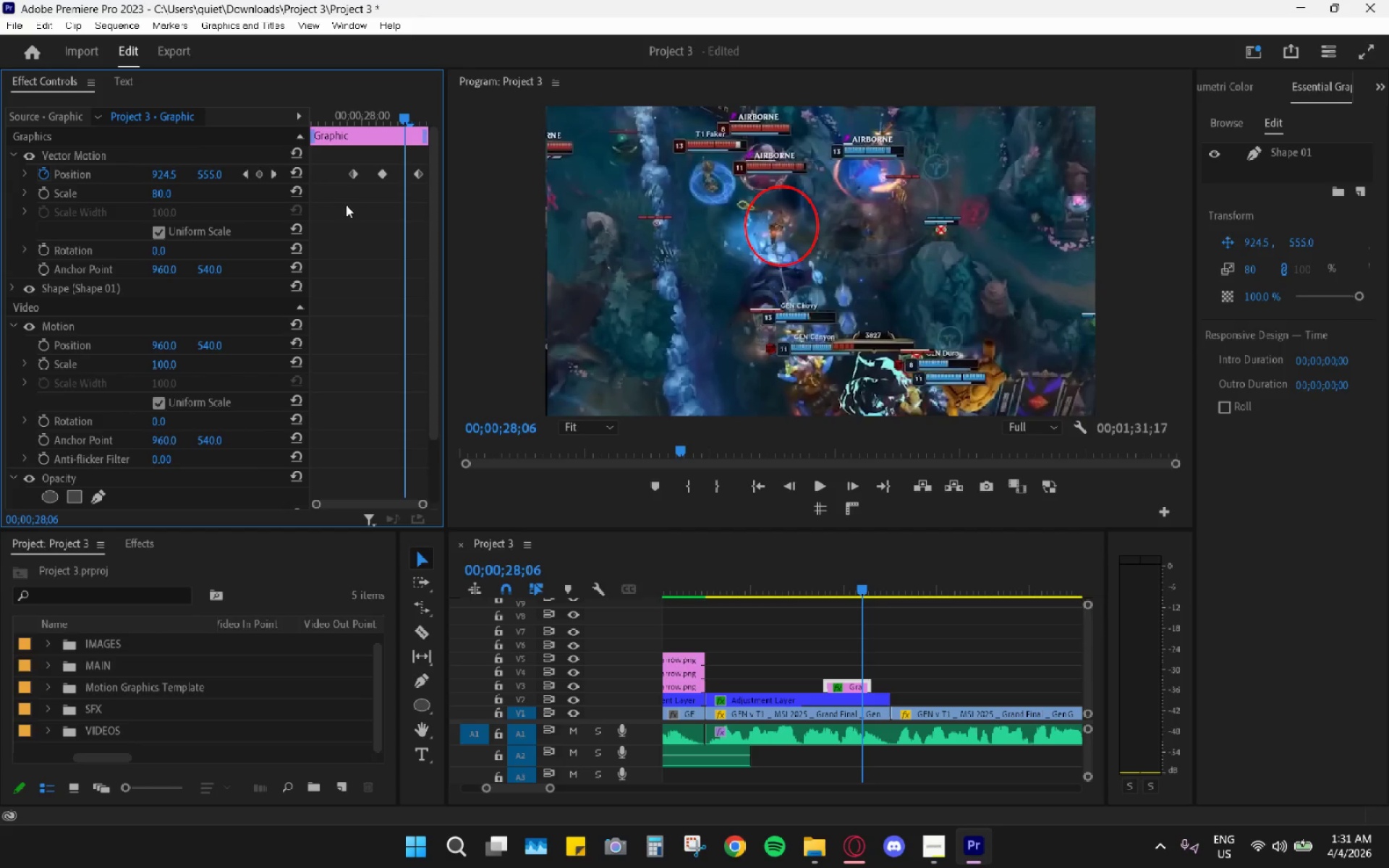 
left_click_drag(start_coordinate=[341, 203], to_coordinate=[425, 166])
 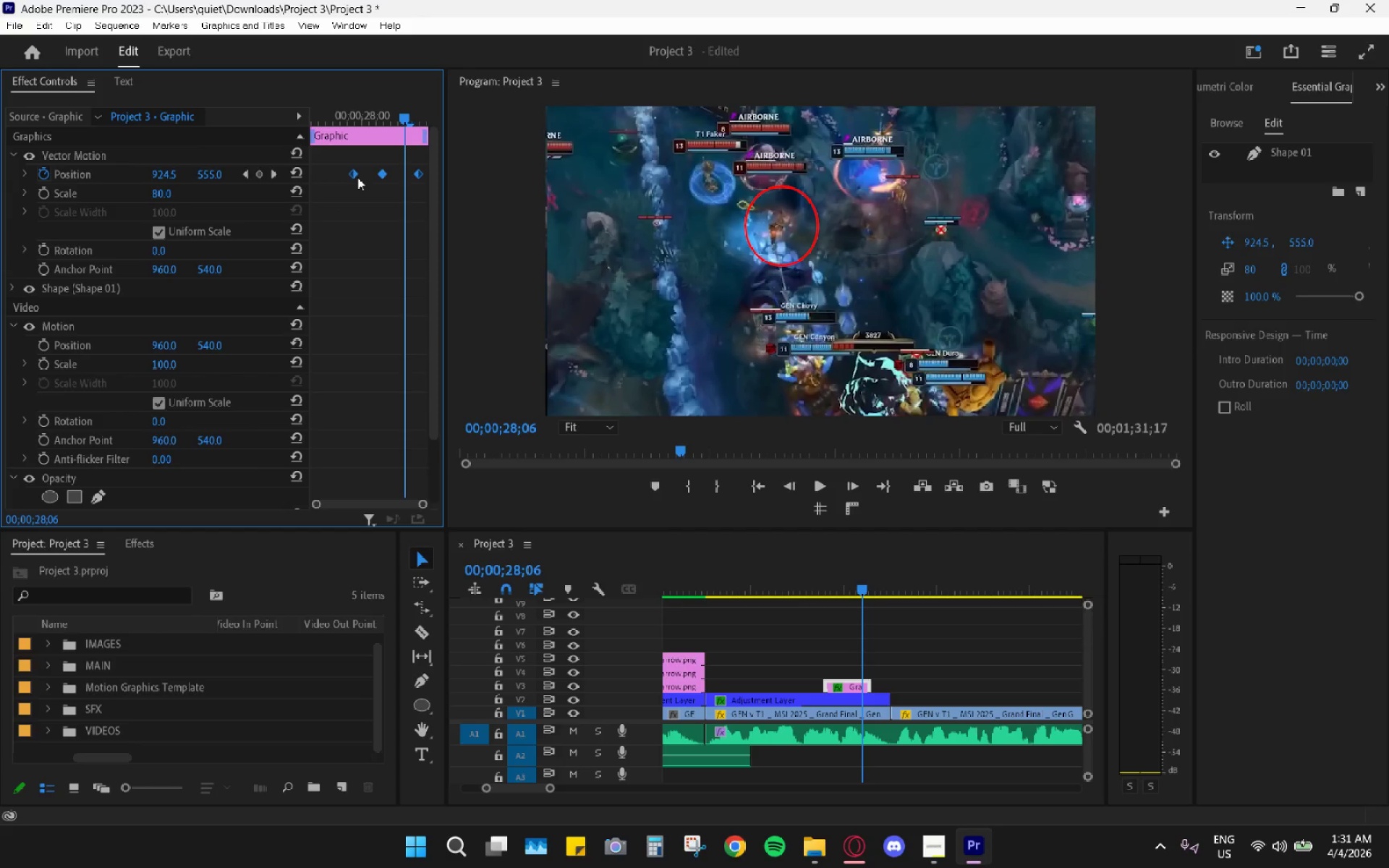 
right_click([352, 175])
 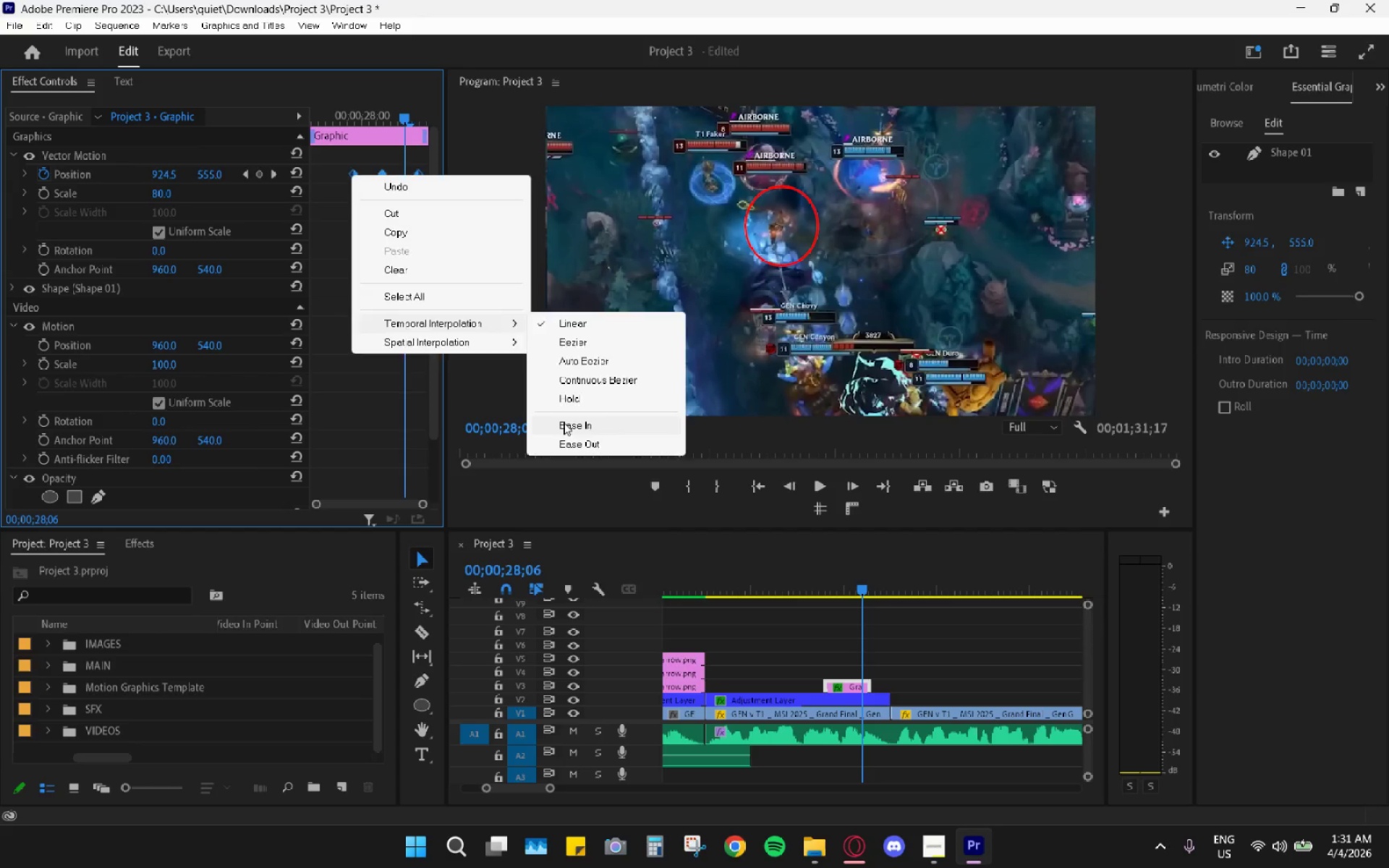 
right_click([381, 178])
 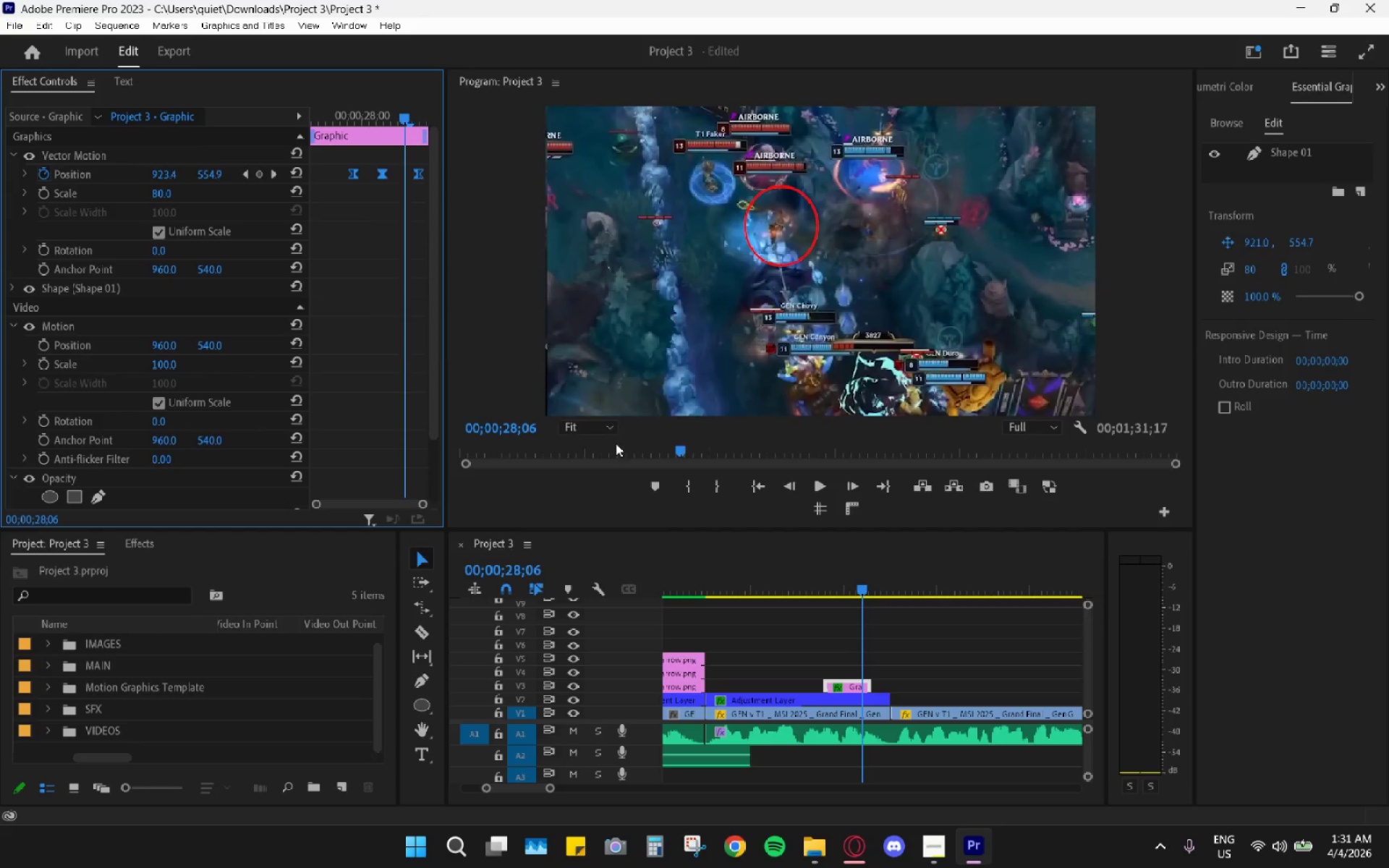 
left_click([808, 583])
 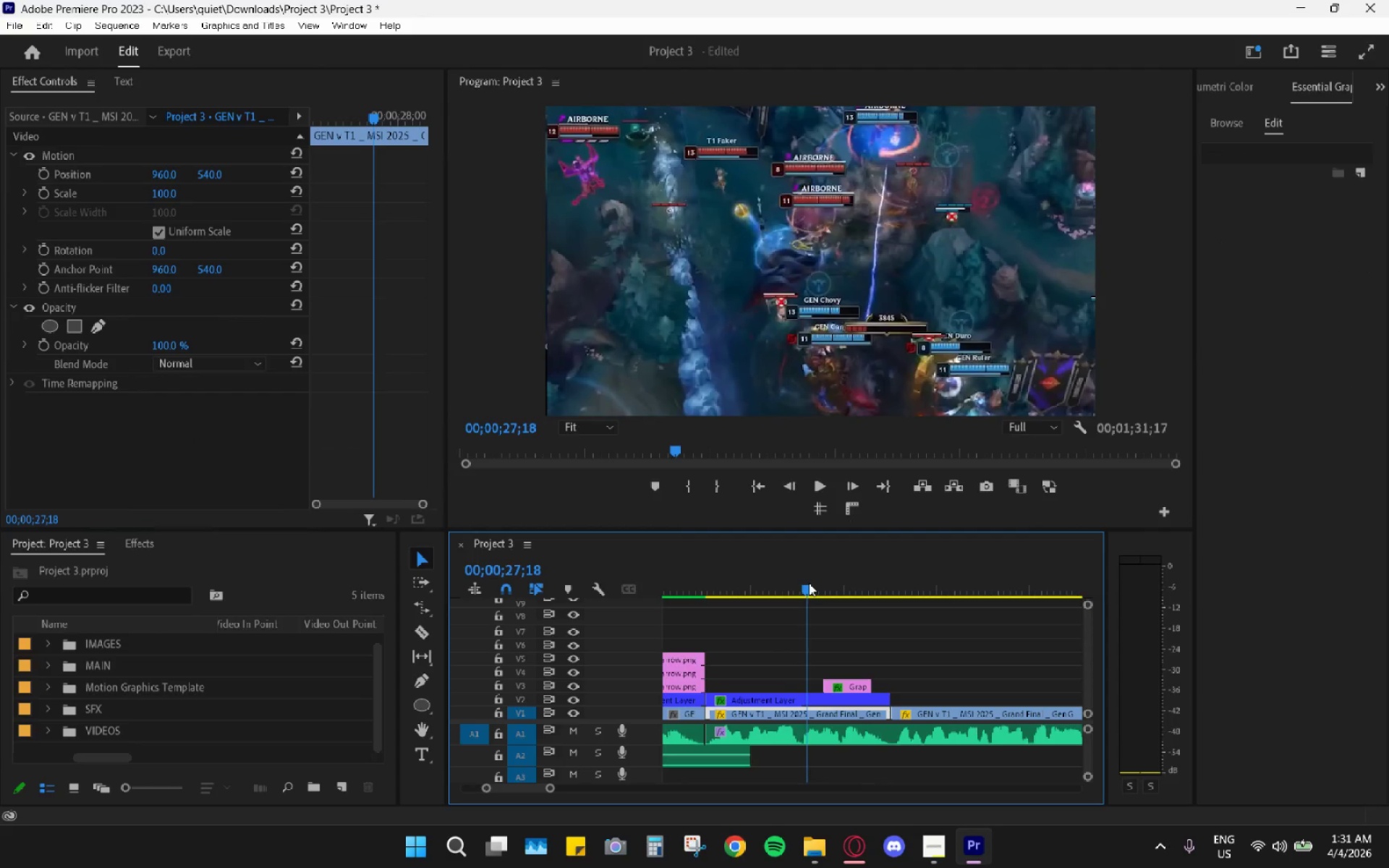 
key(Space)
 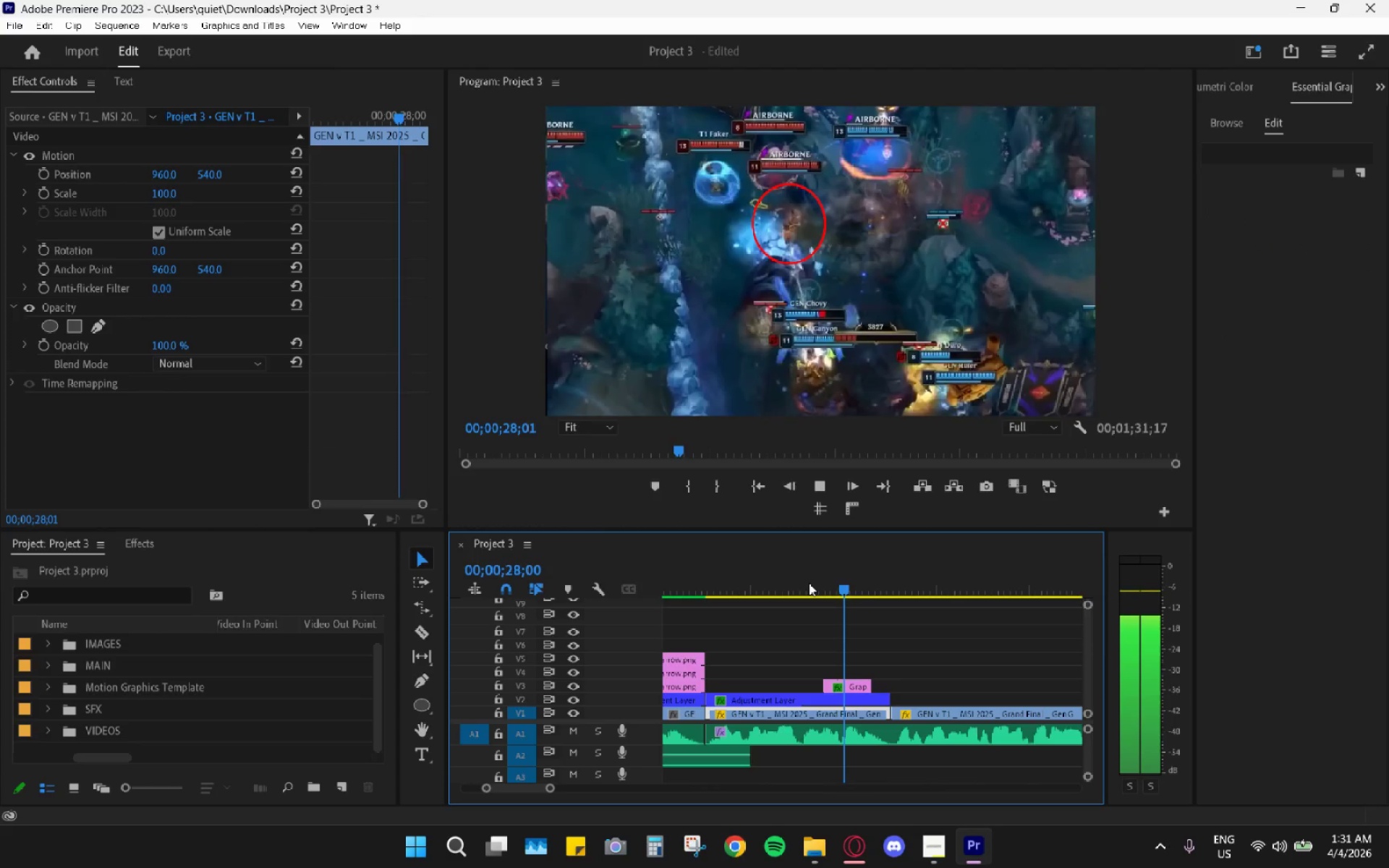 
left_click_drag(start_coordinate=[809, 583], to_coordinate=[800, 582])
 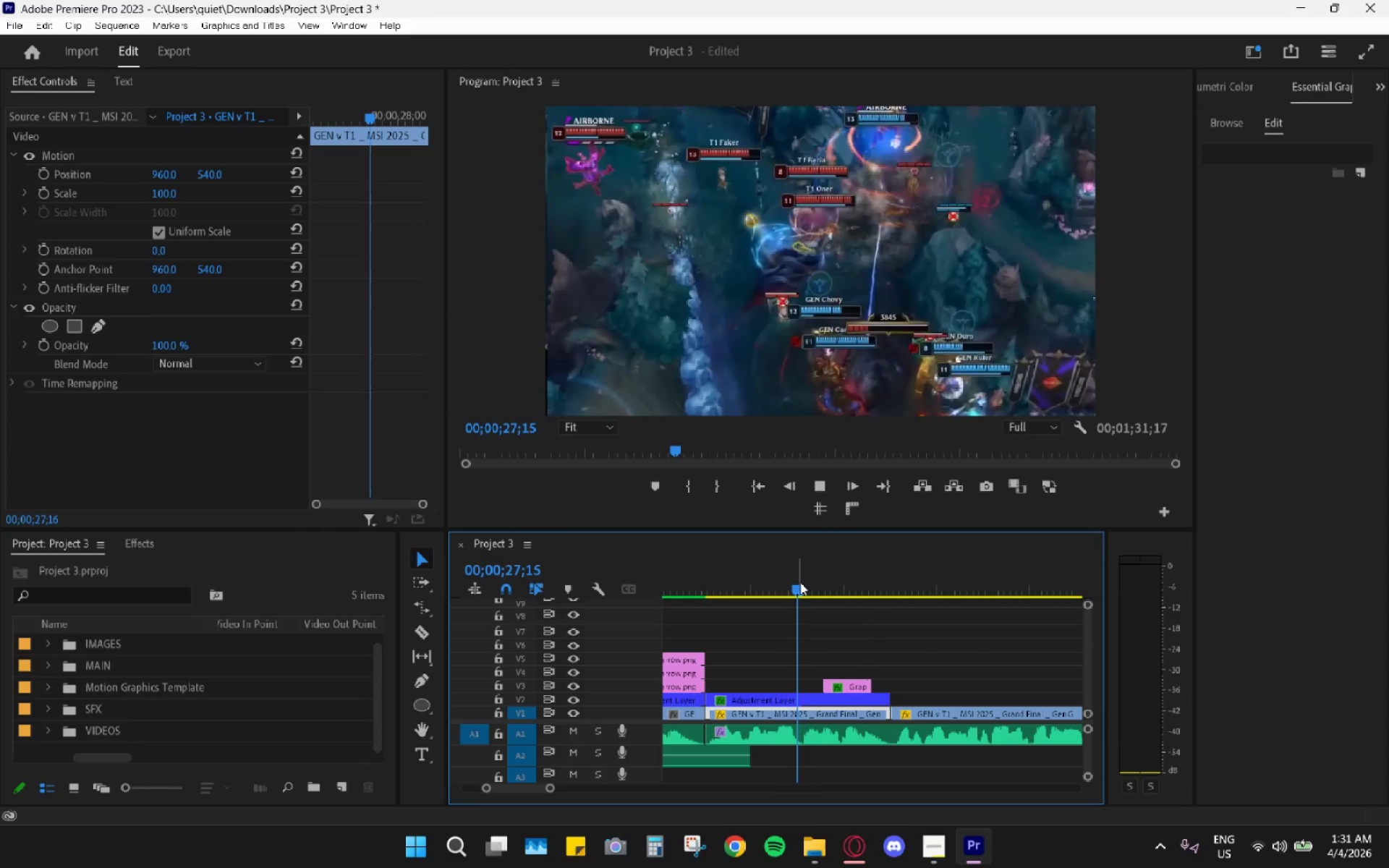 
key(Space)
 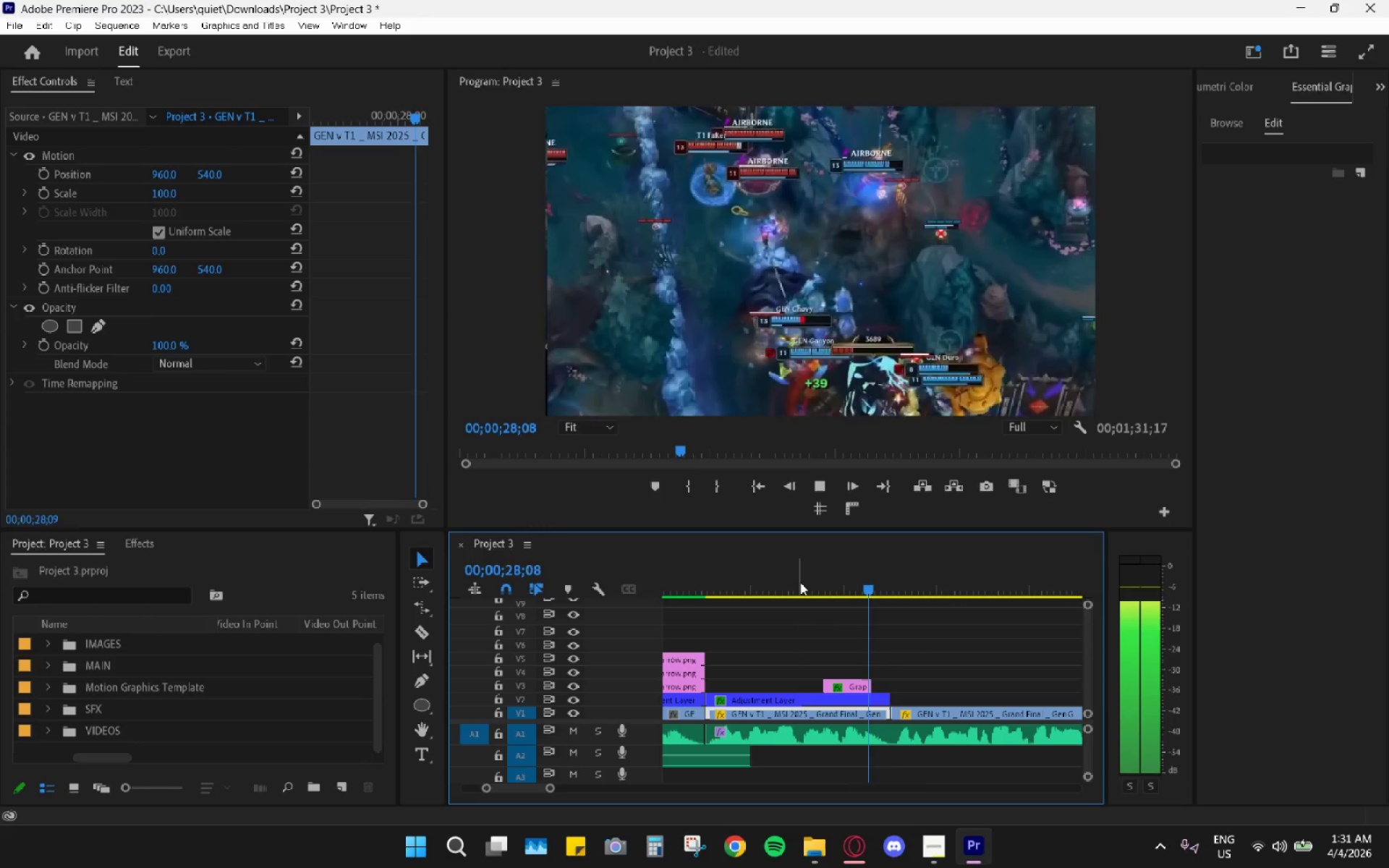 
left_click([800, 582])
 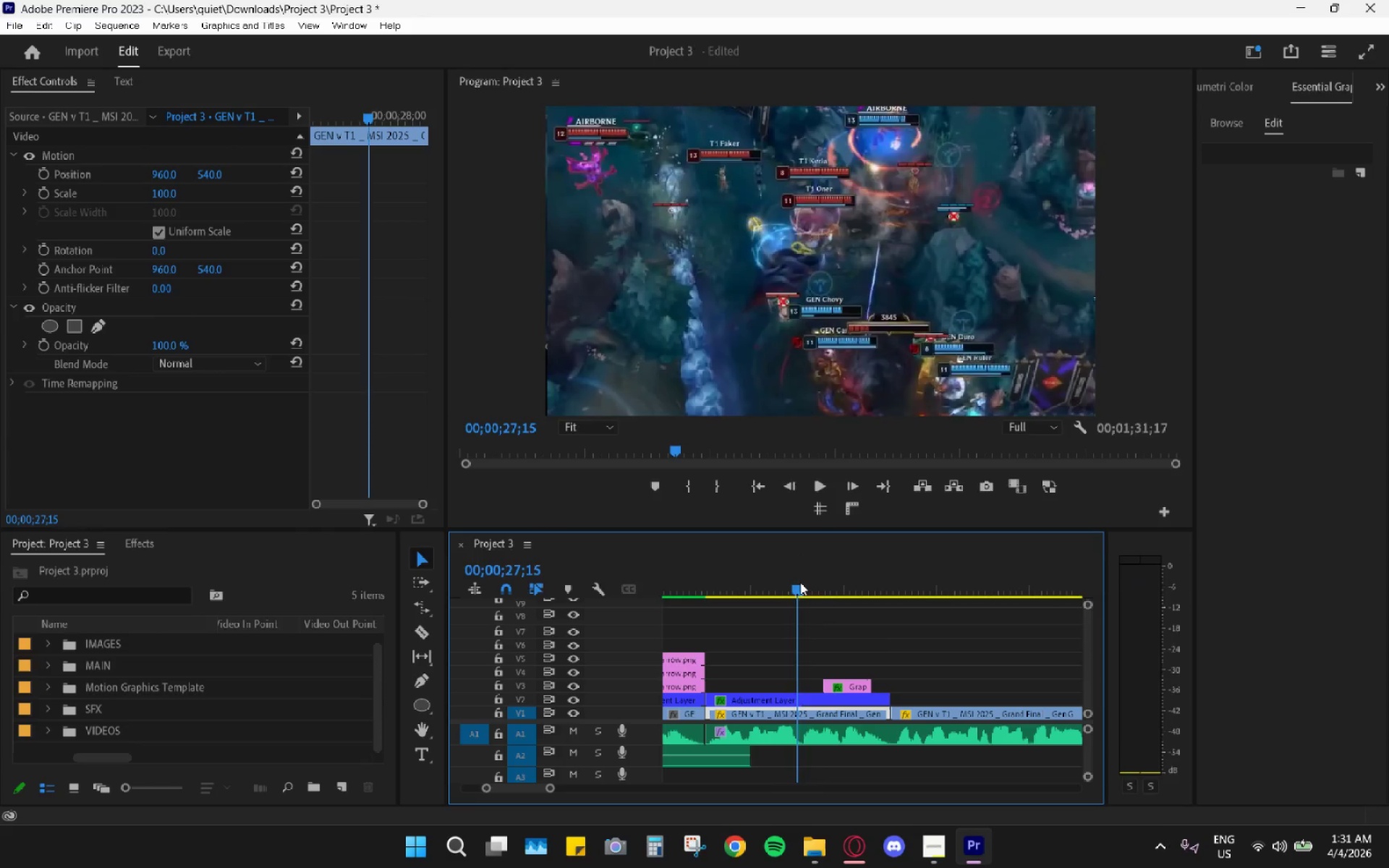 
key(Space)
 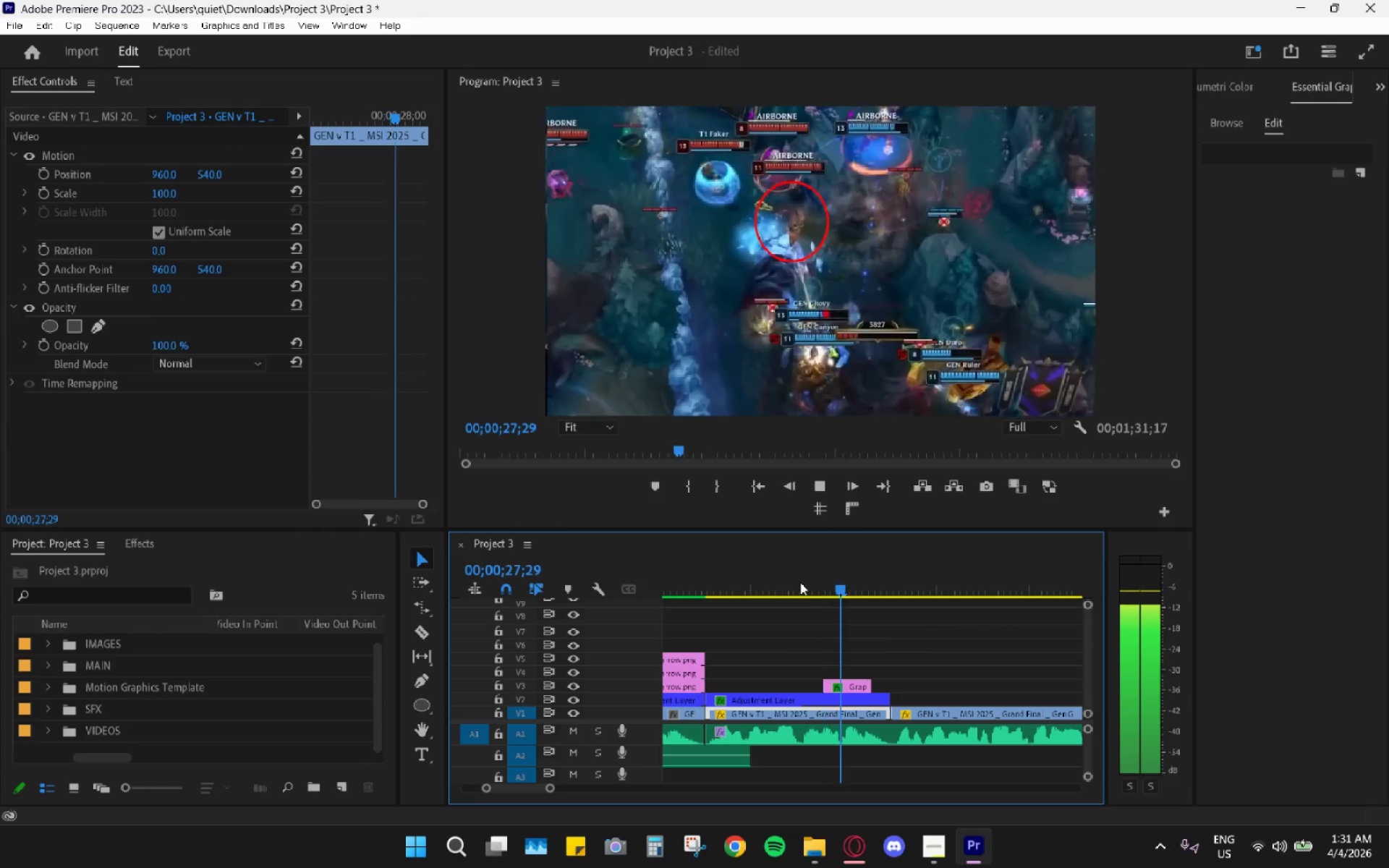 
key(Space)
 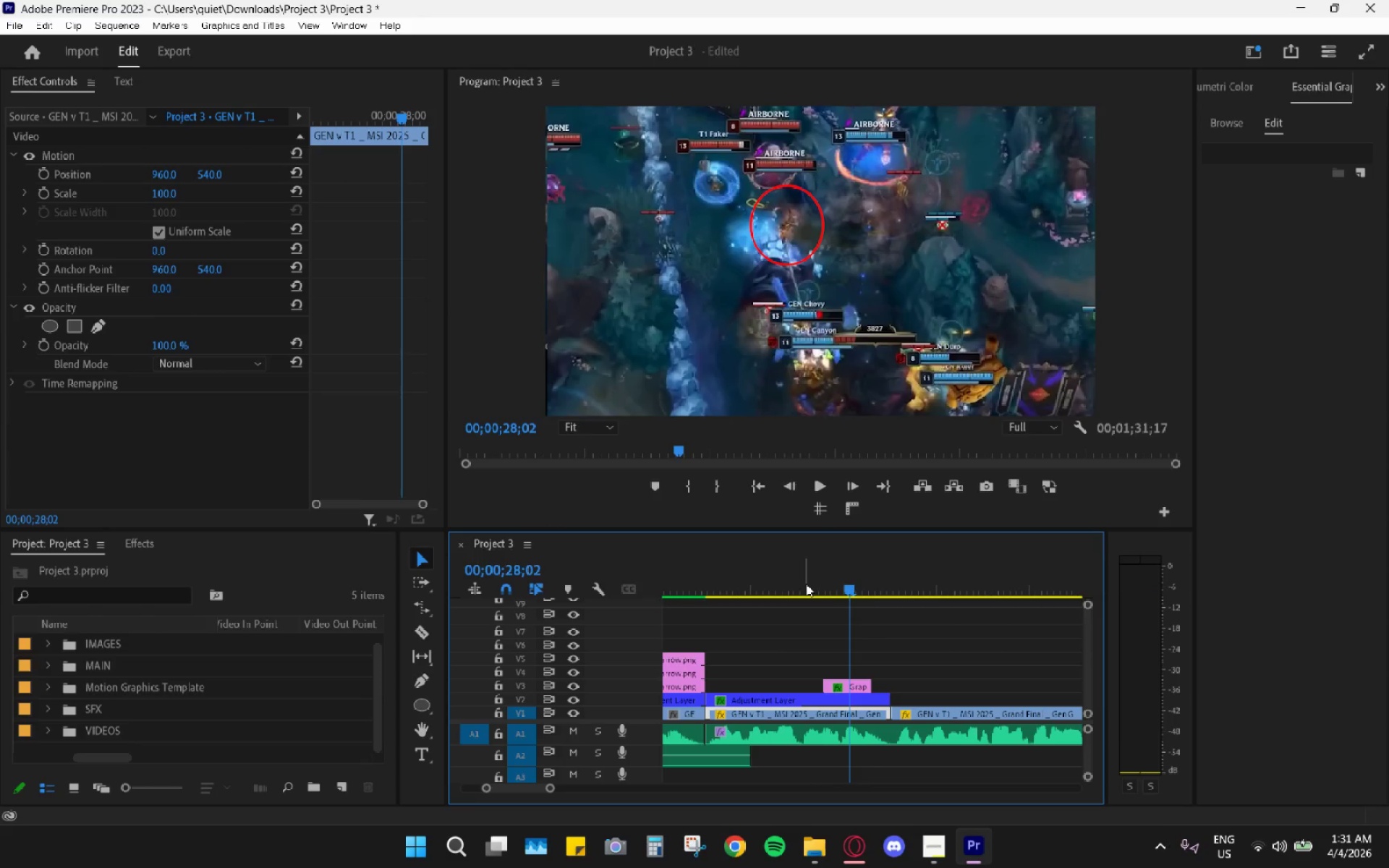 
key(Control+Z)
 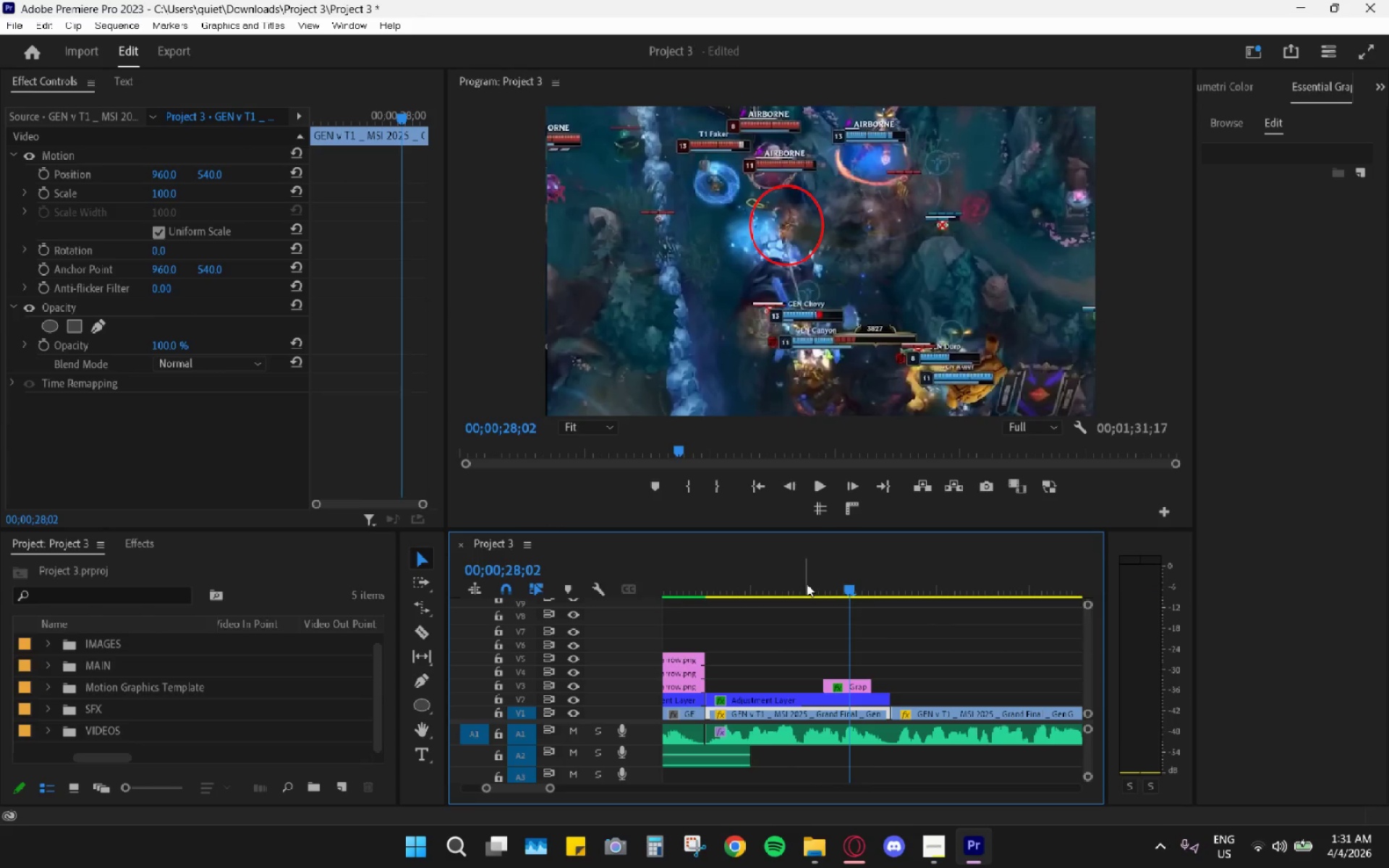 
key(Control+Z)
 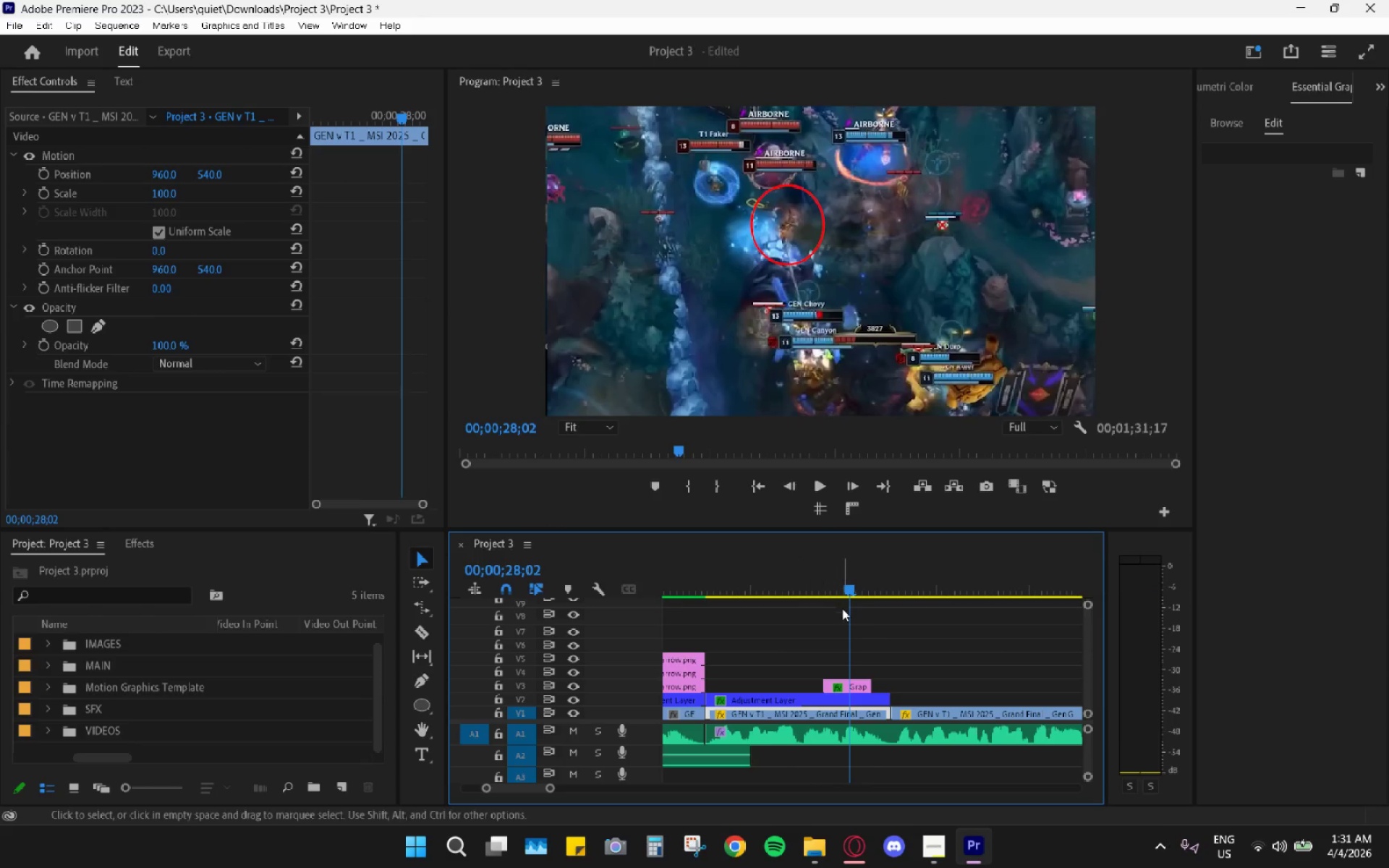 
key(Control+Z)
 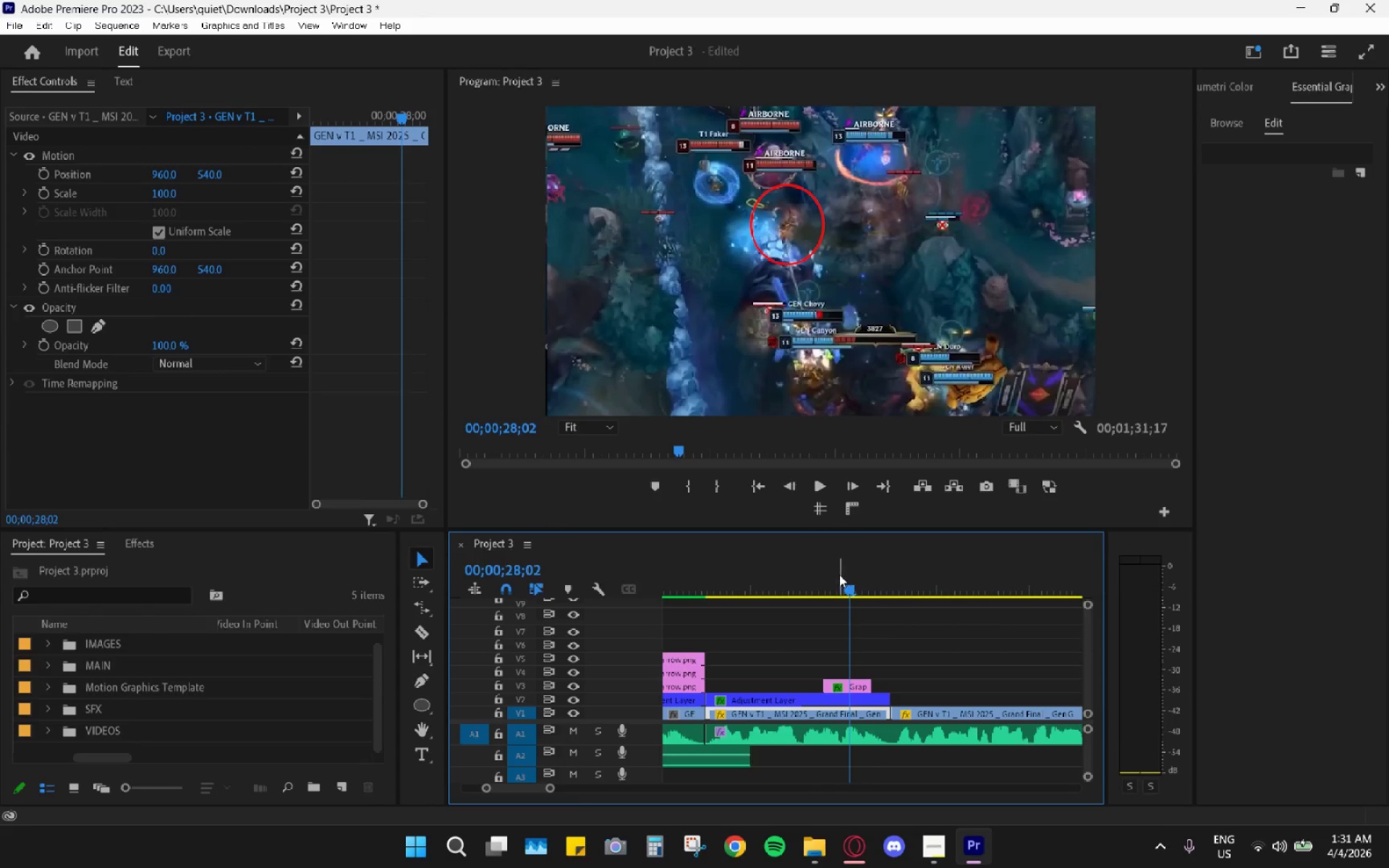 
left_click_drag(start_coordinate=[824, 572], to_coordinate=[820, 573])
 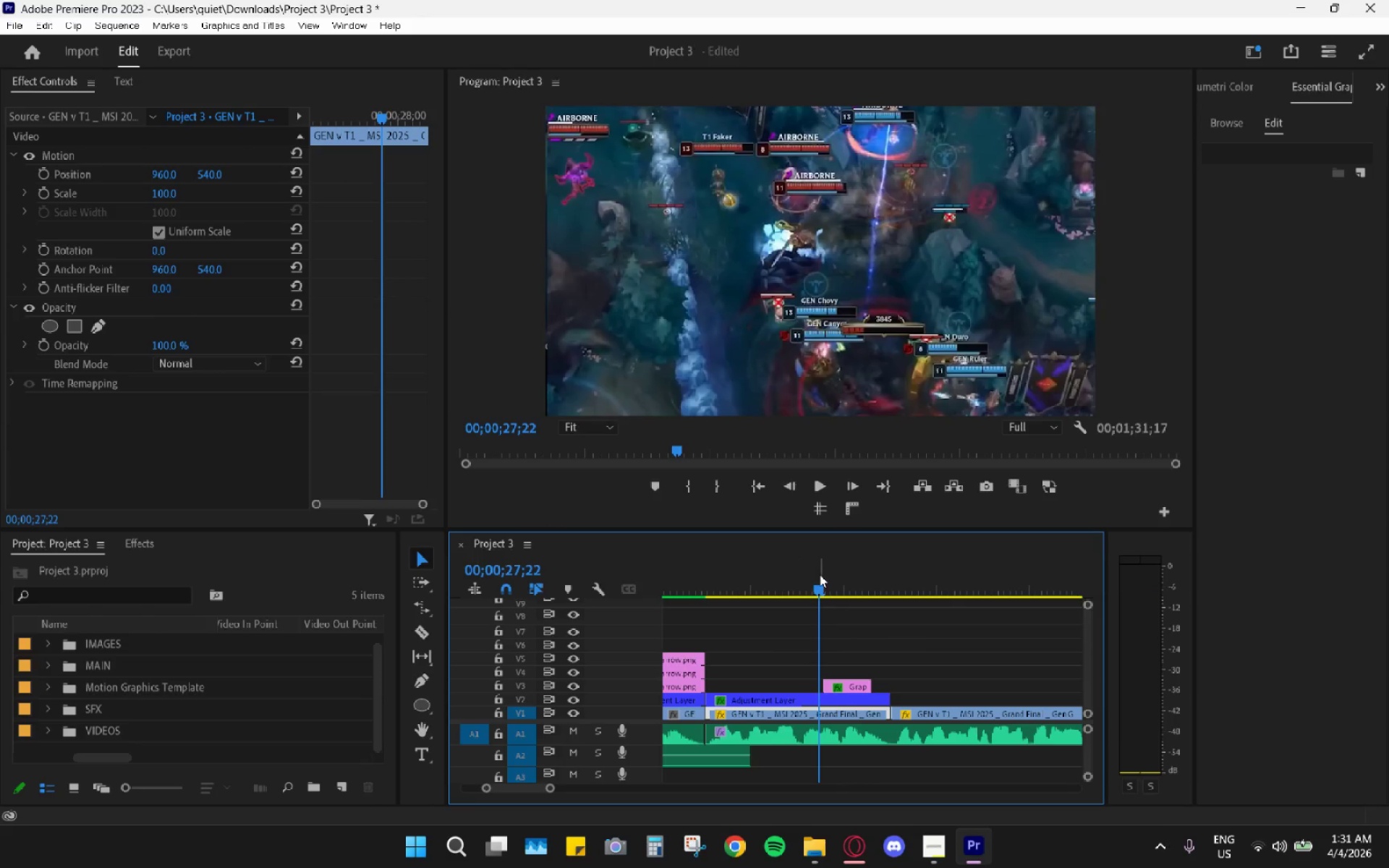 
key(Space)
 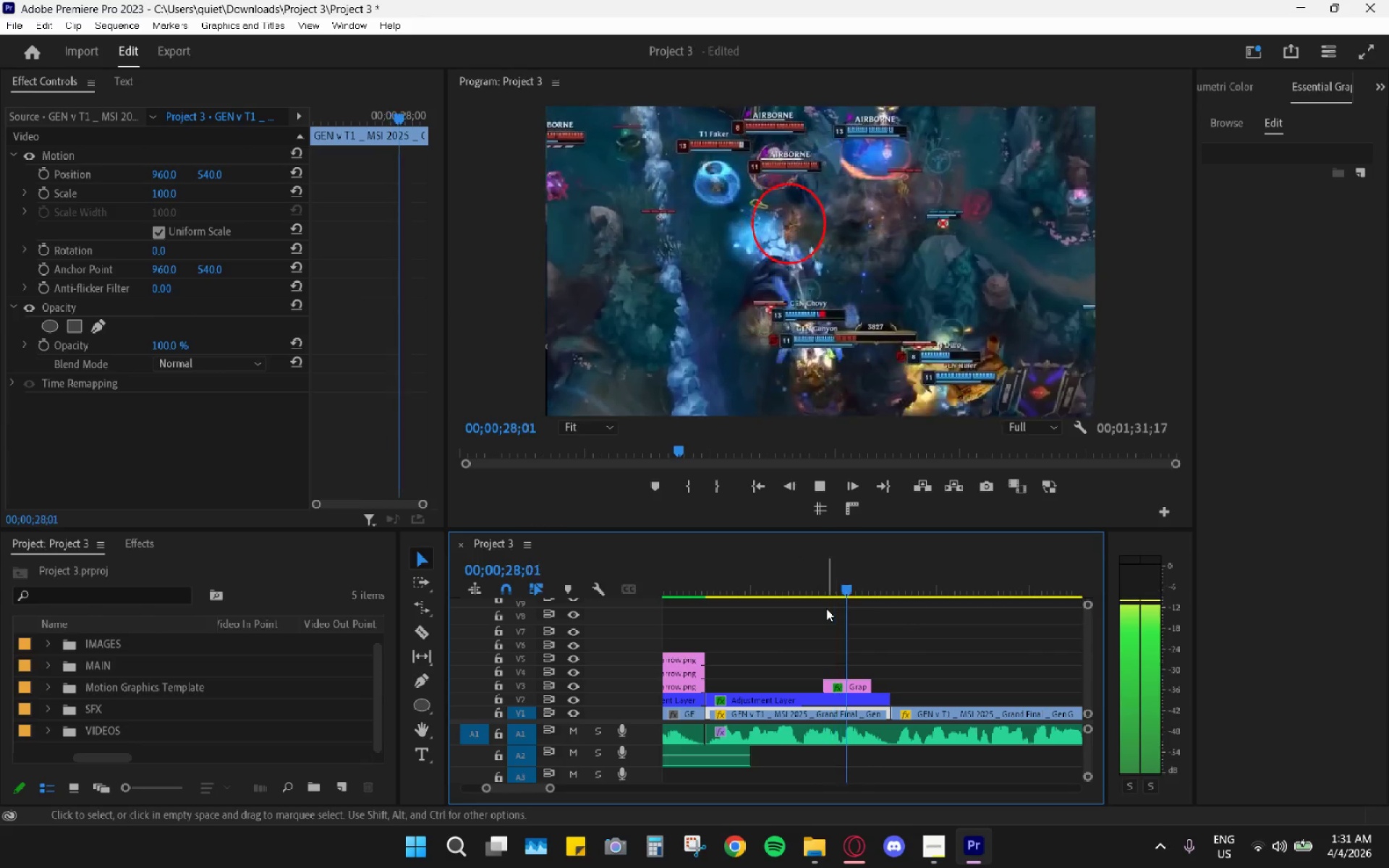 
key(Space)
 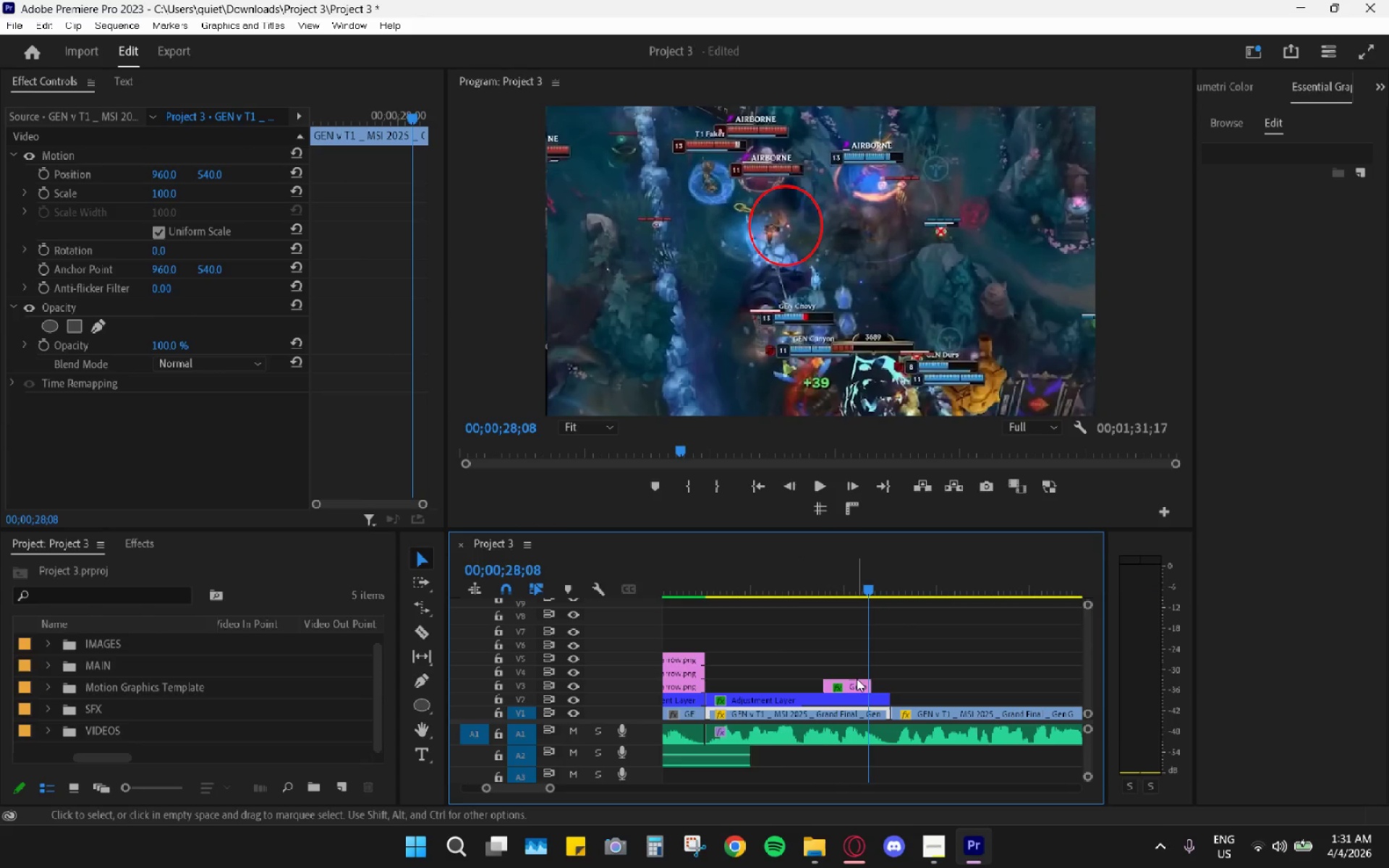 
left_click([858, 681])
 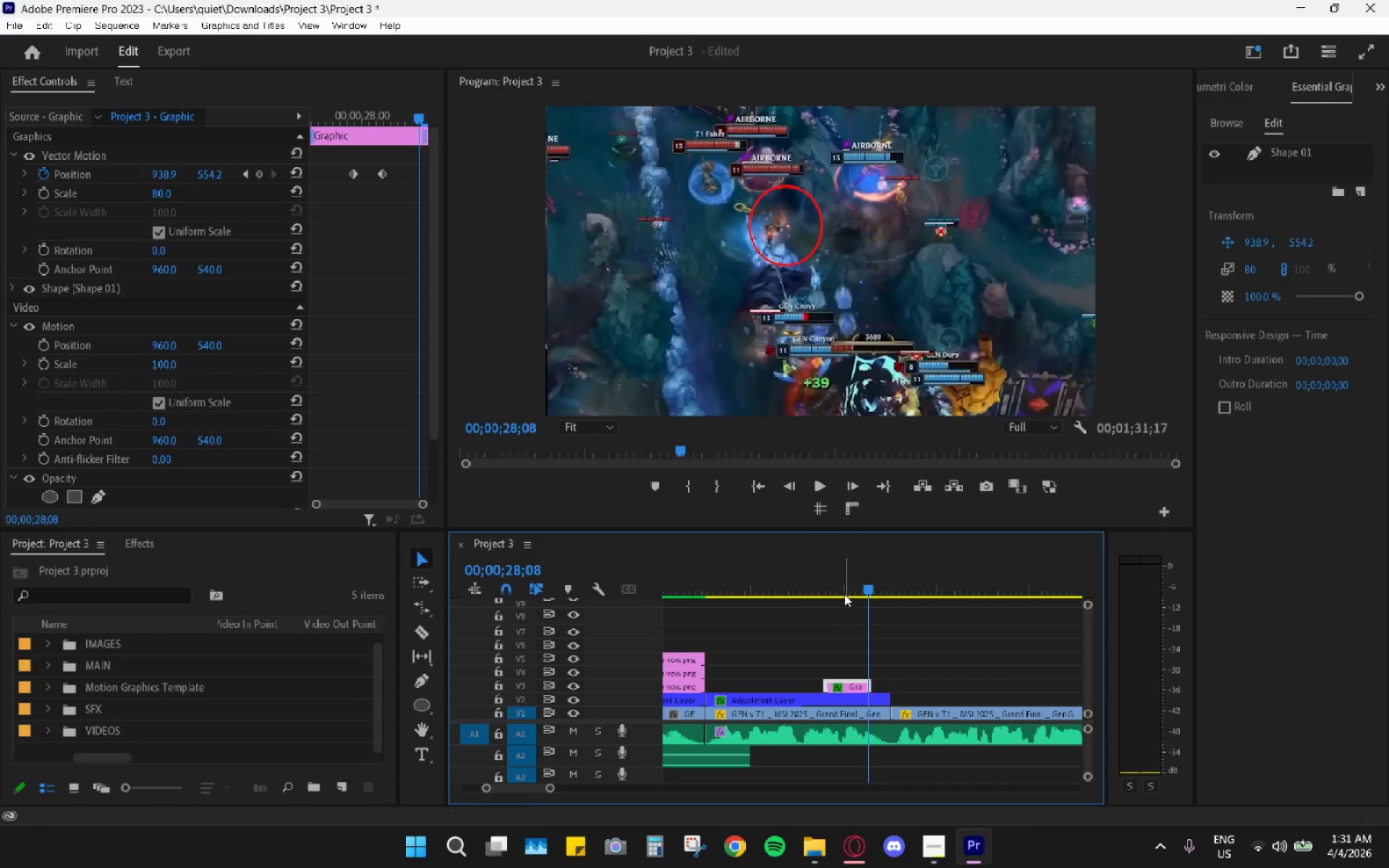 
left_click_drag(start_coordinate=[846, 581], to_coordinate=[843, 580])
 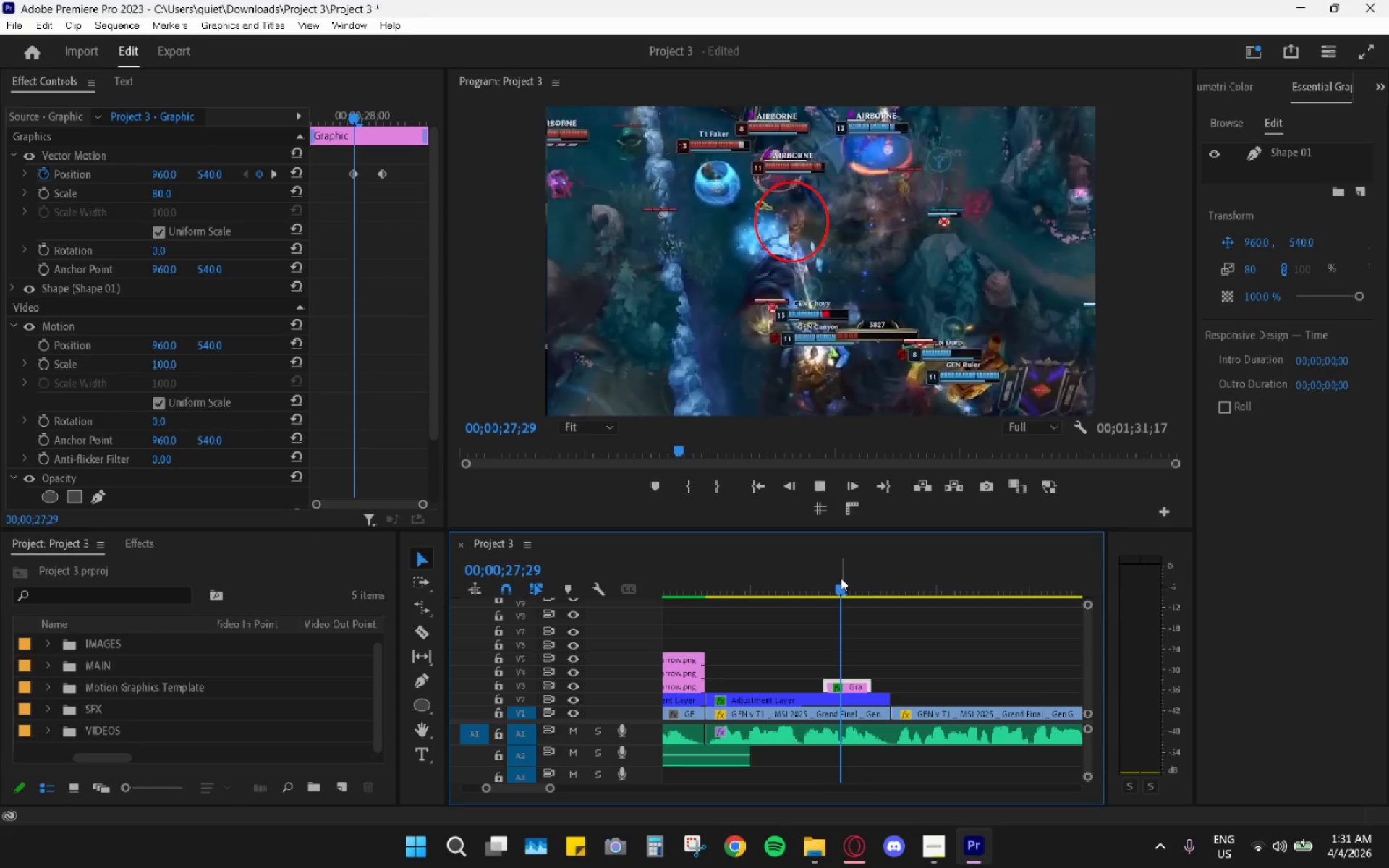 
key(Space)
 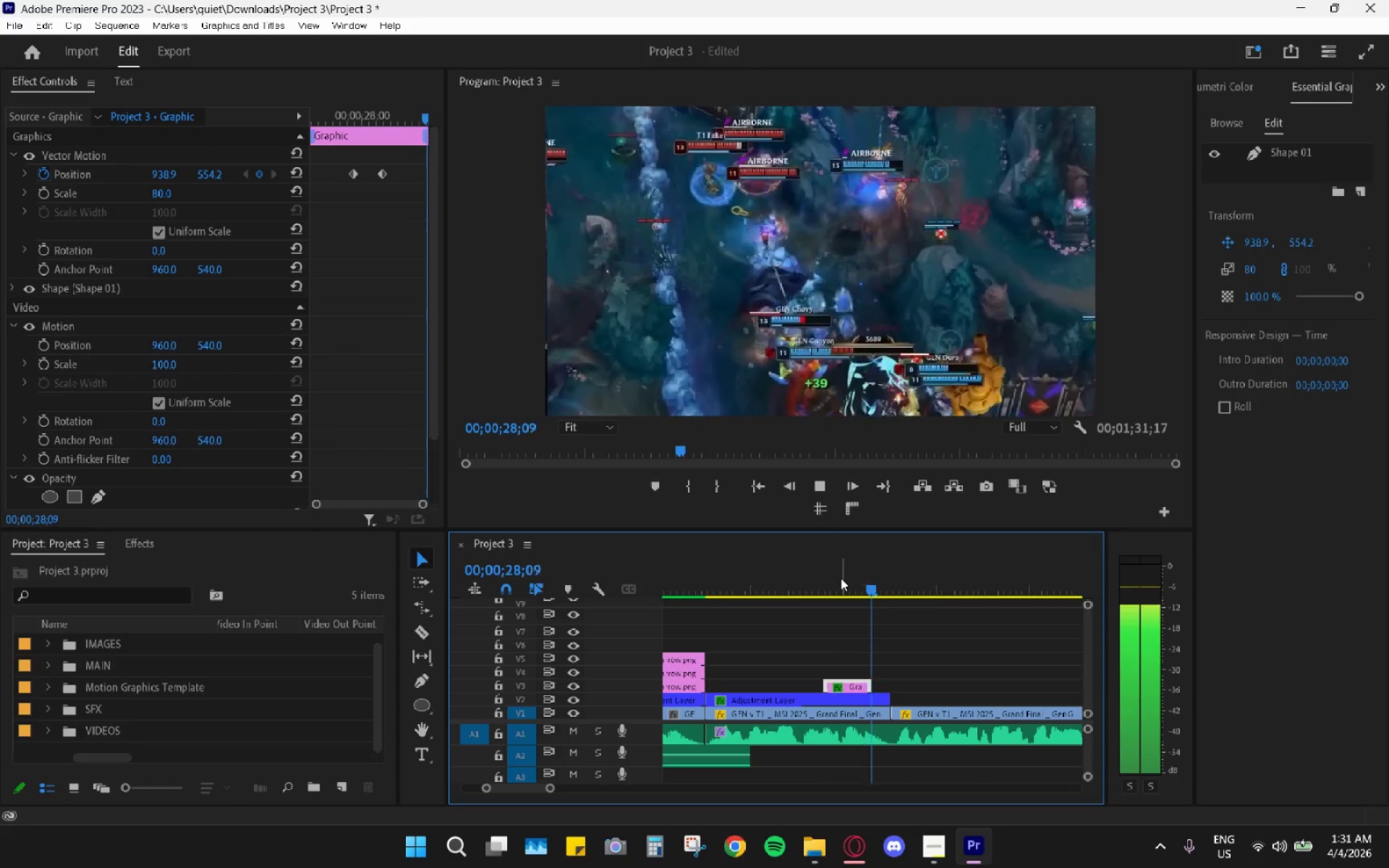 
key(Space)
 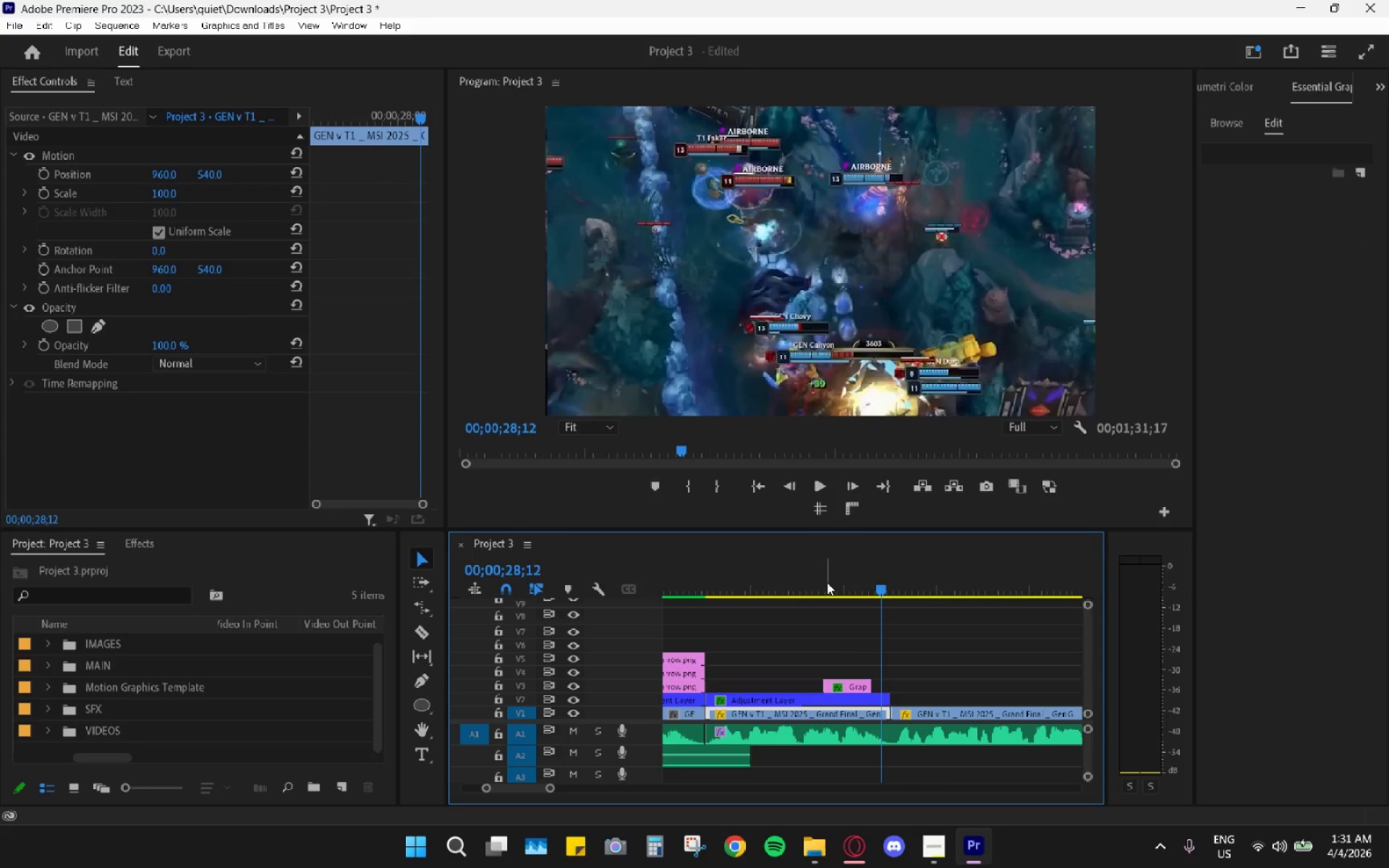 
left_click_drag(start_coordinate=[825, 582], to_coordinate=[821, 582])
 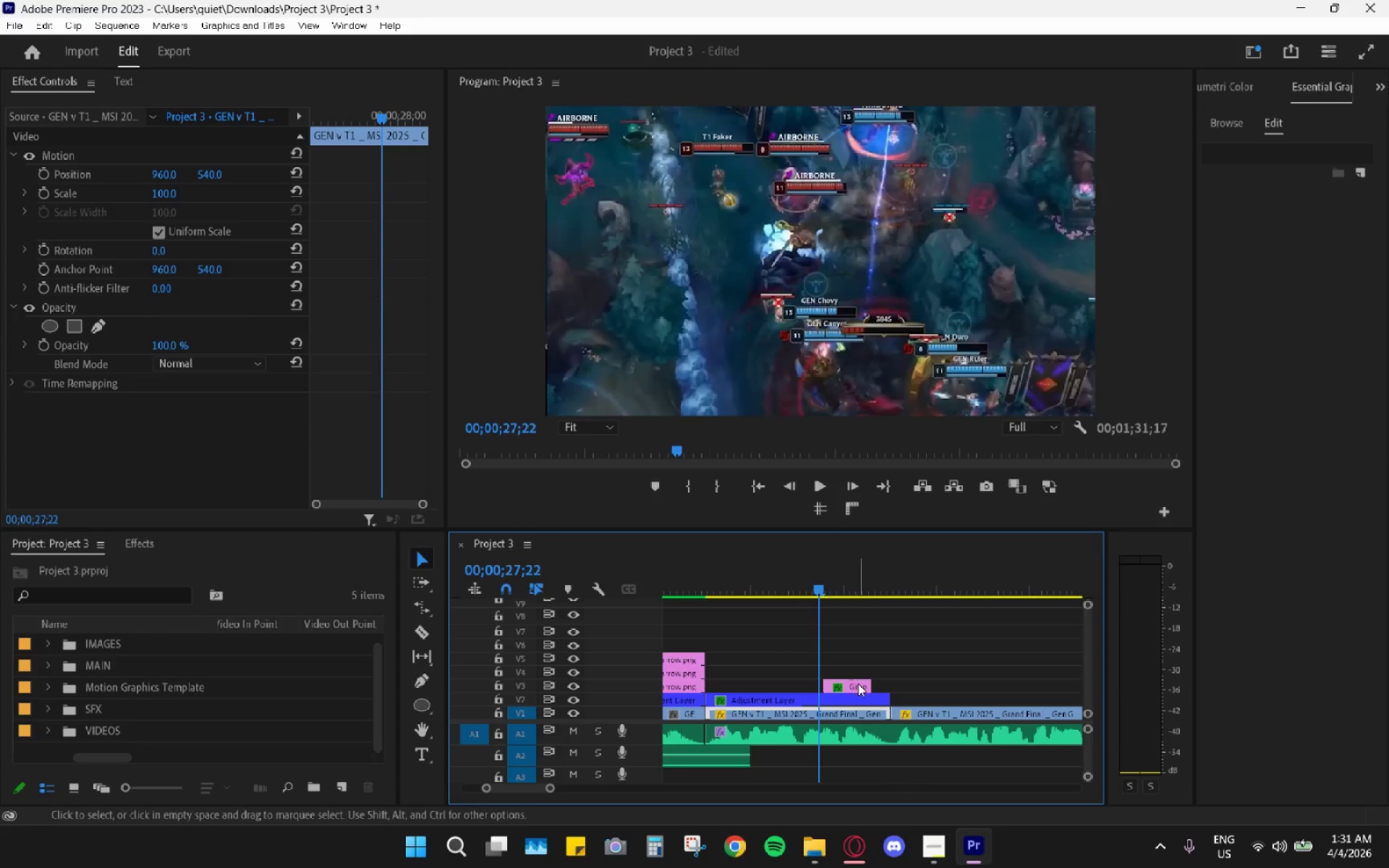 
left_click([859, 684])
 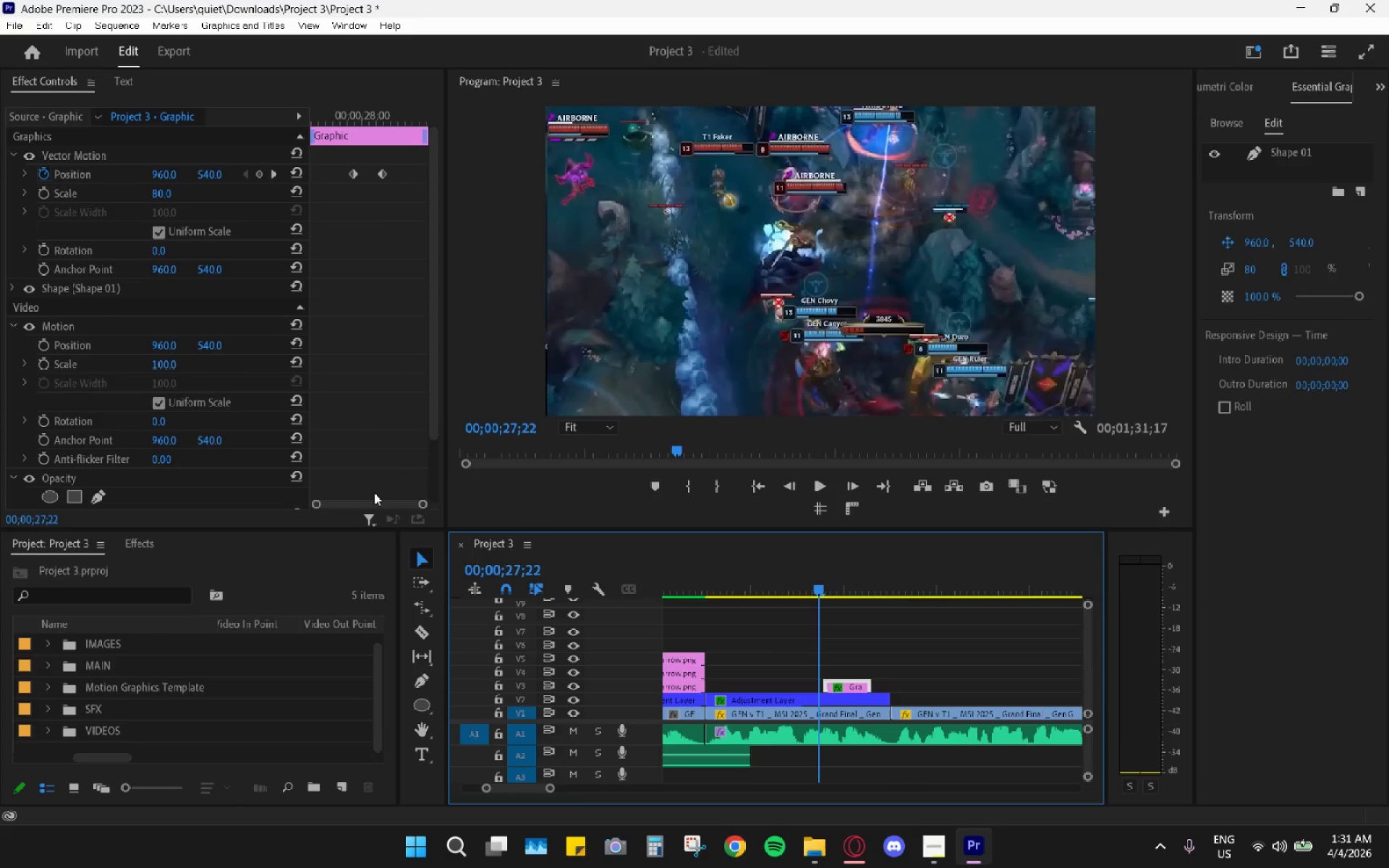 
left_click_drag(start_coordinate=[369, 506], to_coordinate=[335, 501])
 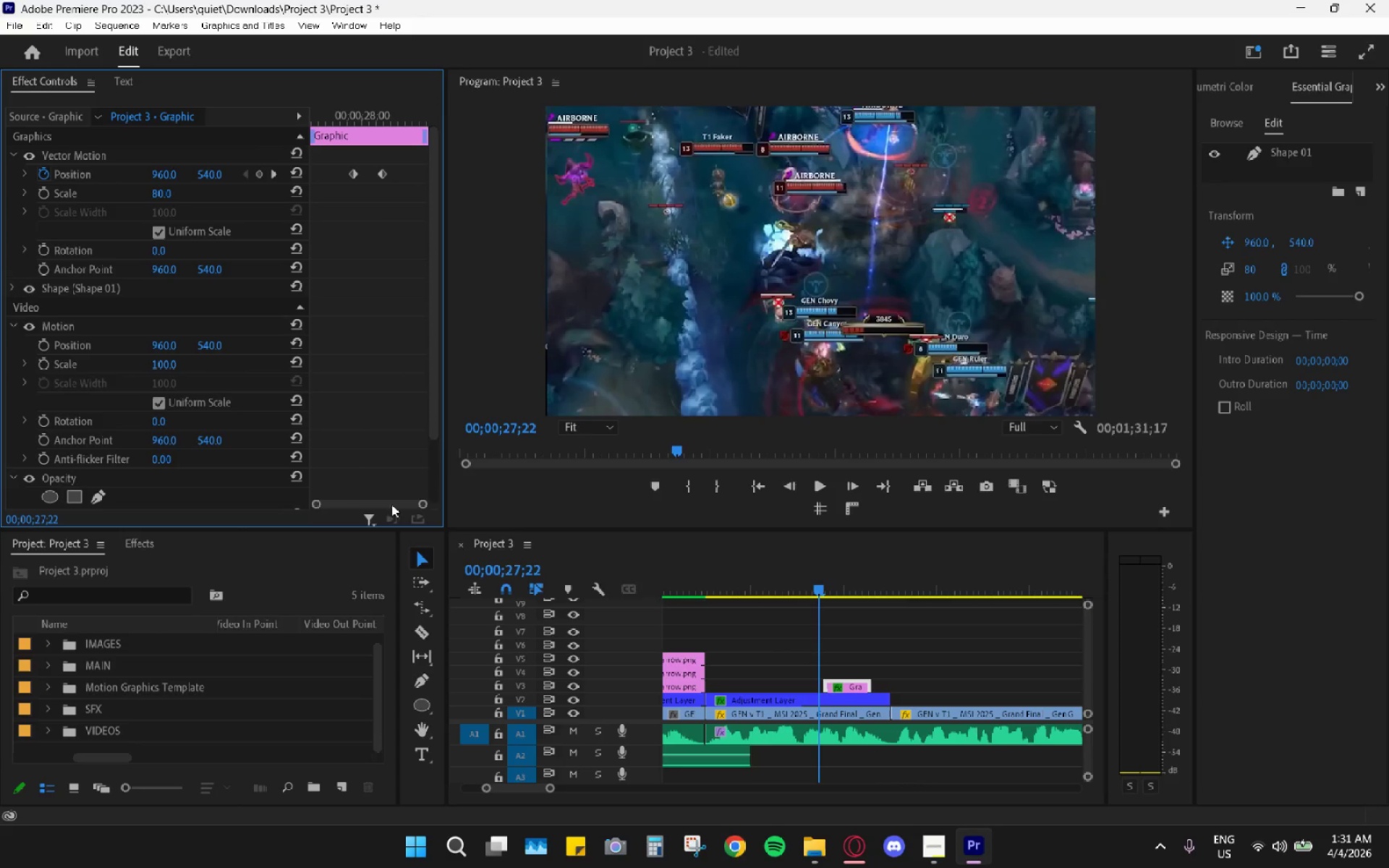 
left_click_drag(start_coordinate=[397, 506], to_coordinate=[415, 510])
 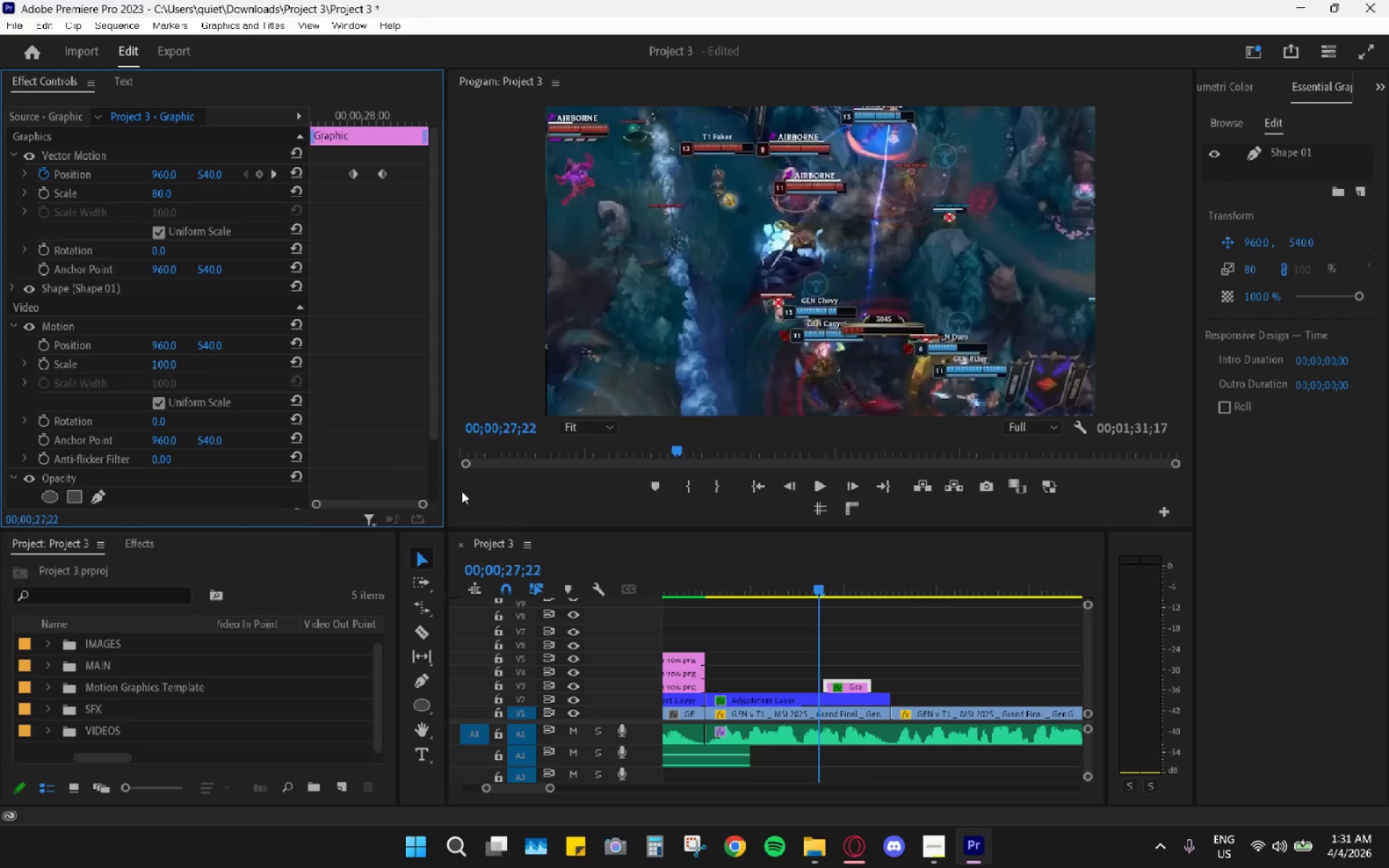 
key(Control+Shift+ShiftLeft)
 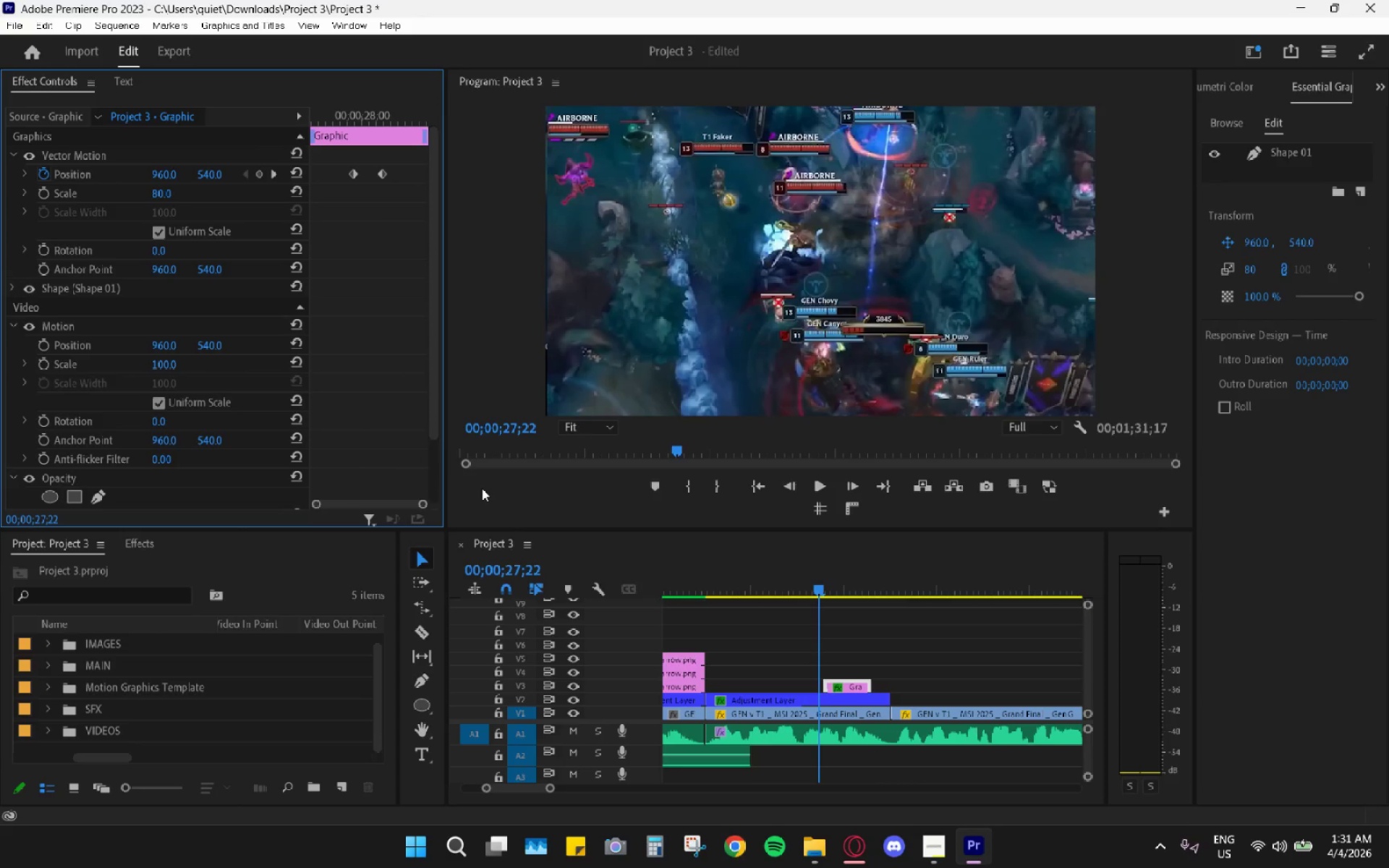 
key(Control+Shift+Z)
 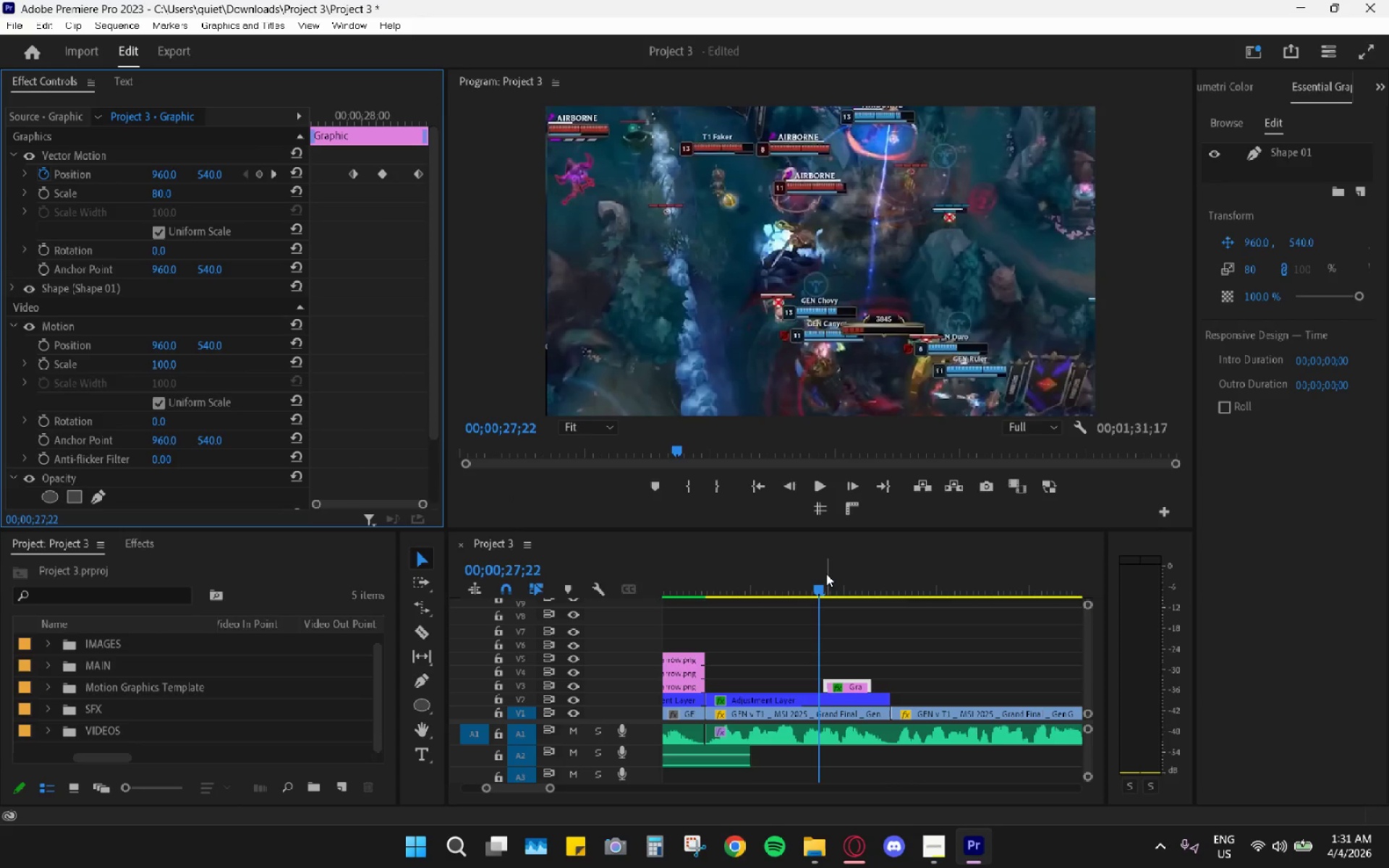 
left_click_drag(start_coordinate=[826, 574], to_coordinate=[810, 569])
 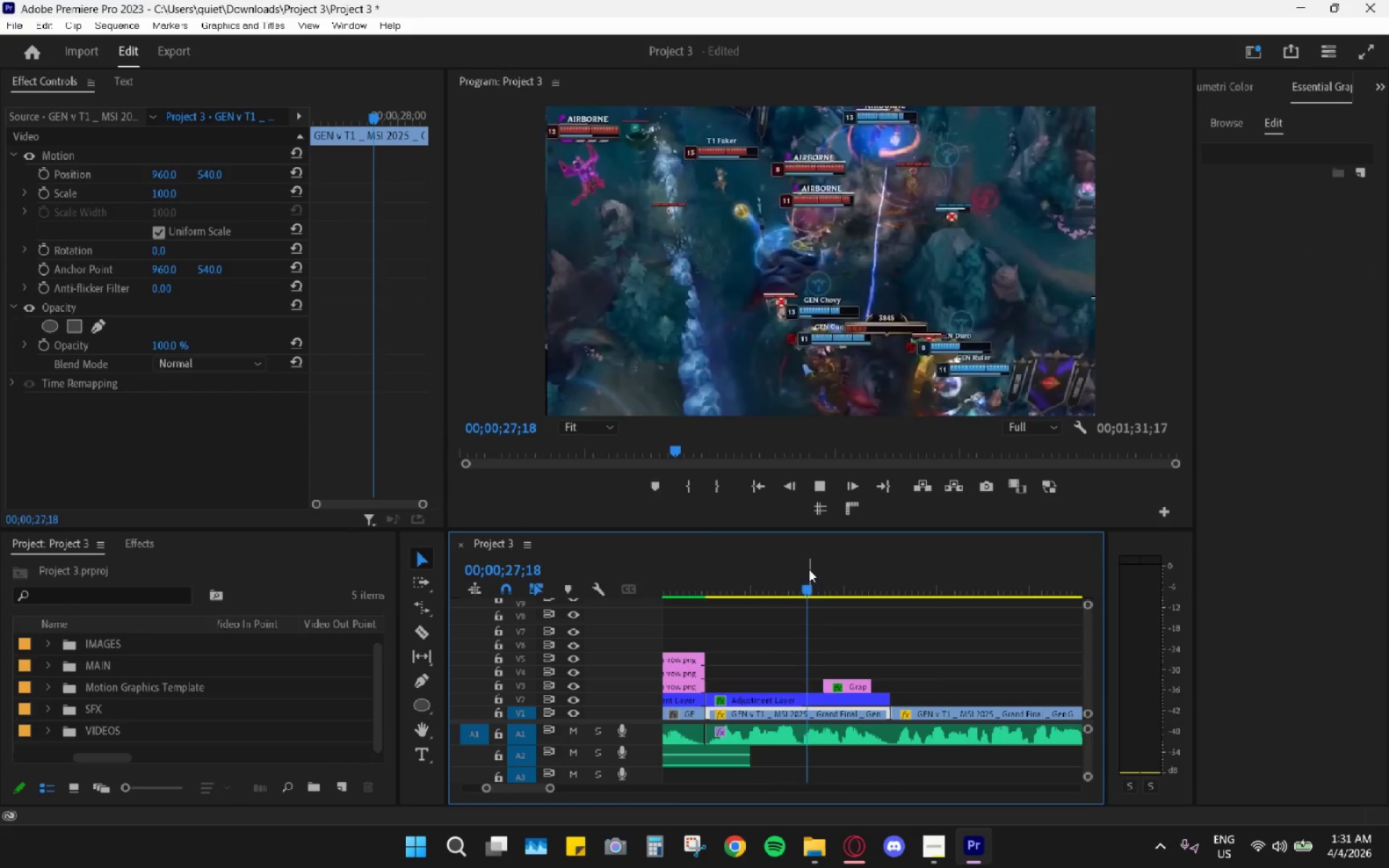 
key(Space)
 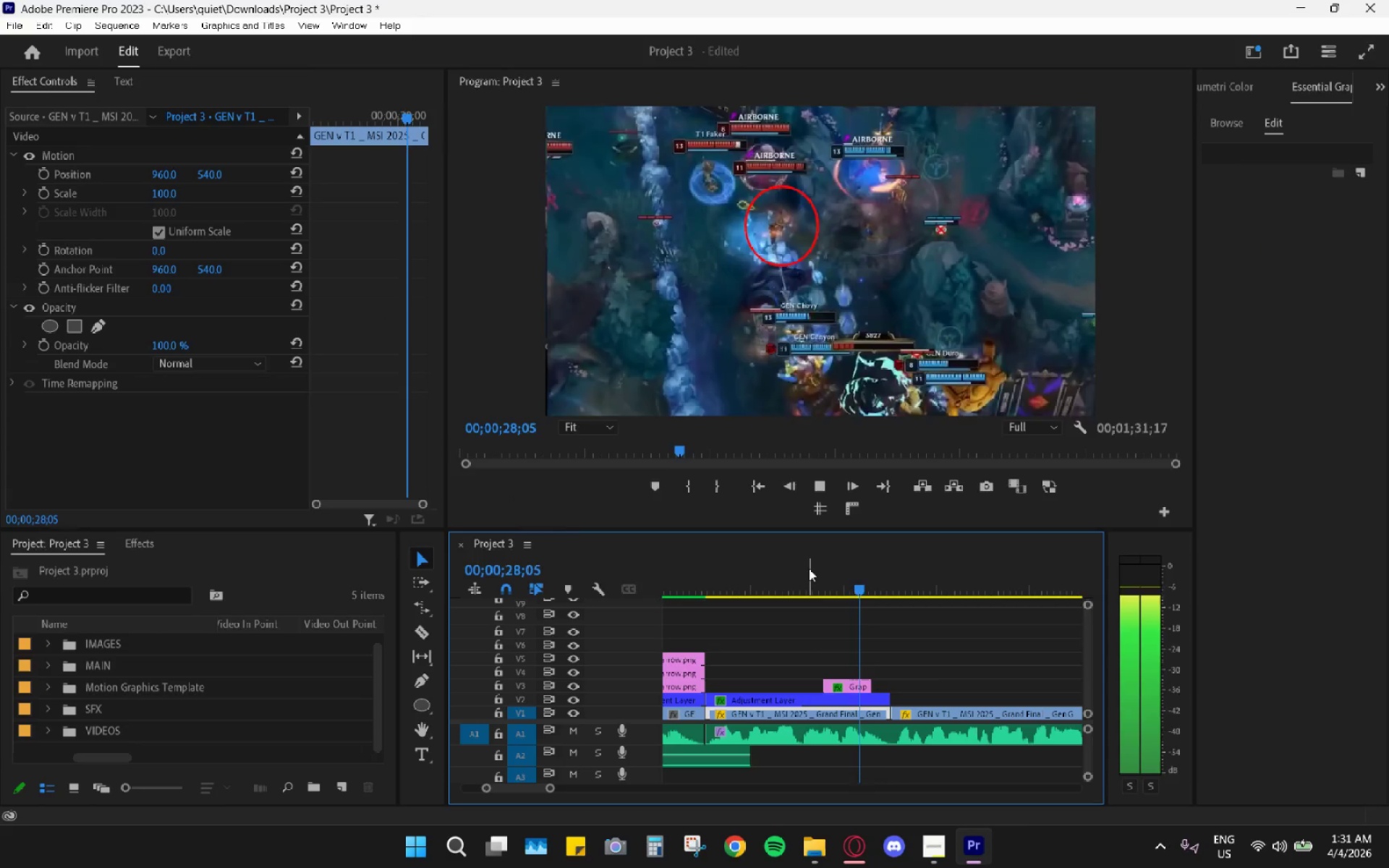 
key(Space)
 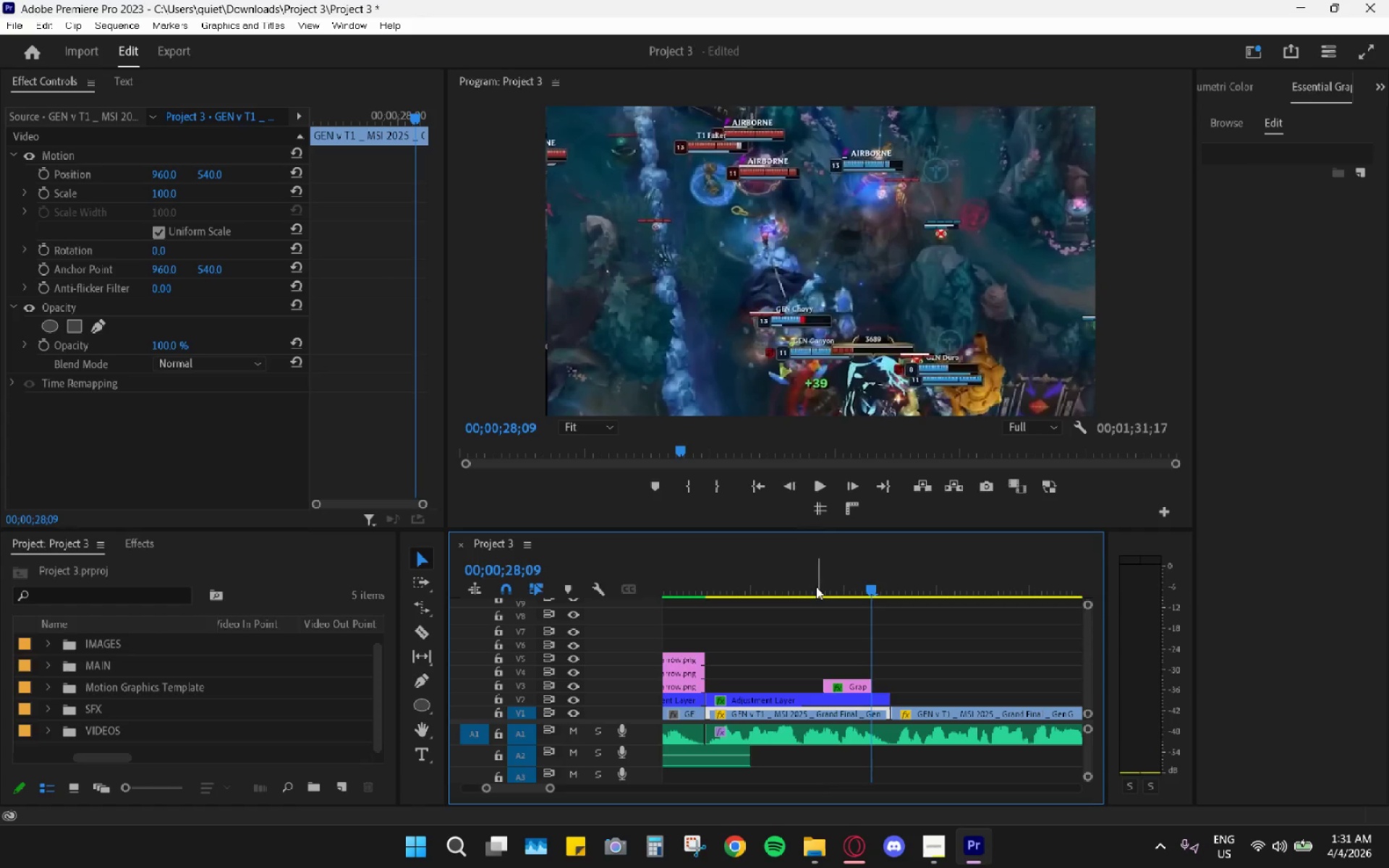 
left_click_drag(start_coordinate=[817, 588], to_coordinate=[828, 583])
 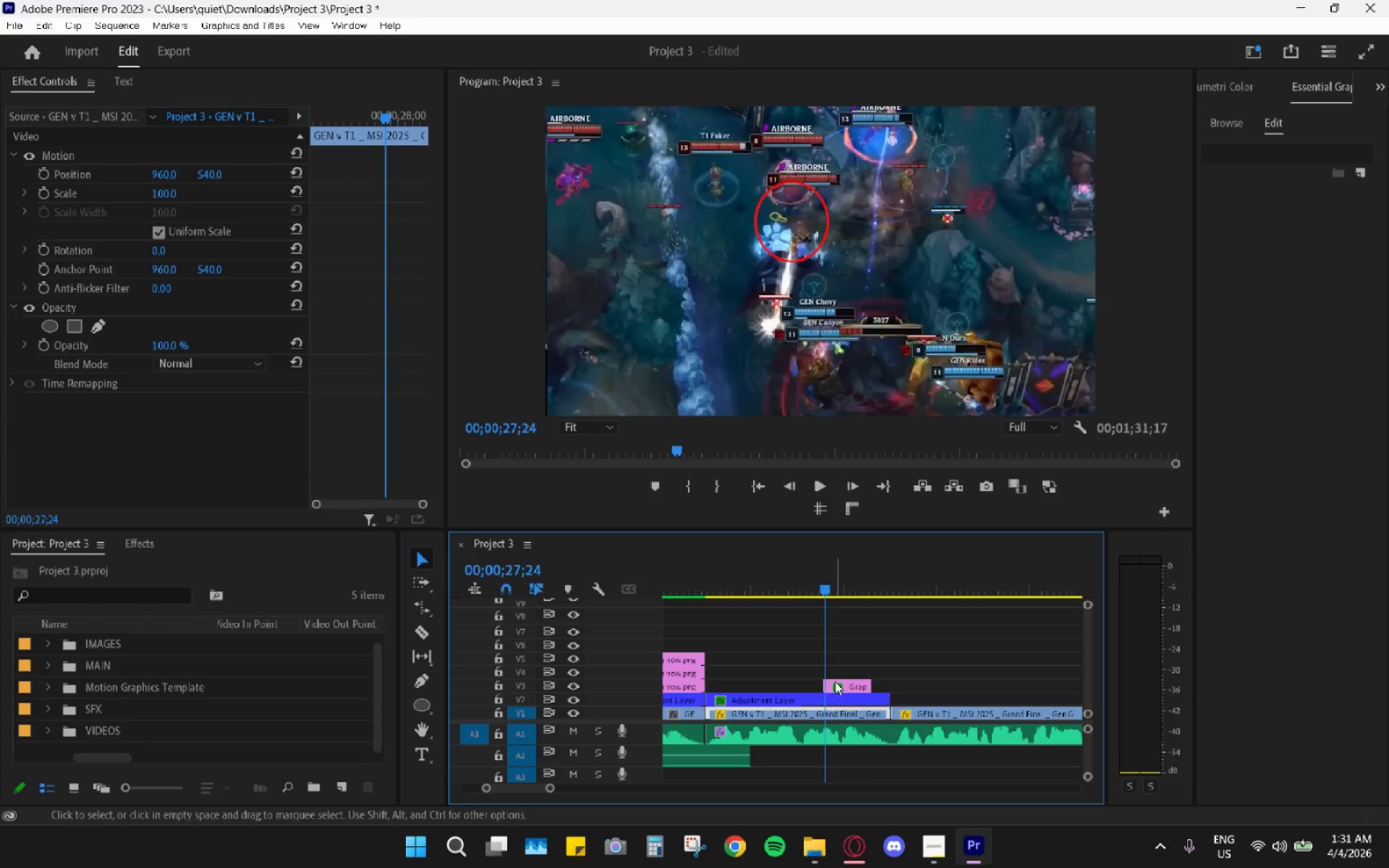 
left_click([831, 680])
 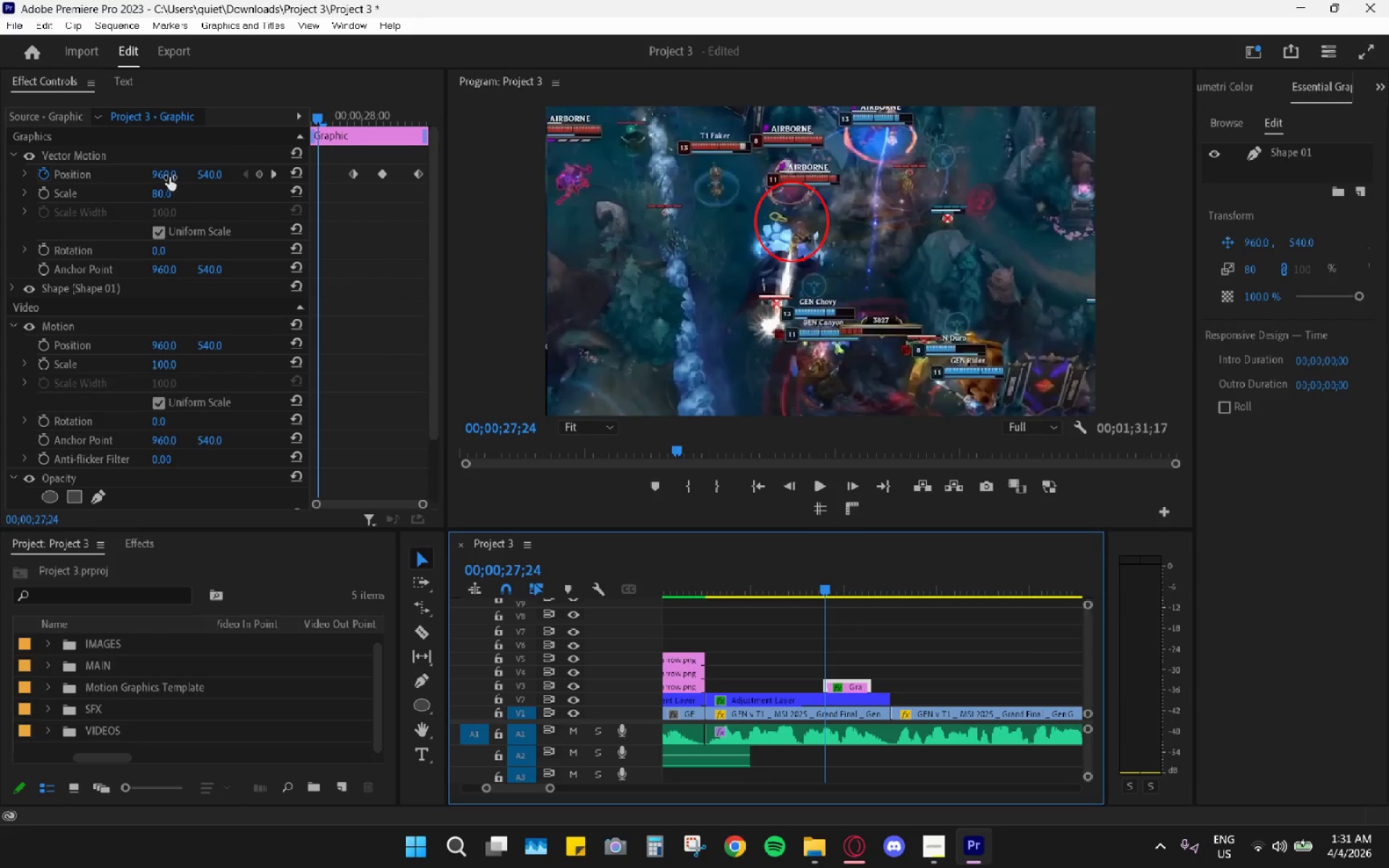 
left_click_drag(start_coordinate=[205, 173], to_coordinate=[234, 173])
 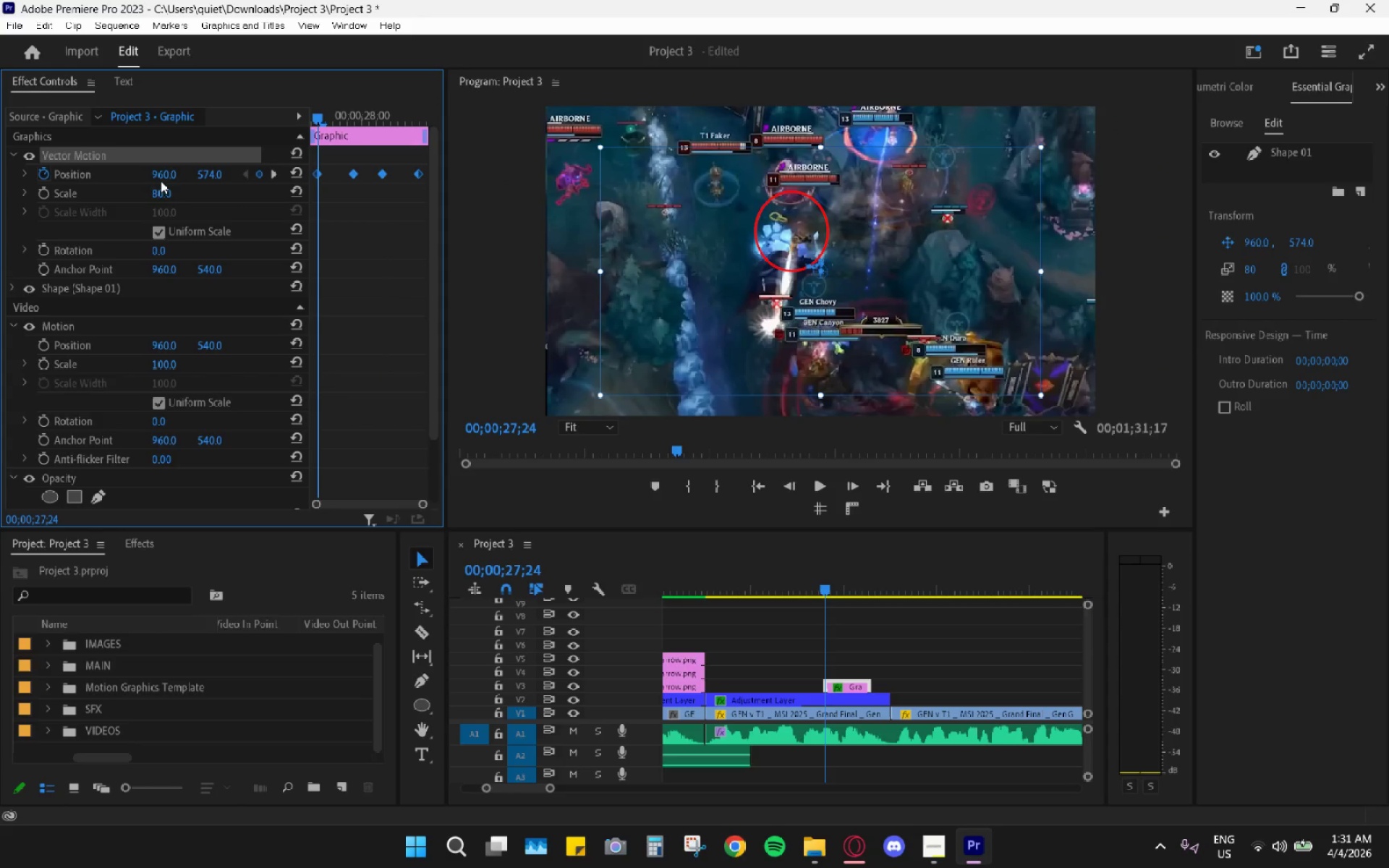 
left_click_drag(start_coordinate=[154, 178], to_coordinate=[189, 165])
 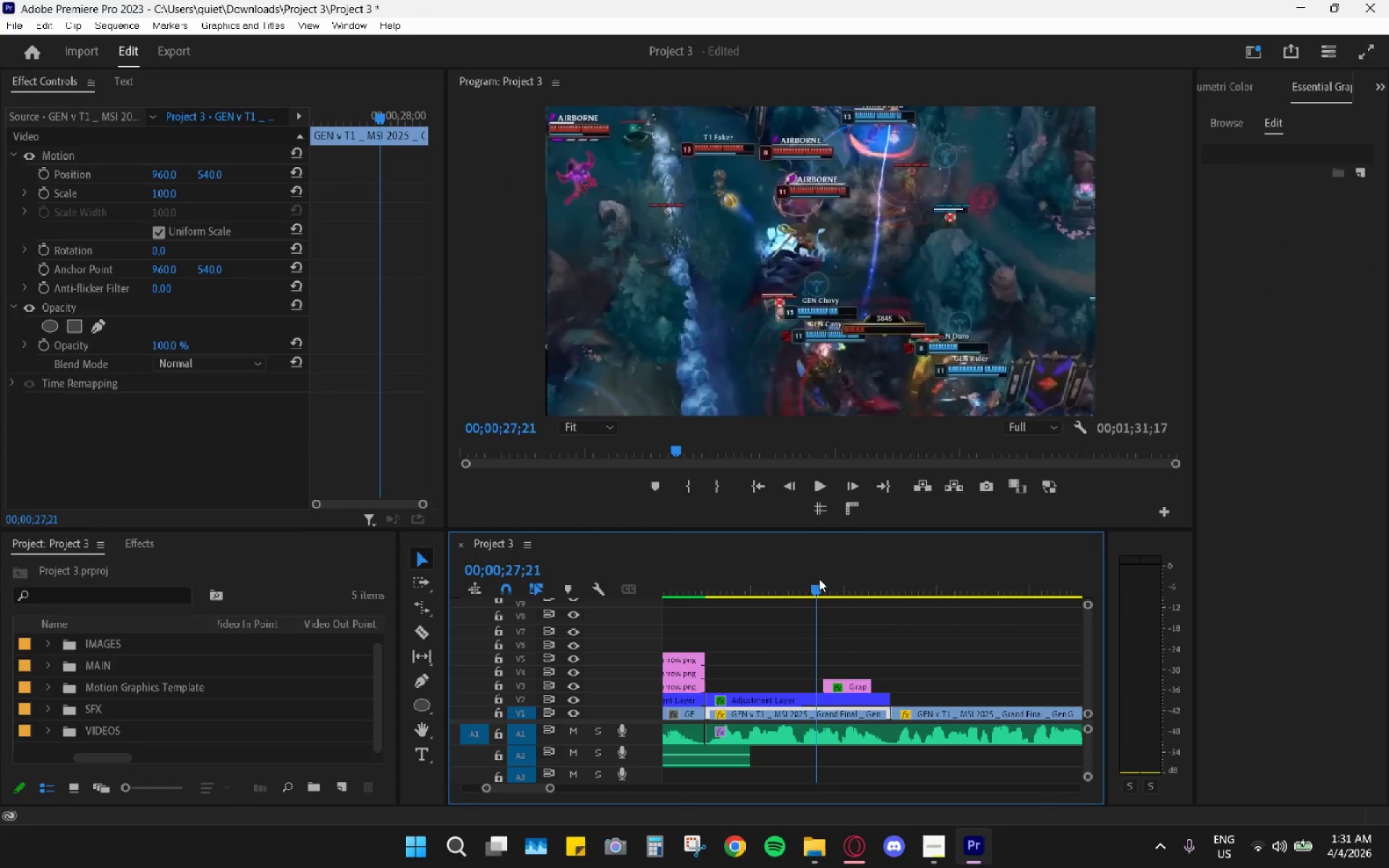 
key(Space)
 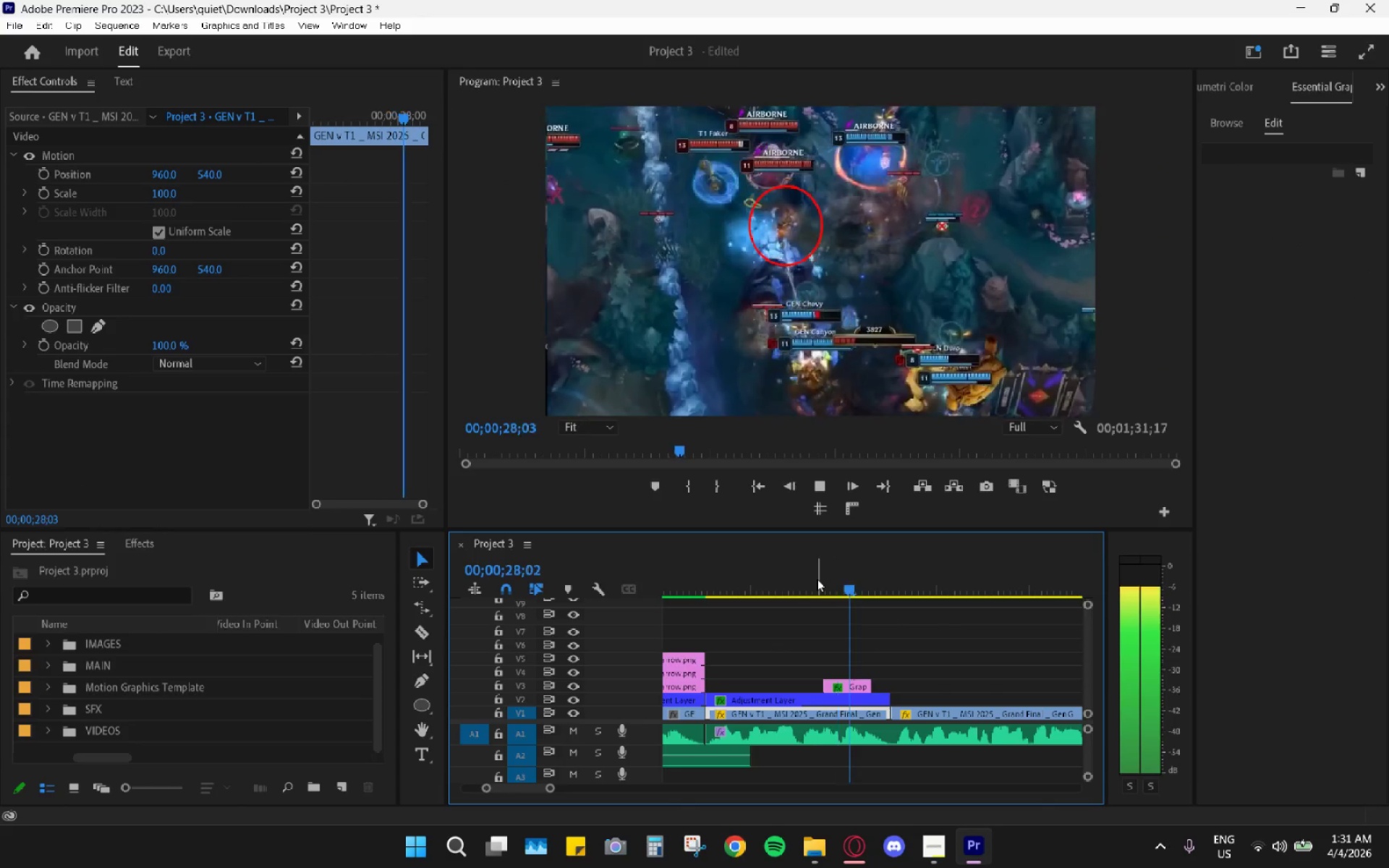 
left_click_drag(start_coordinate=[817, 579], to_coordinate=[828, 592])
 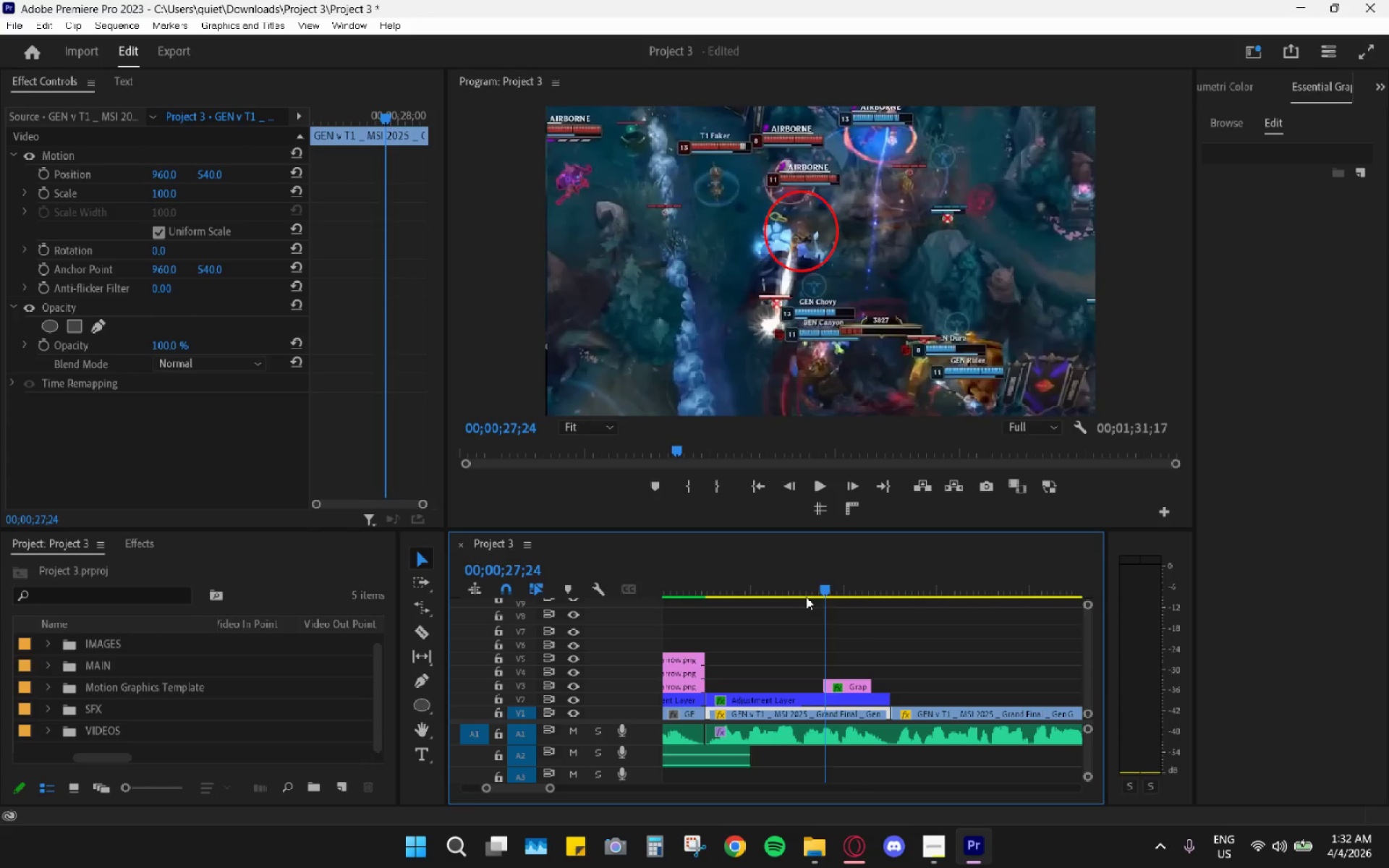 
key(Space)
 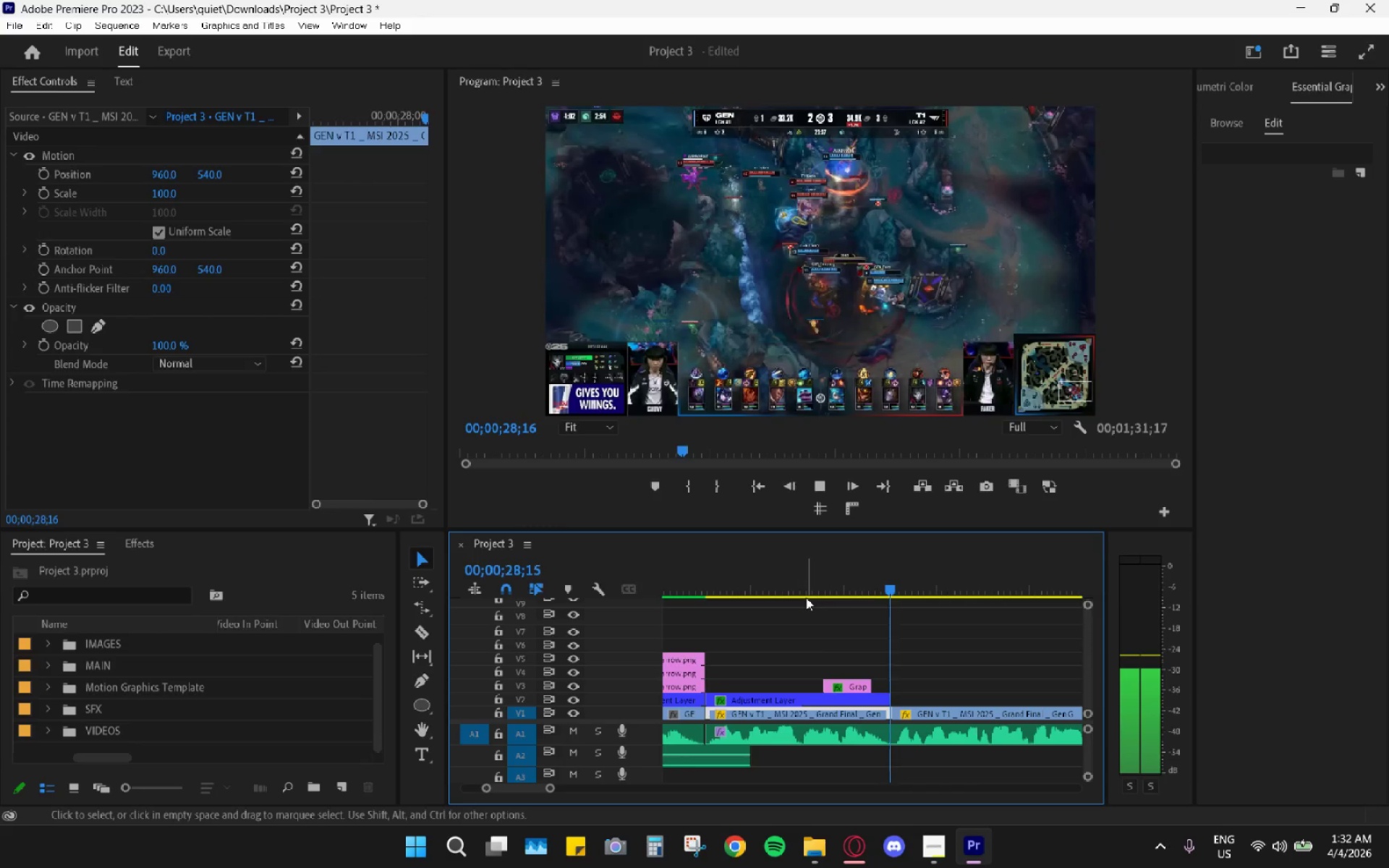 
key(Space)
 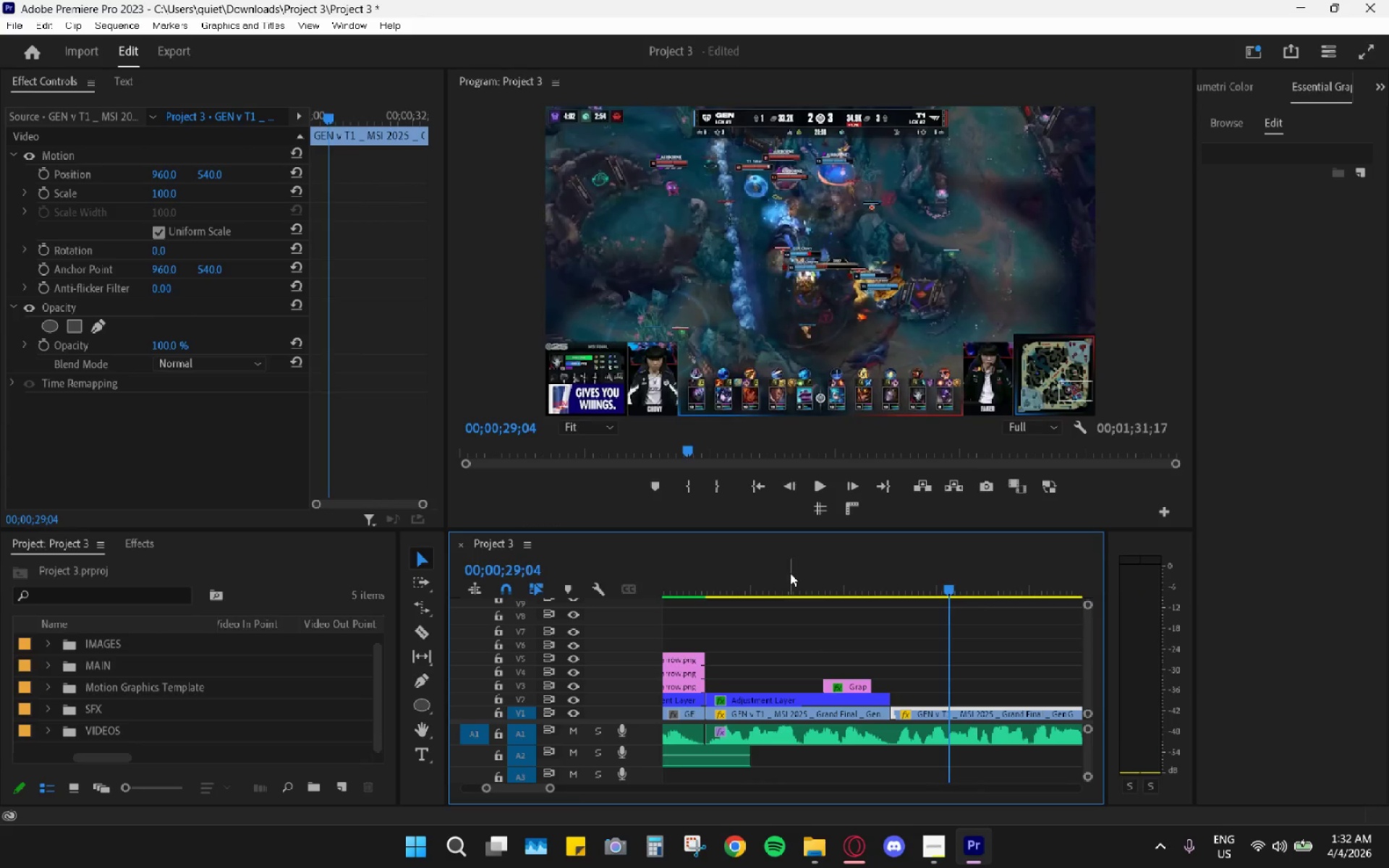 
left_click_drag(start_coordinate=[786, 572], to_coordinate=[723, 585])
 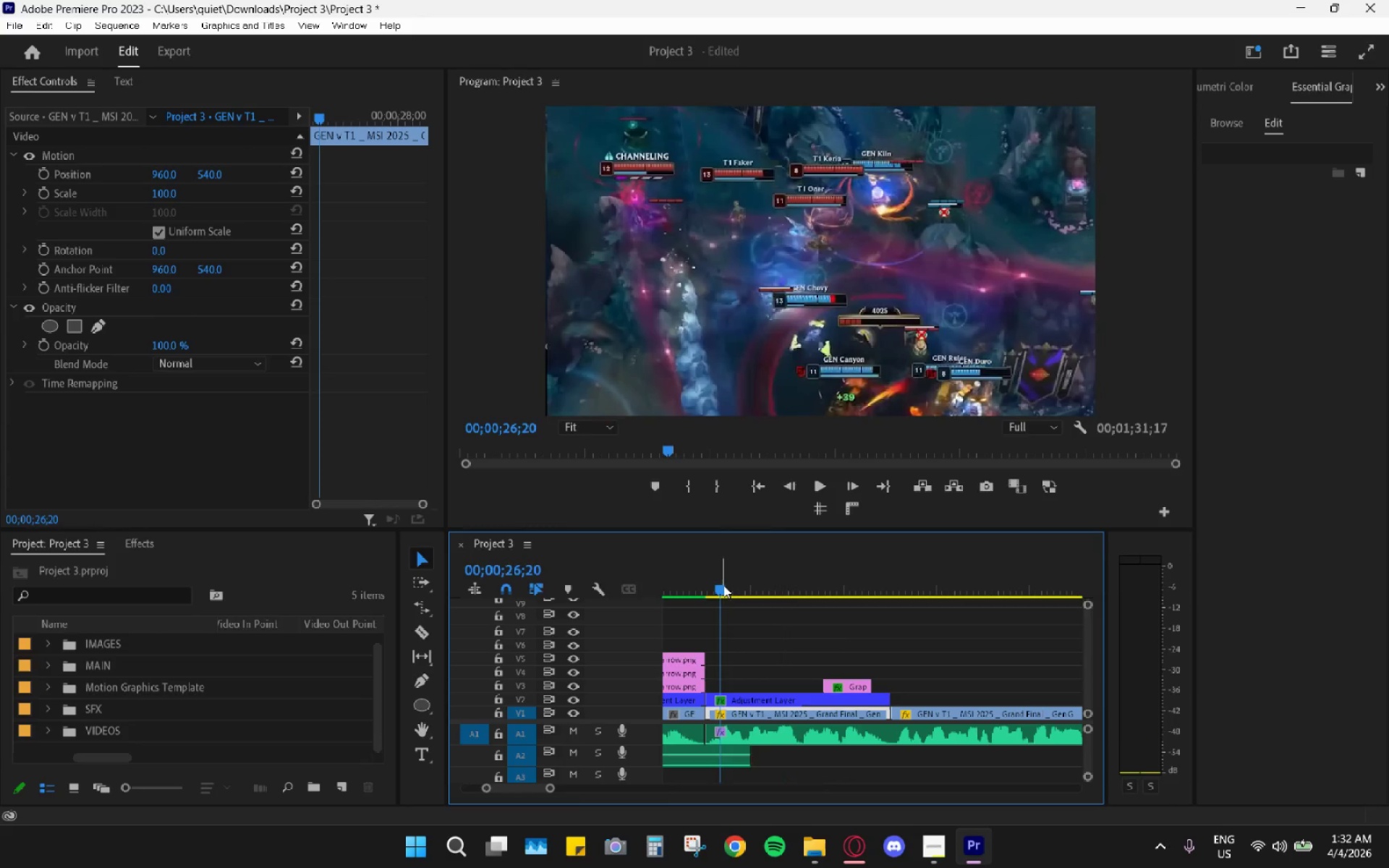 
key(Space)
 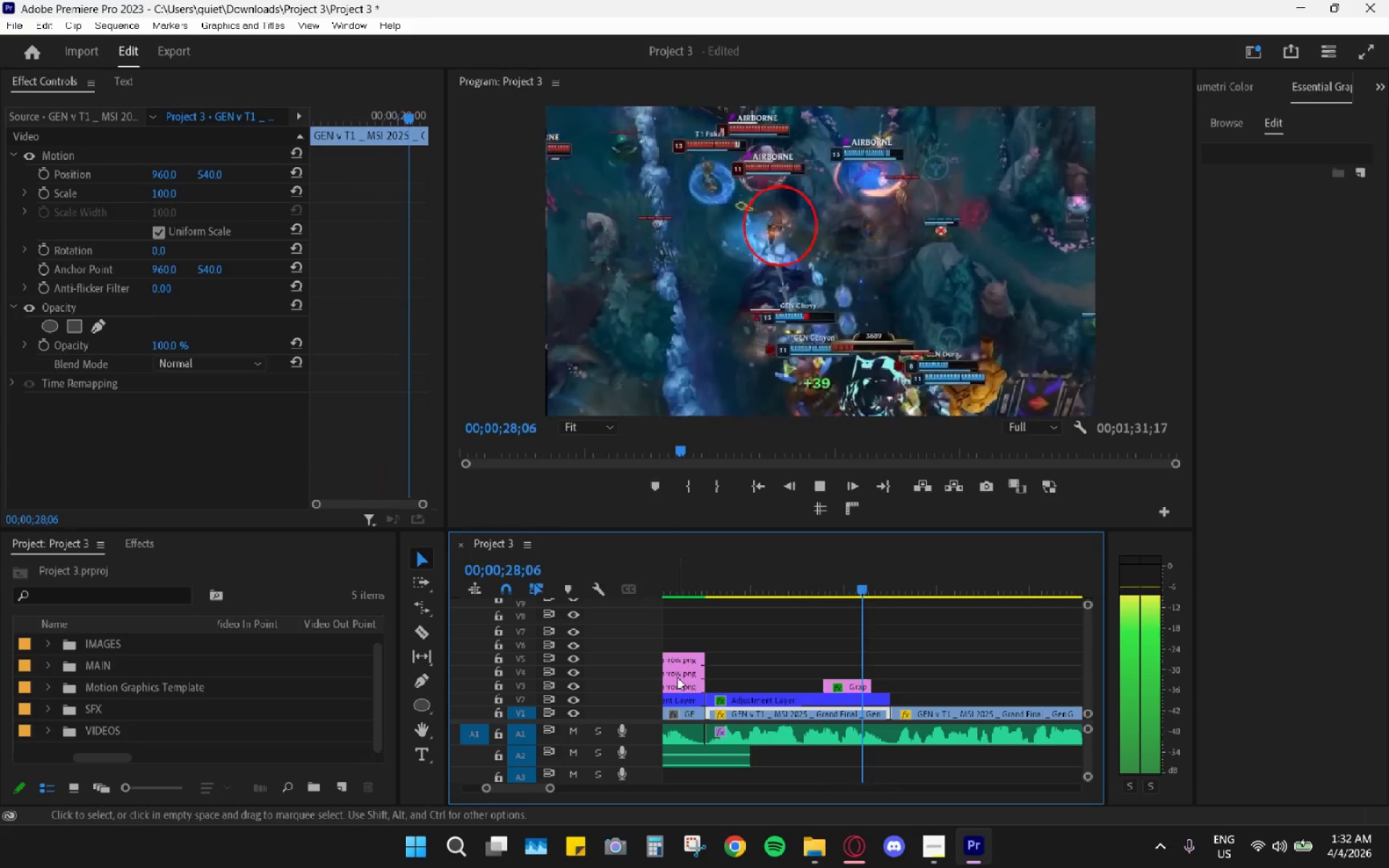 
key(Space)
 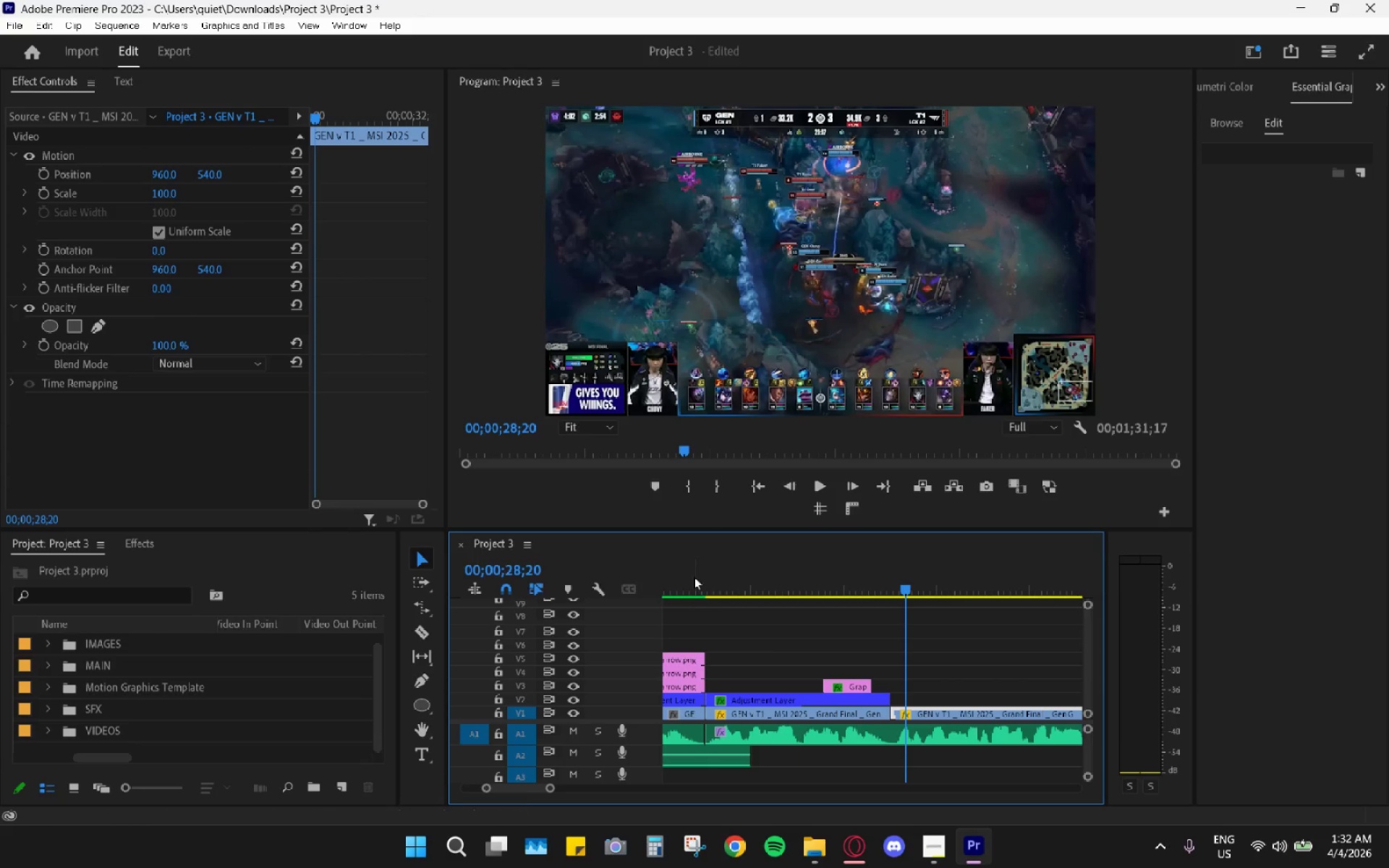 
key(Space)
 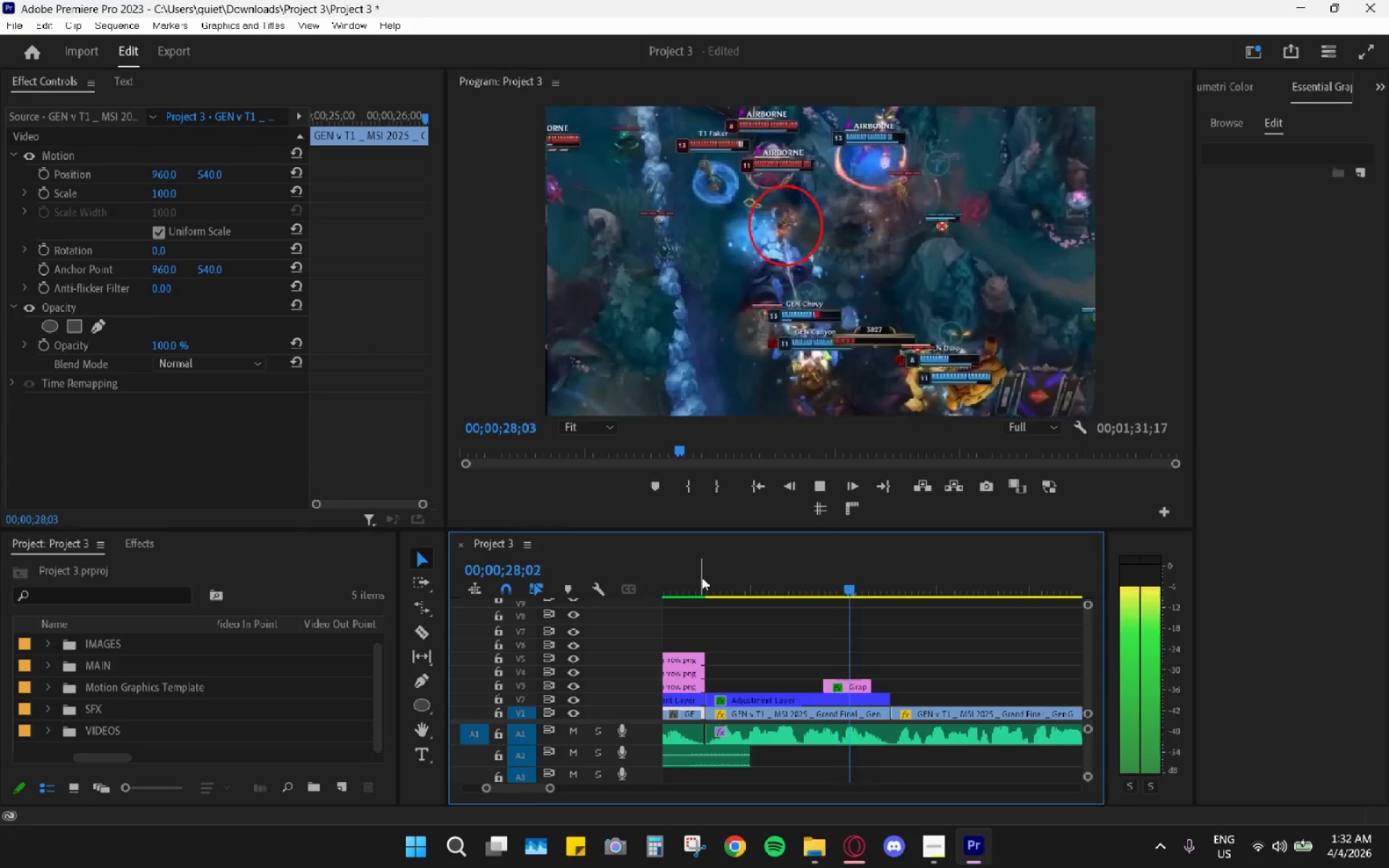 
key(Space)
 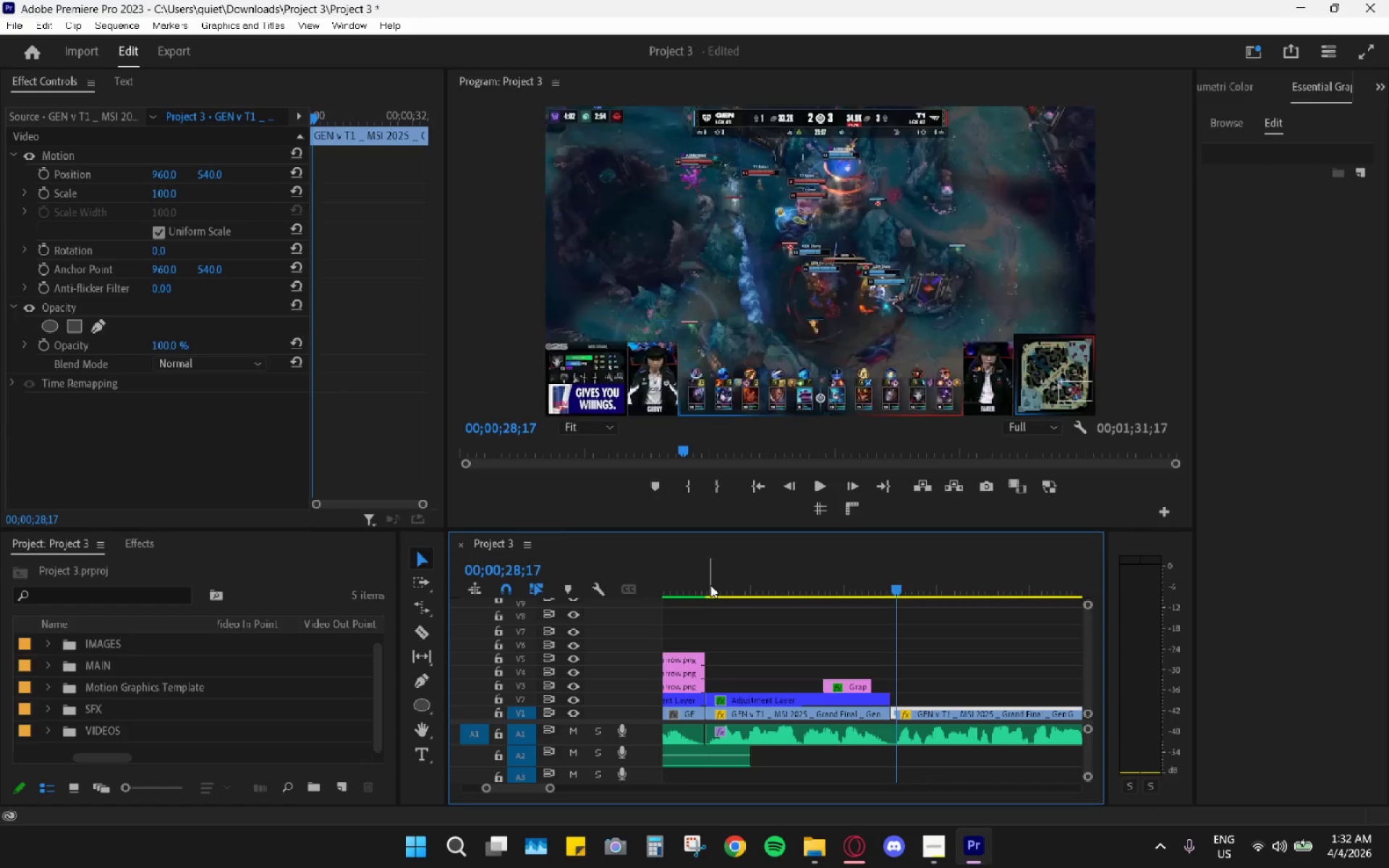 
key(Space)
 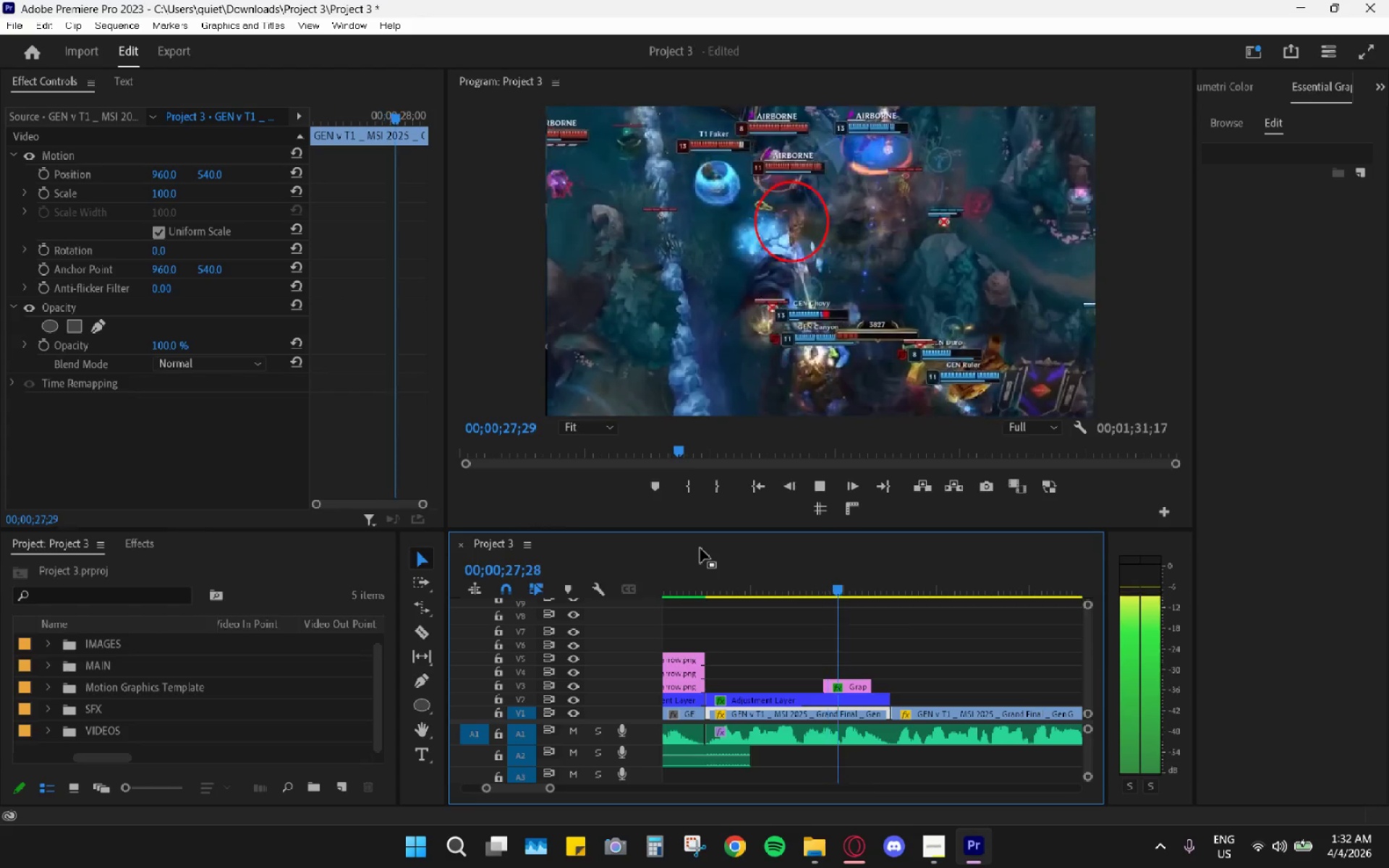 
key(Space)
 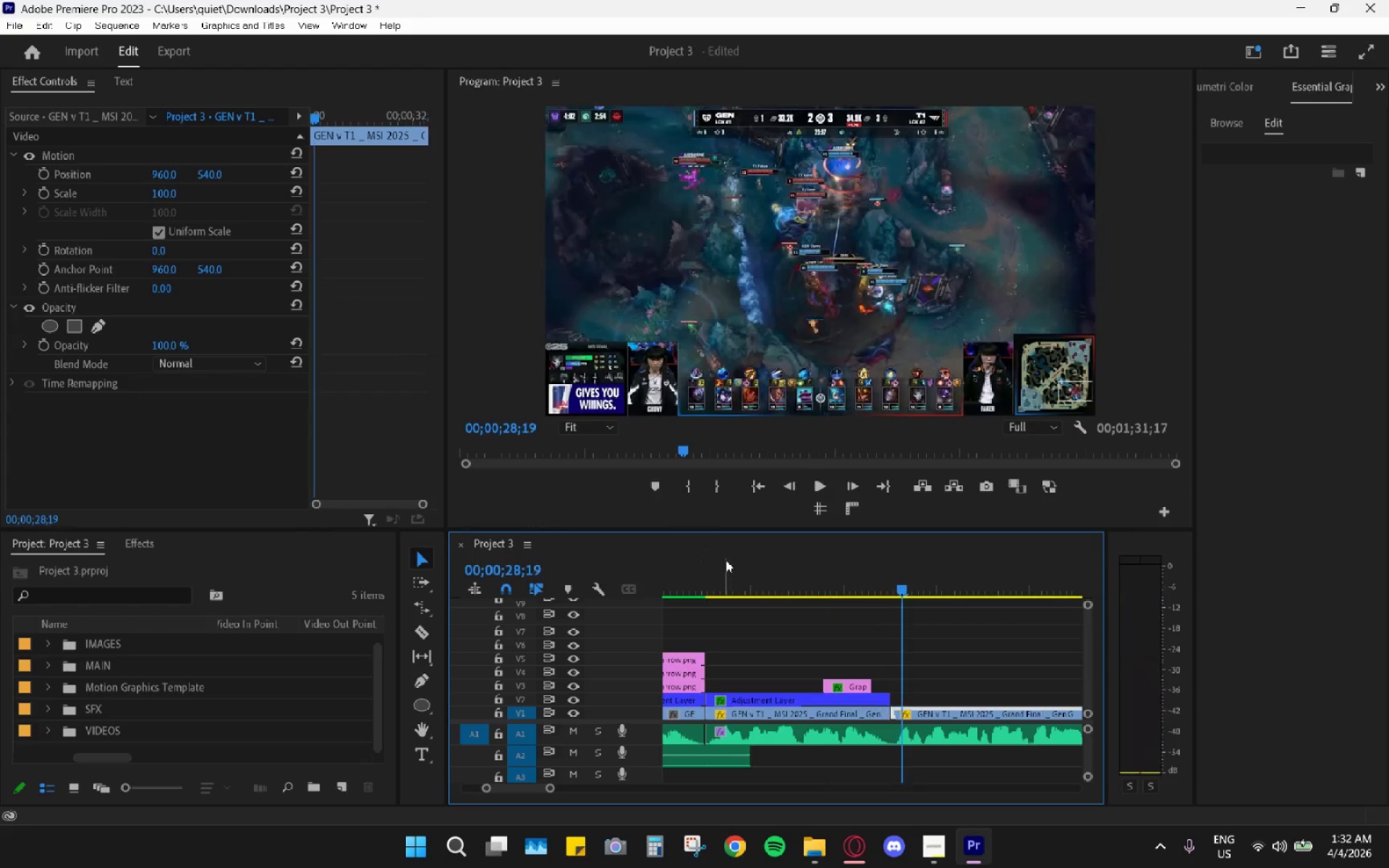 
left_click_drag(start_coordinate=[726, 560], to_coordinate=[706, 556])
 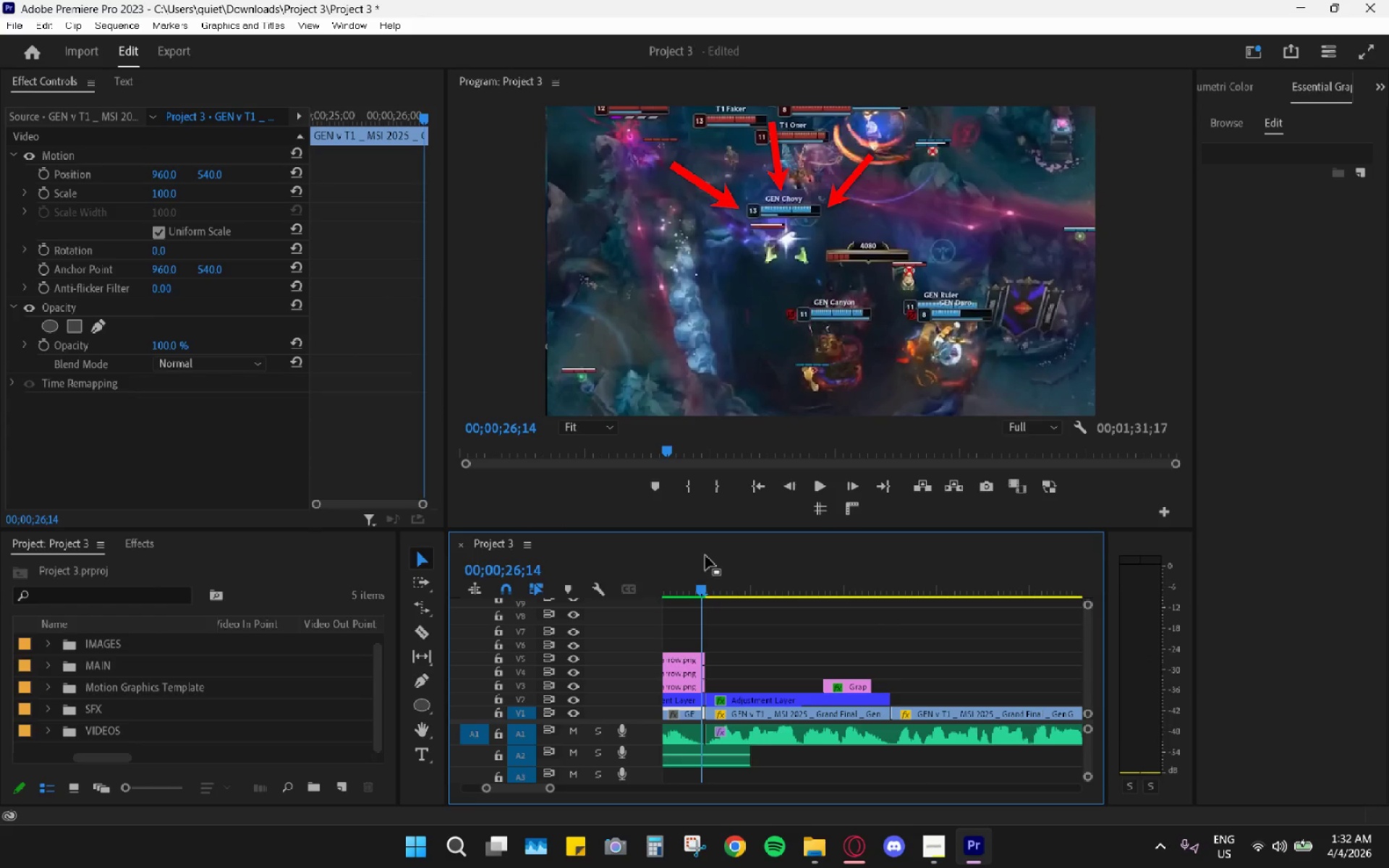 
key(Space)
 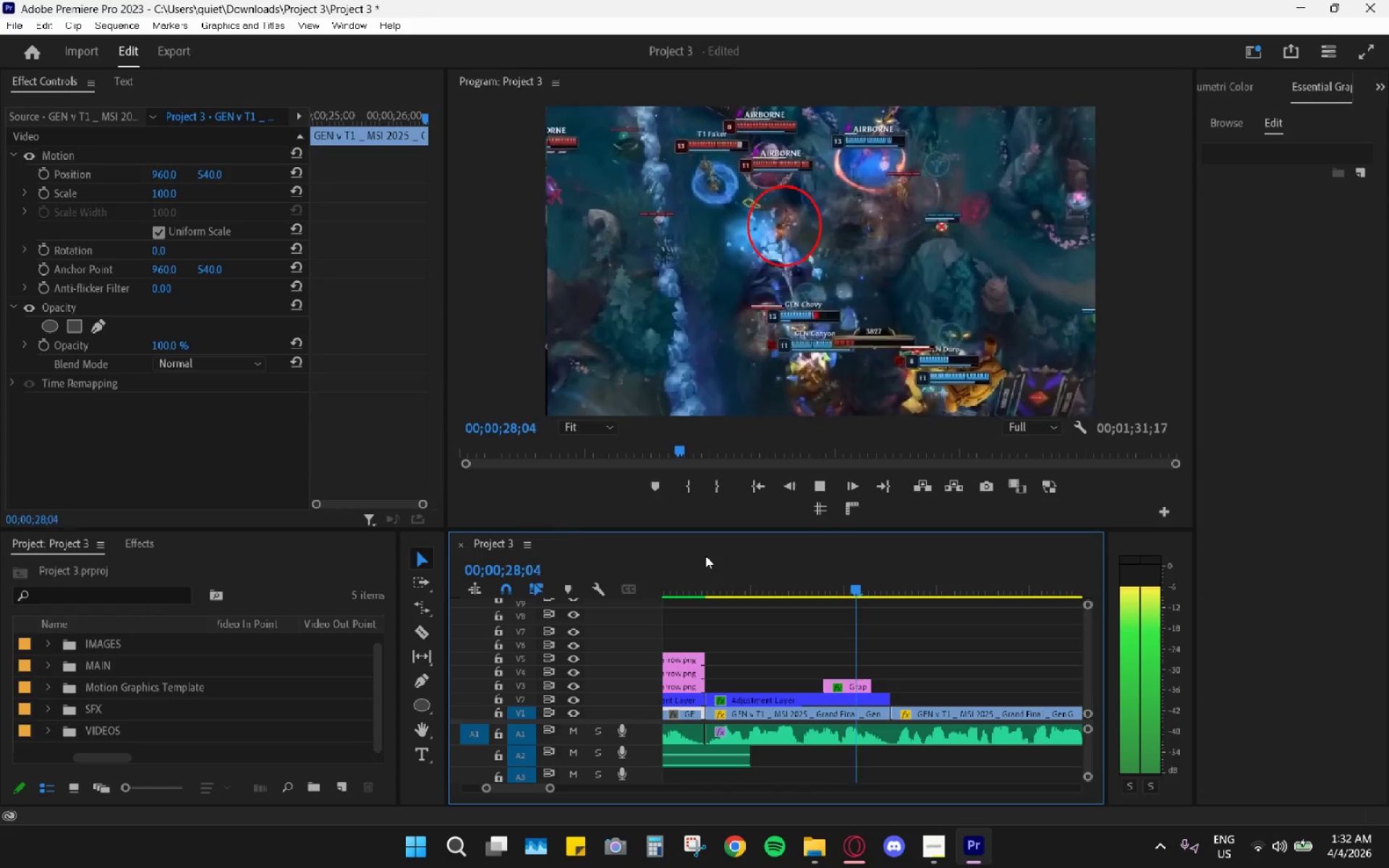 
key(Space)
 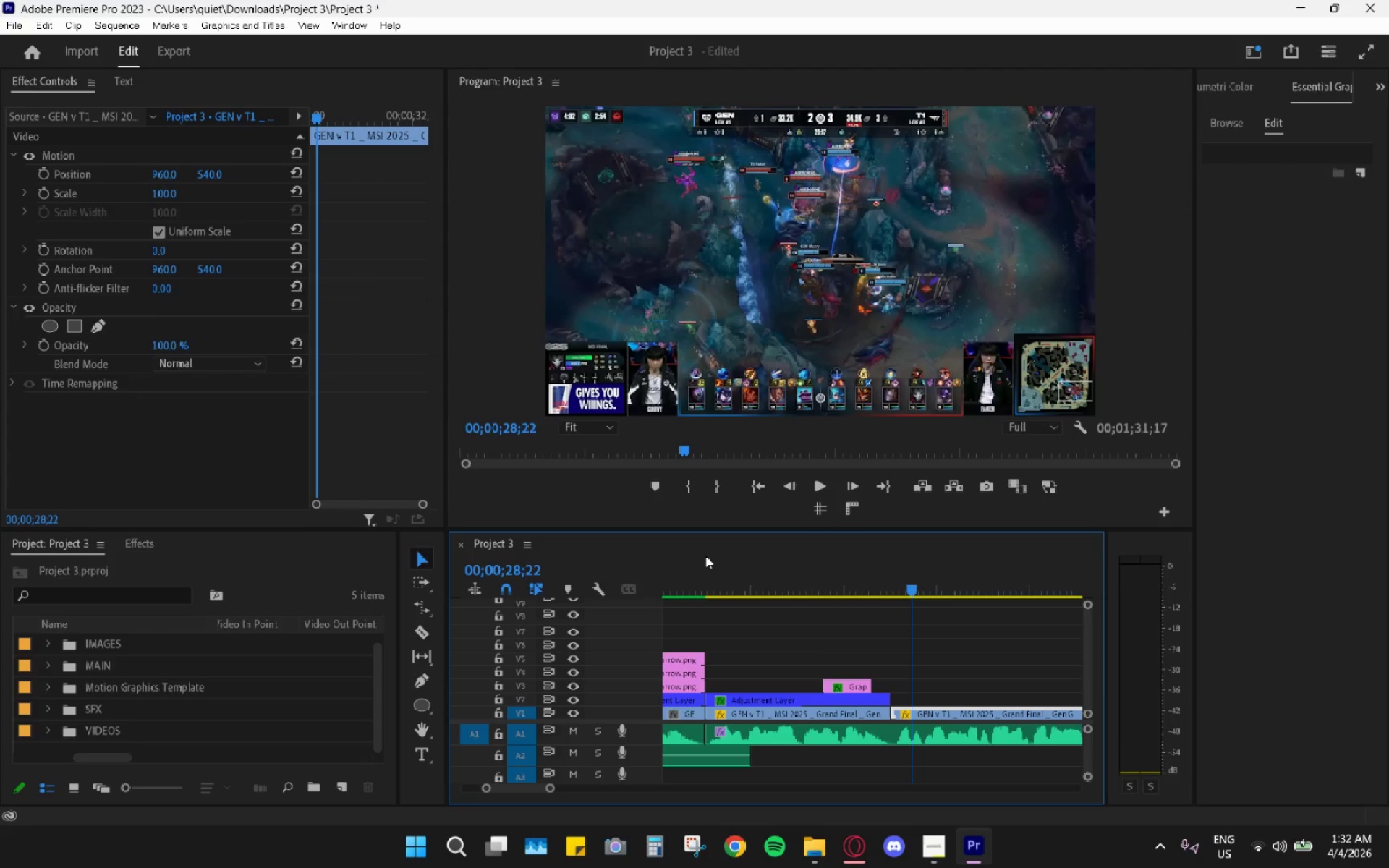 
left_click_drag(start_coordinate=[742, 587], to_coordinate=[755, 600])
 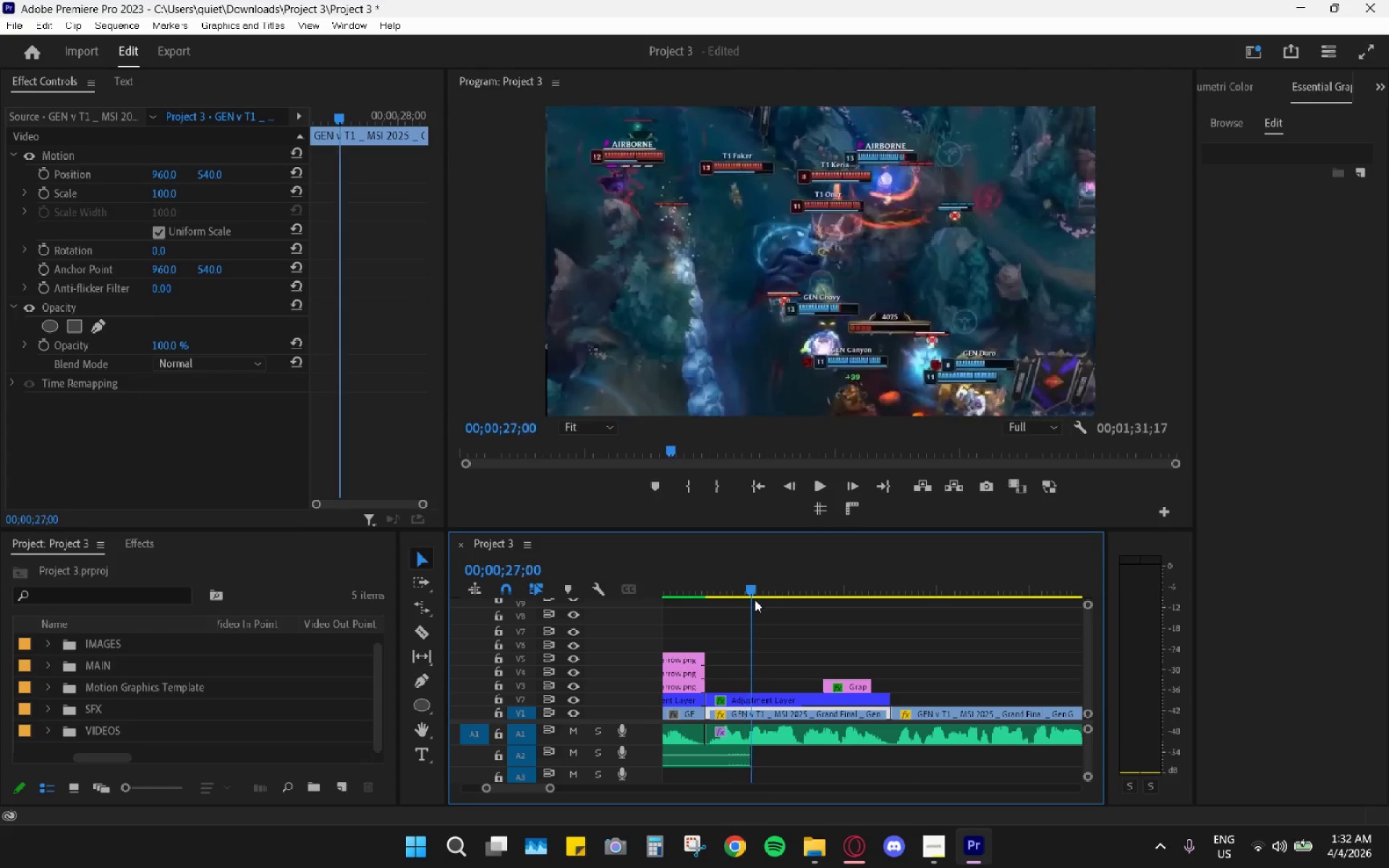 
key(Space)
 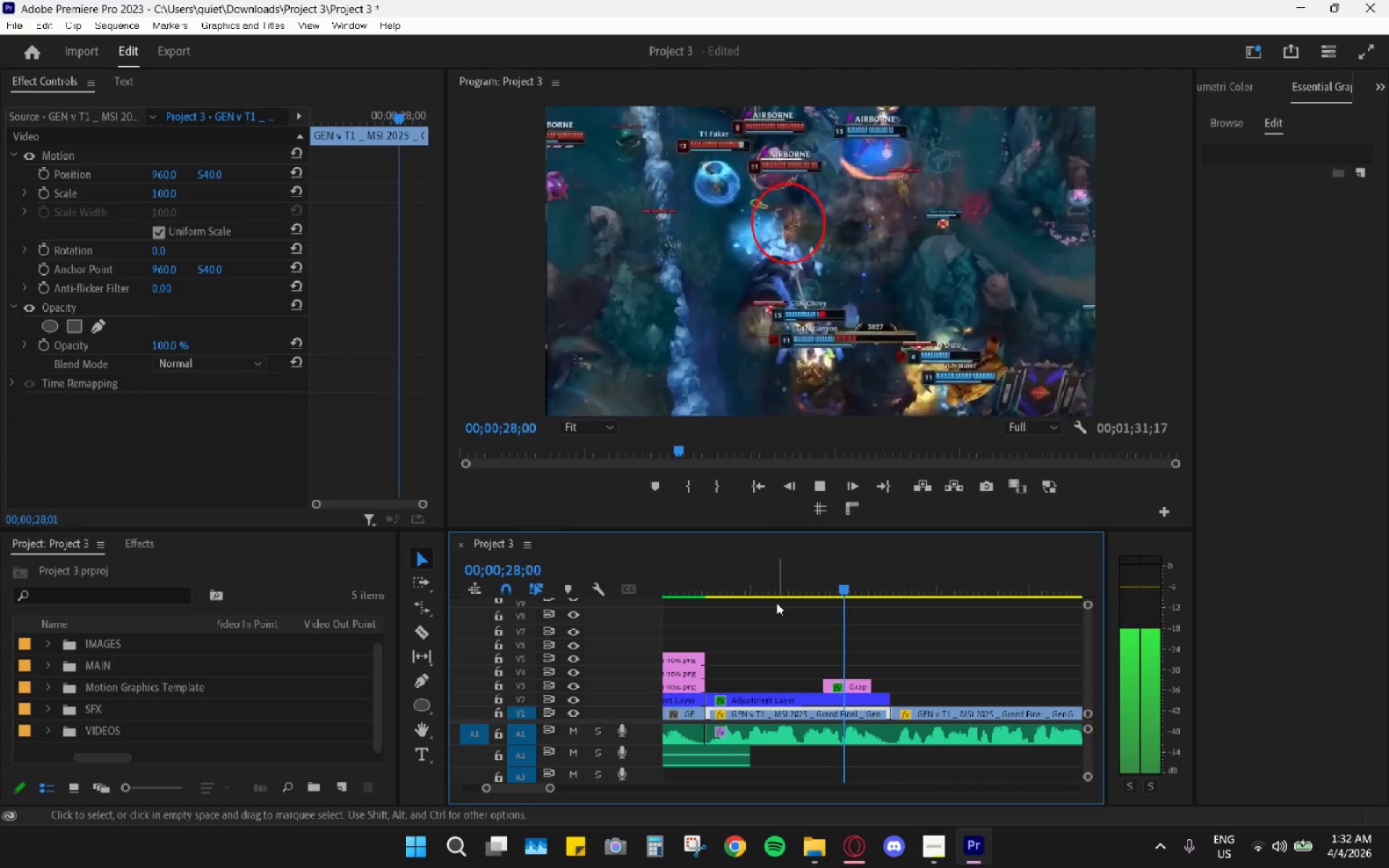 
key(Space)
 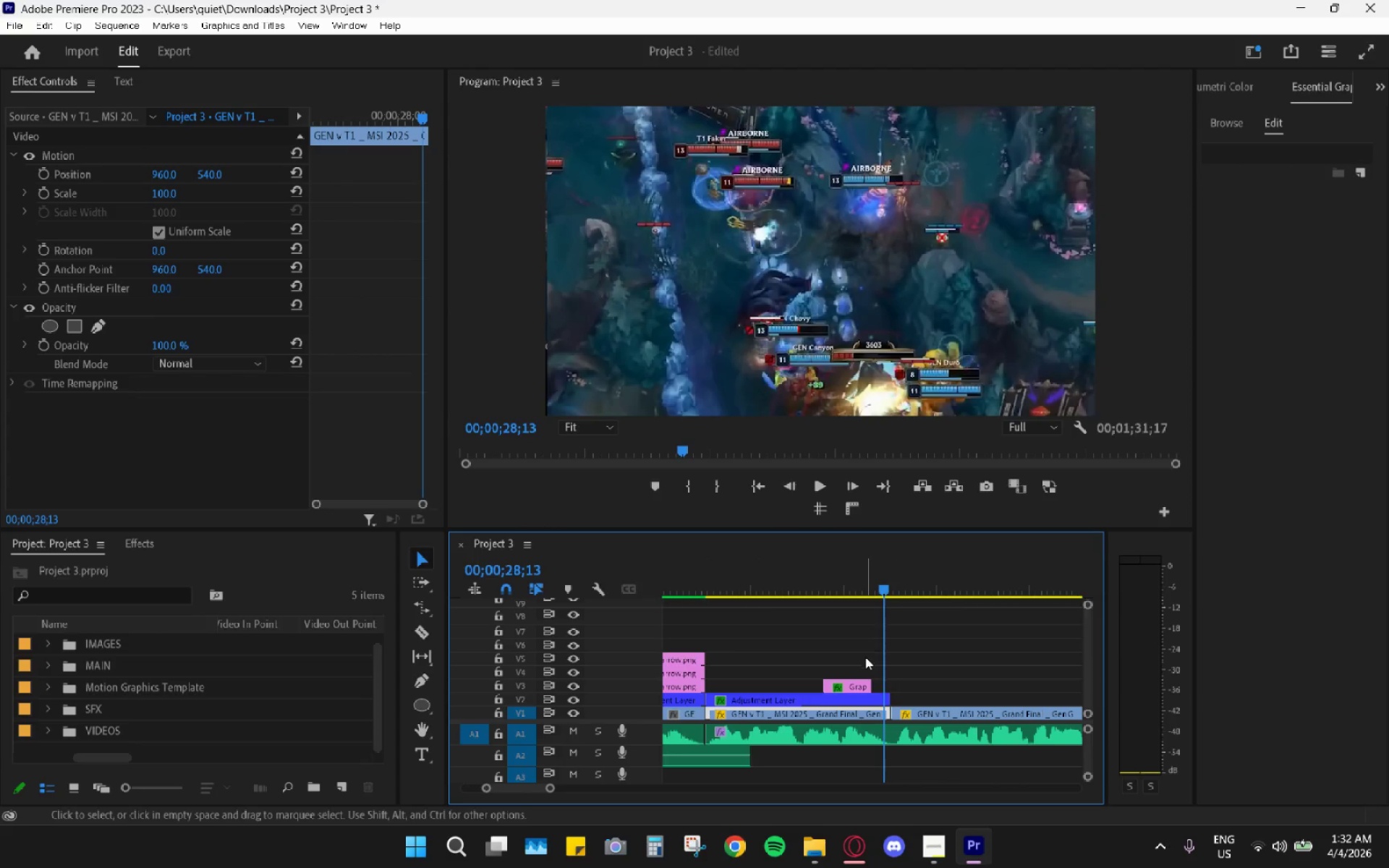 
left_click_drag(start_coordinate=[835, 576], to_coordinate=[819, 576])
 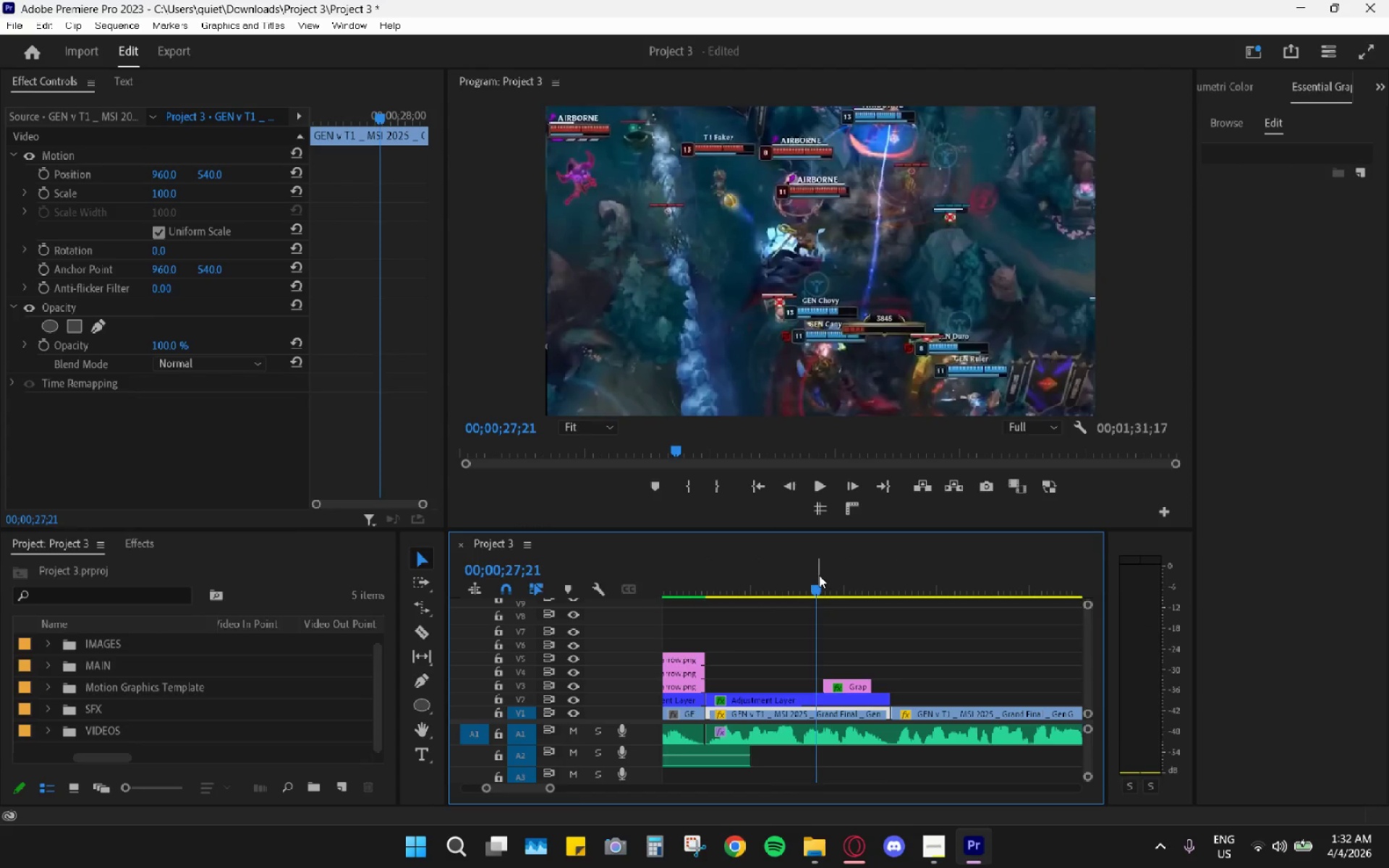 
key(Space)
 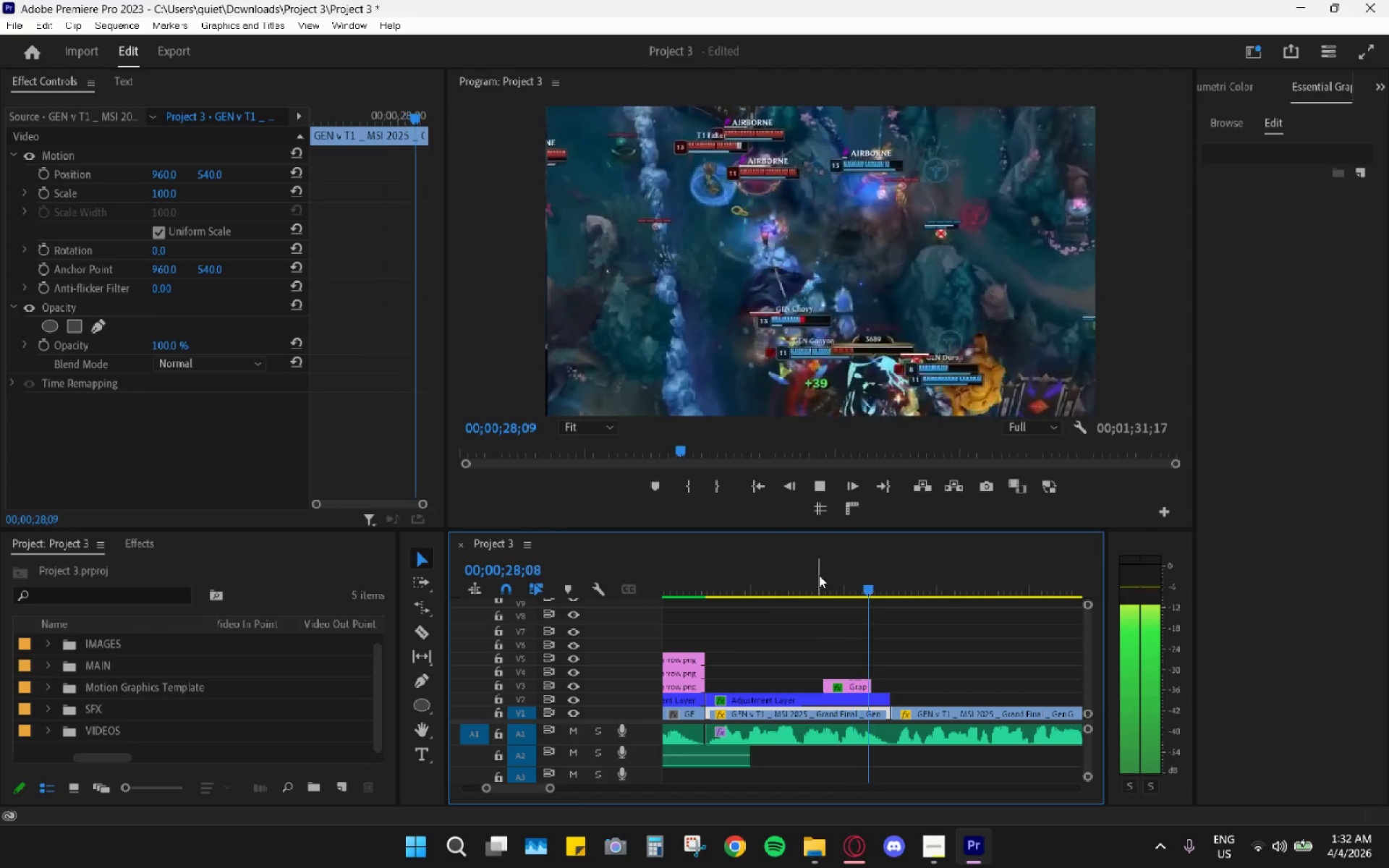 
key(Space)
 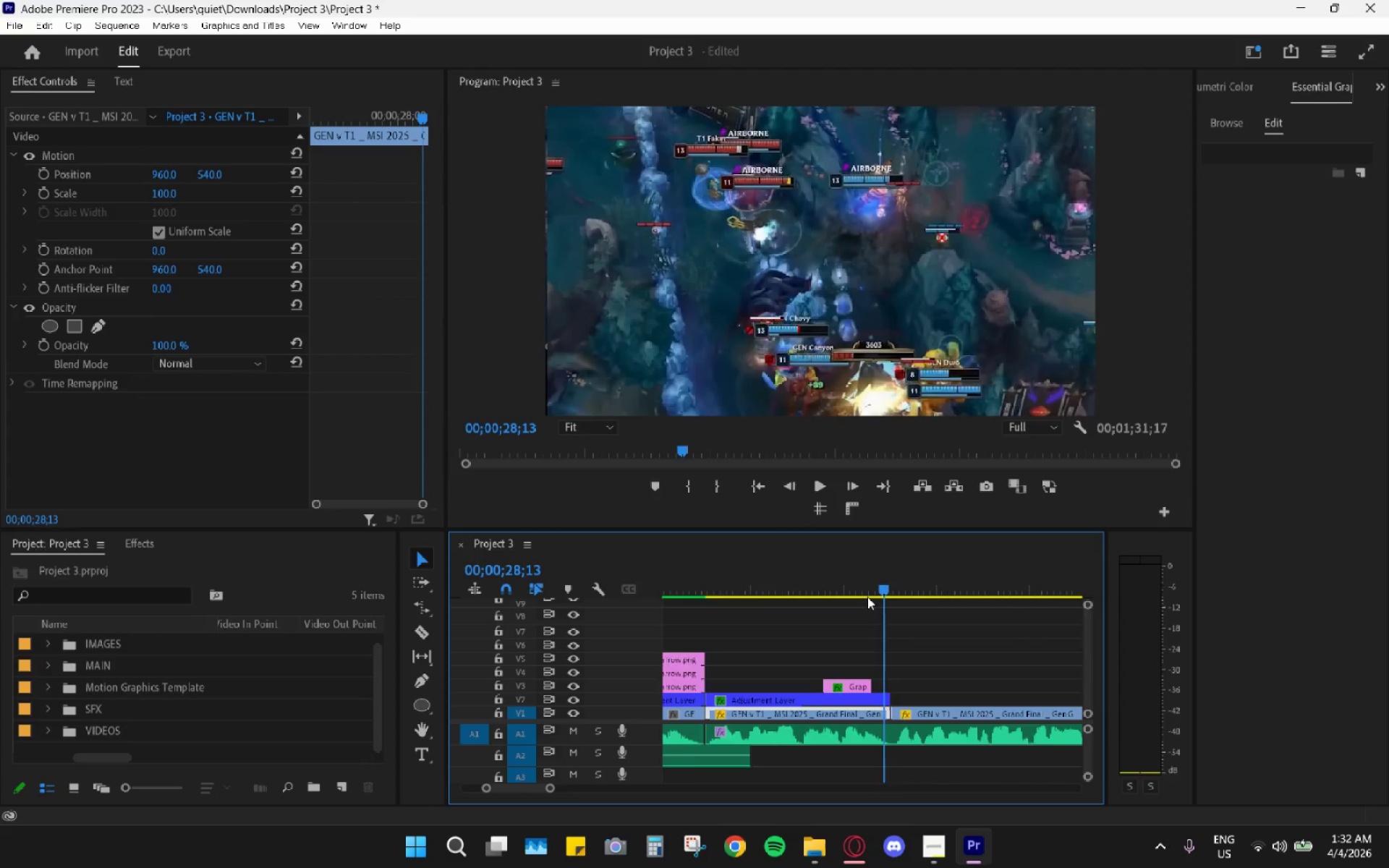 
scroll: coordinate [867, 597], scroll_direction: down, amount: 2.0
 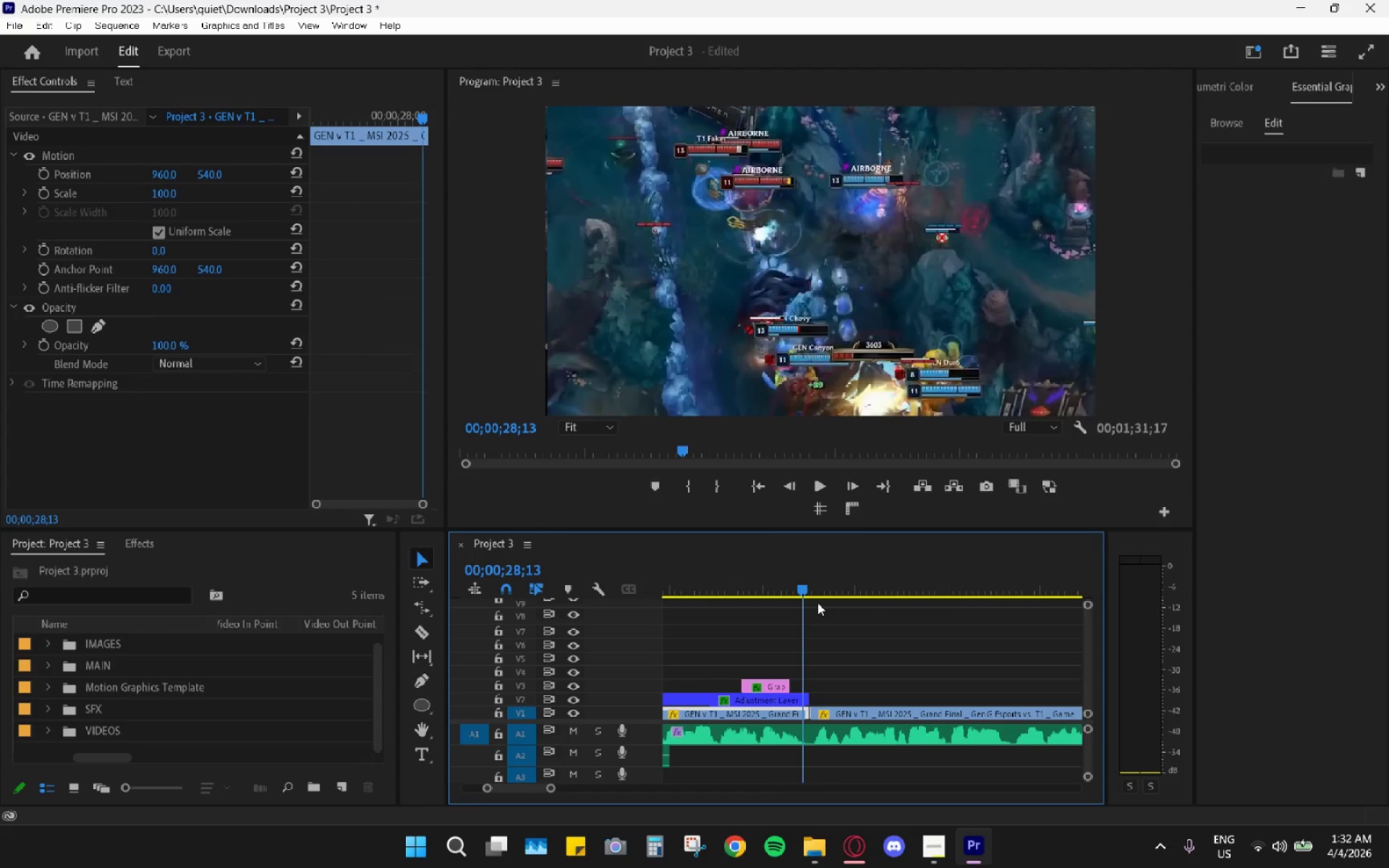 
key(Space)
 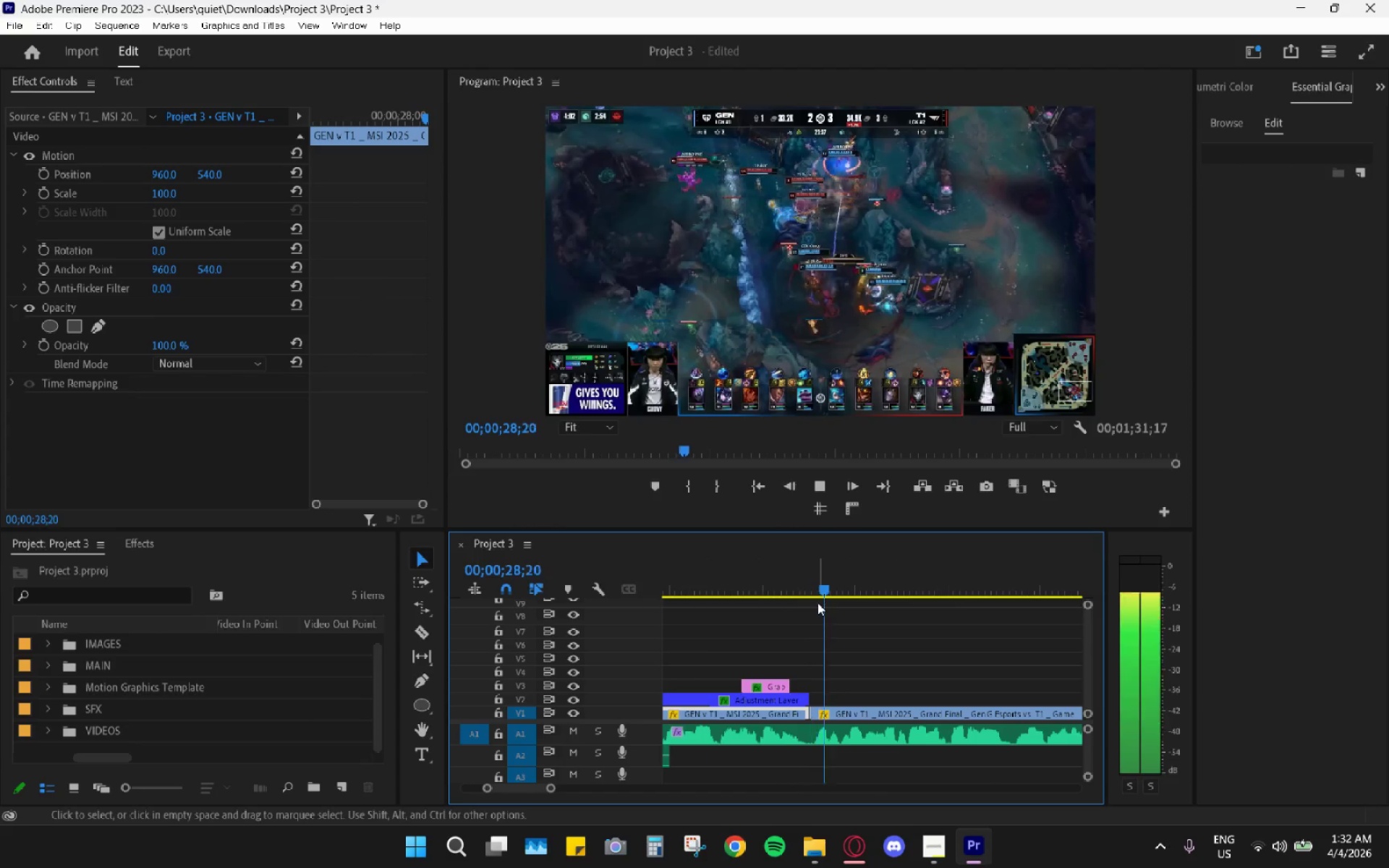 
key(Space)
 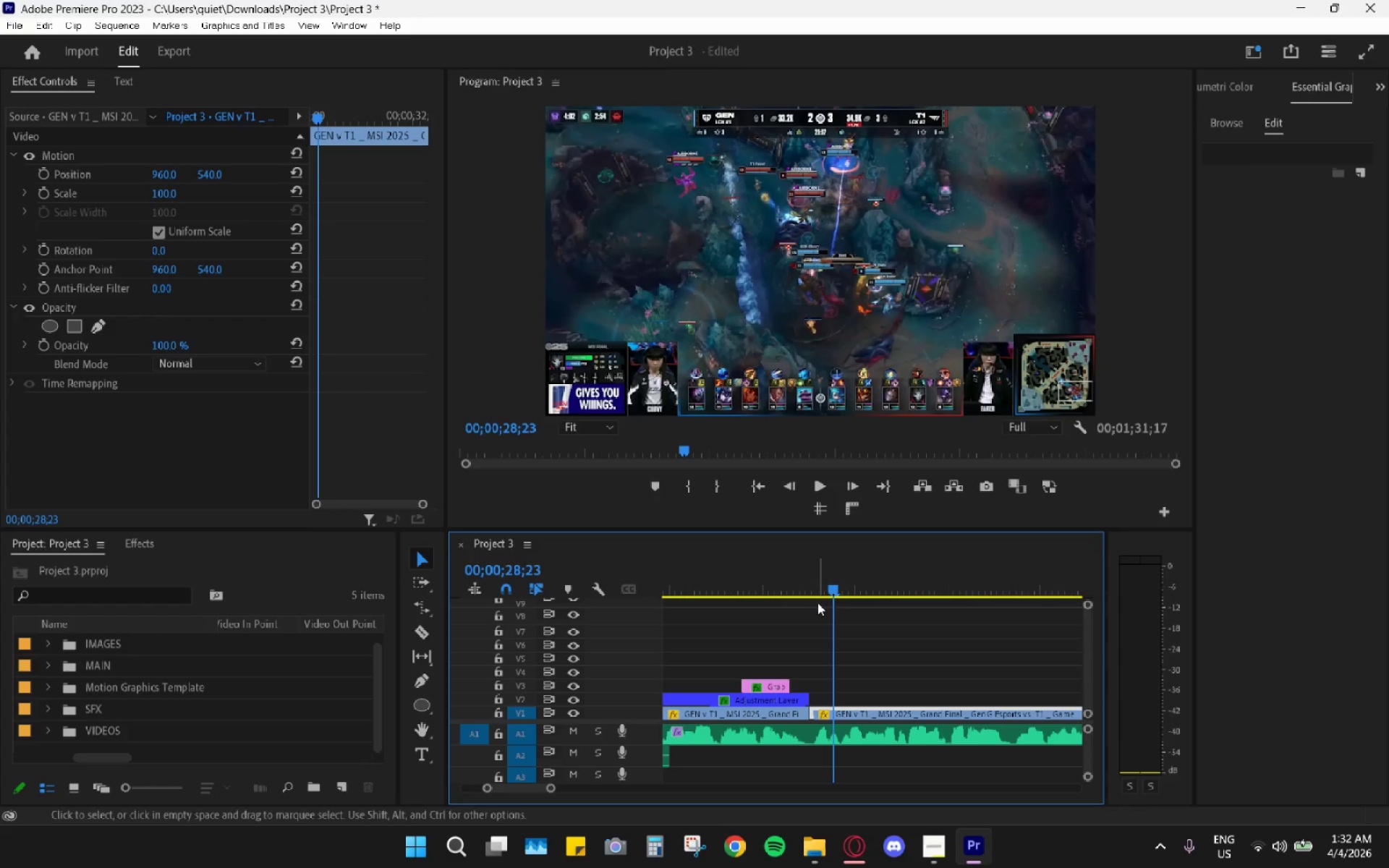 
key(Space)
 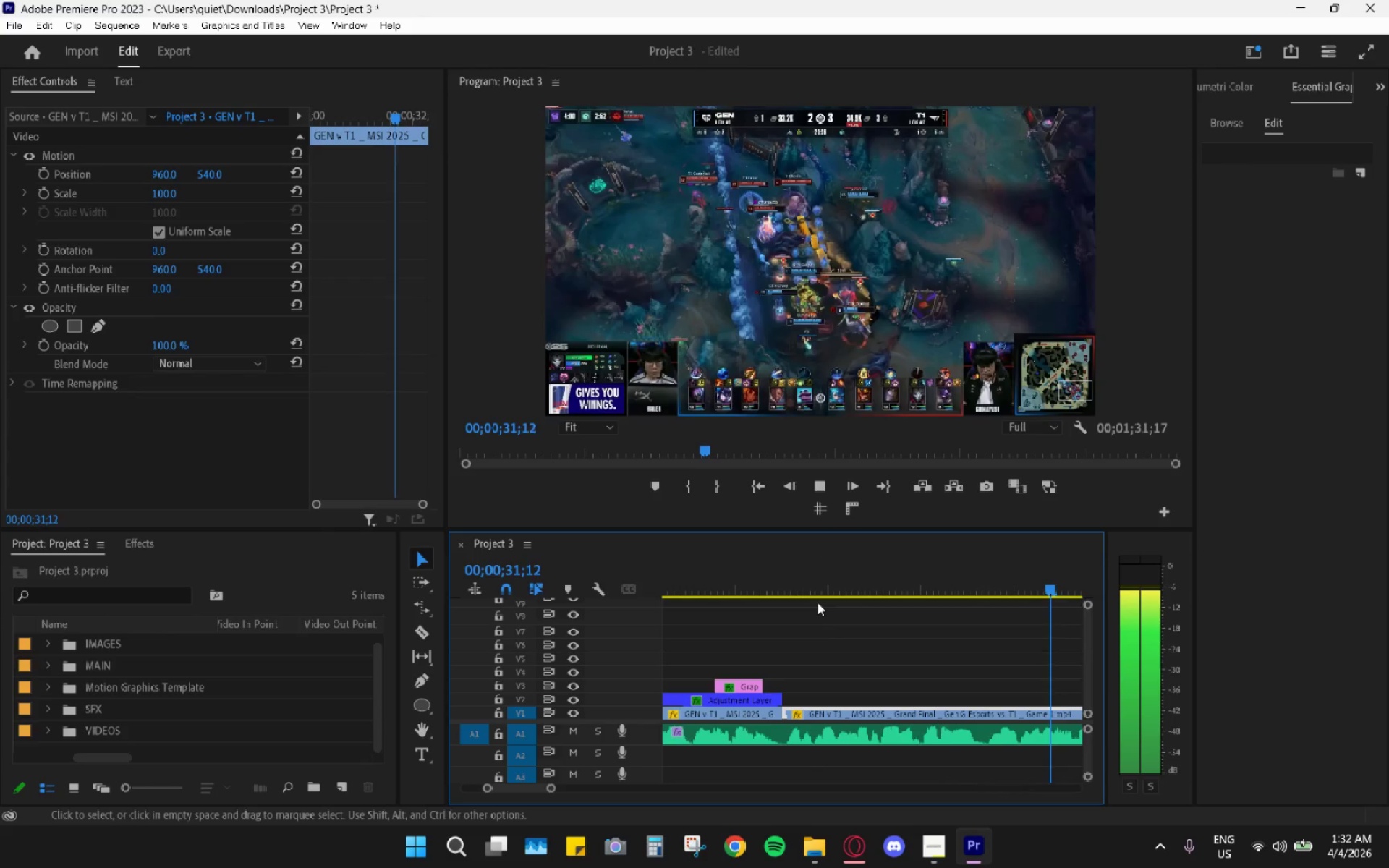 
scroll: coordinate [817, 603], scroll_direction: down, amount: 1.0
 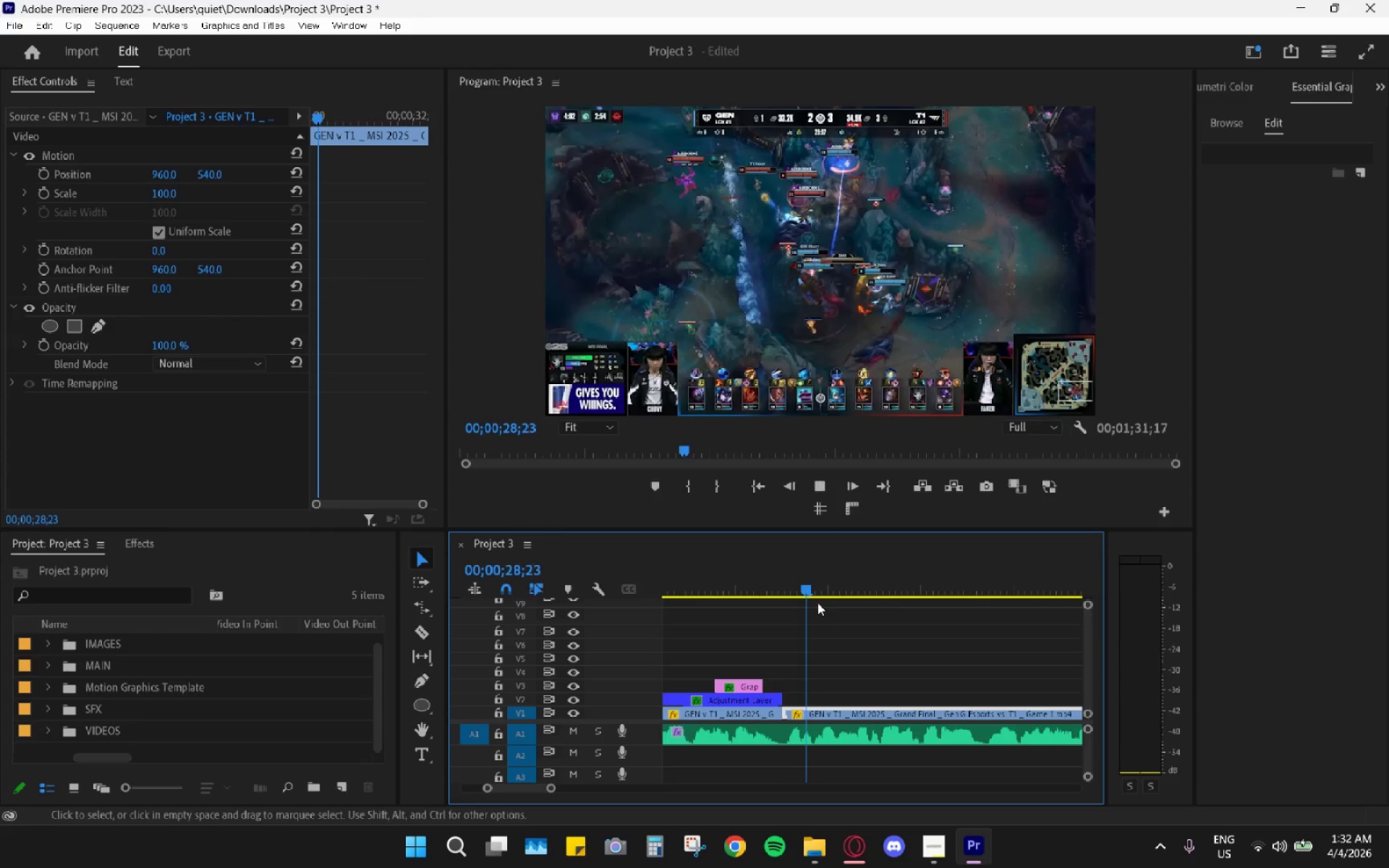 
key(Space)
 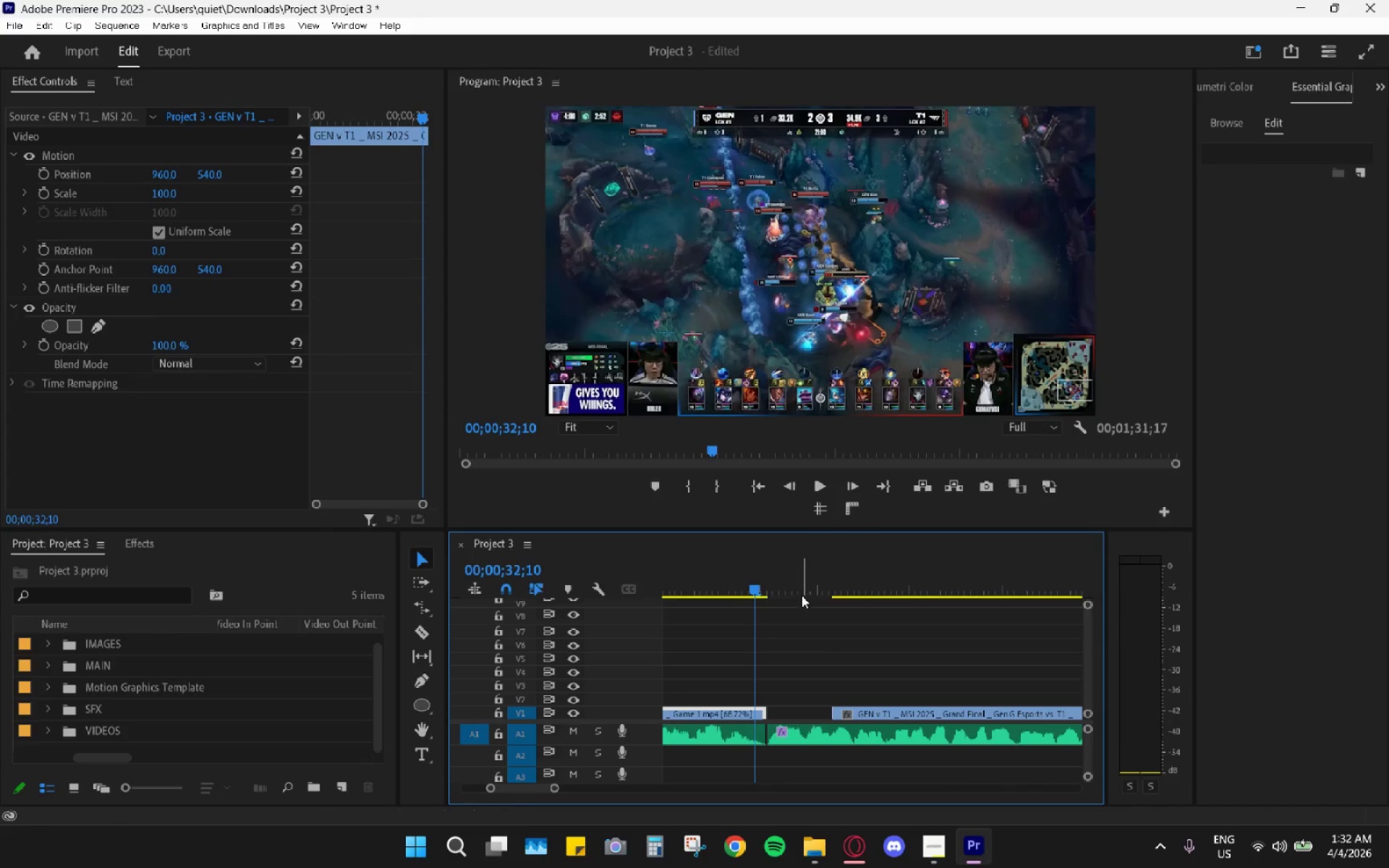 
hold_key(key=AltLeft, duration=0.84)
scroll: coordinate [787, 663], scroll_direction: down, amount: 5.0
 